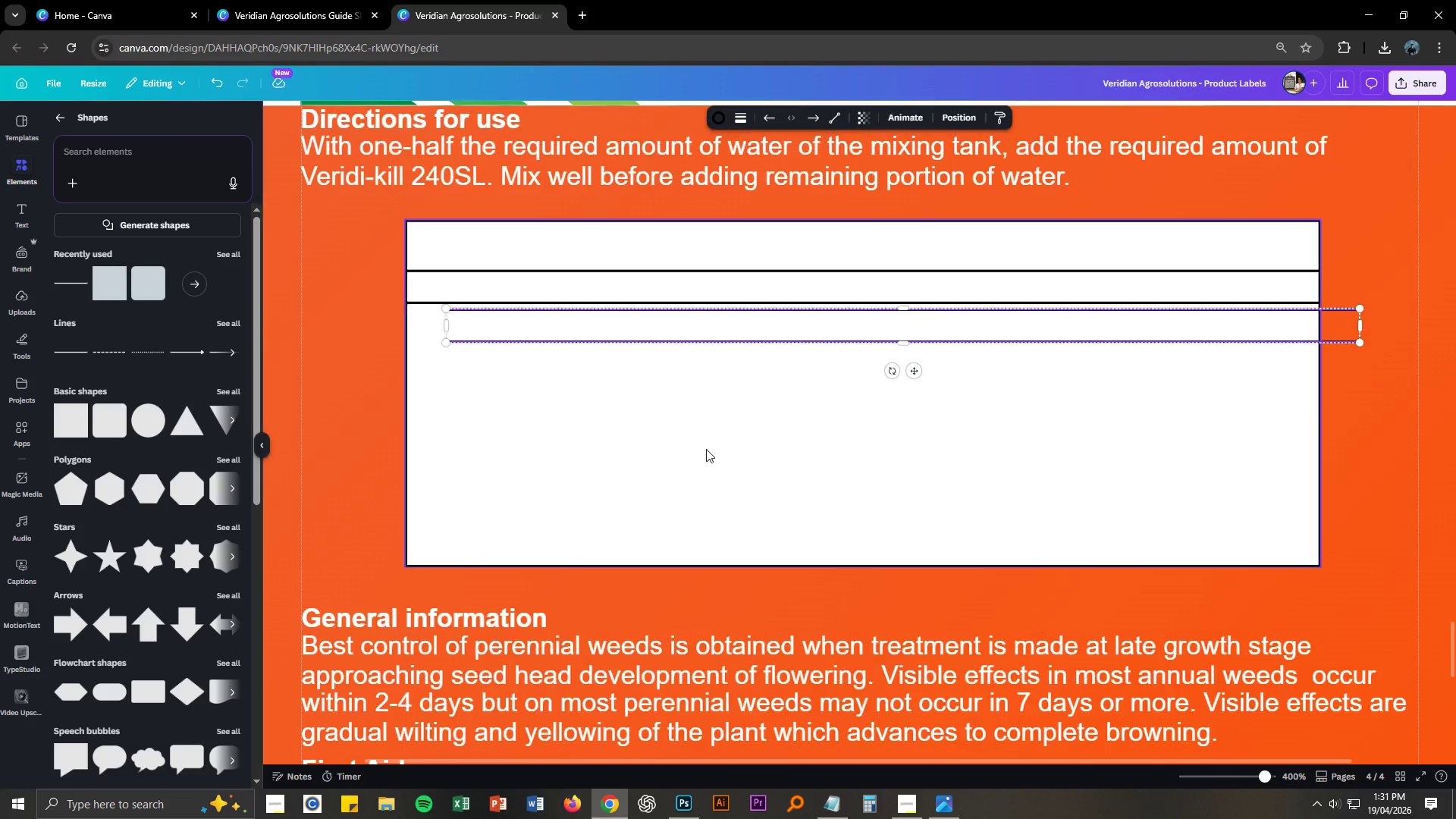 
key(Control+NumpadAdd)
 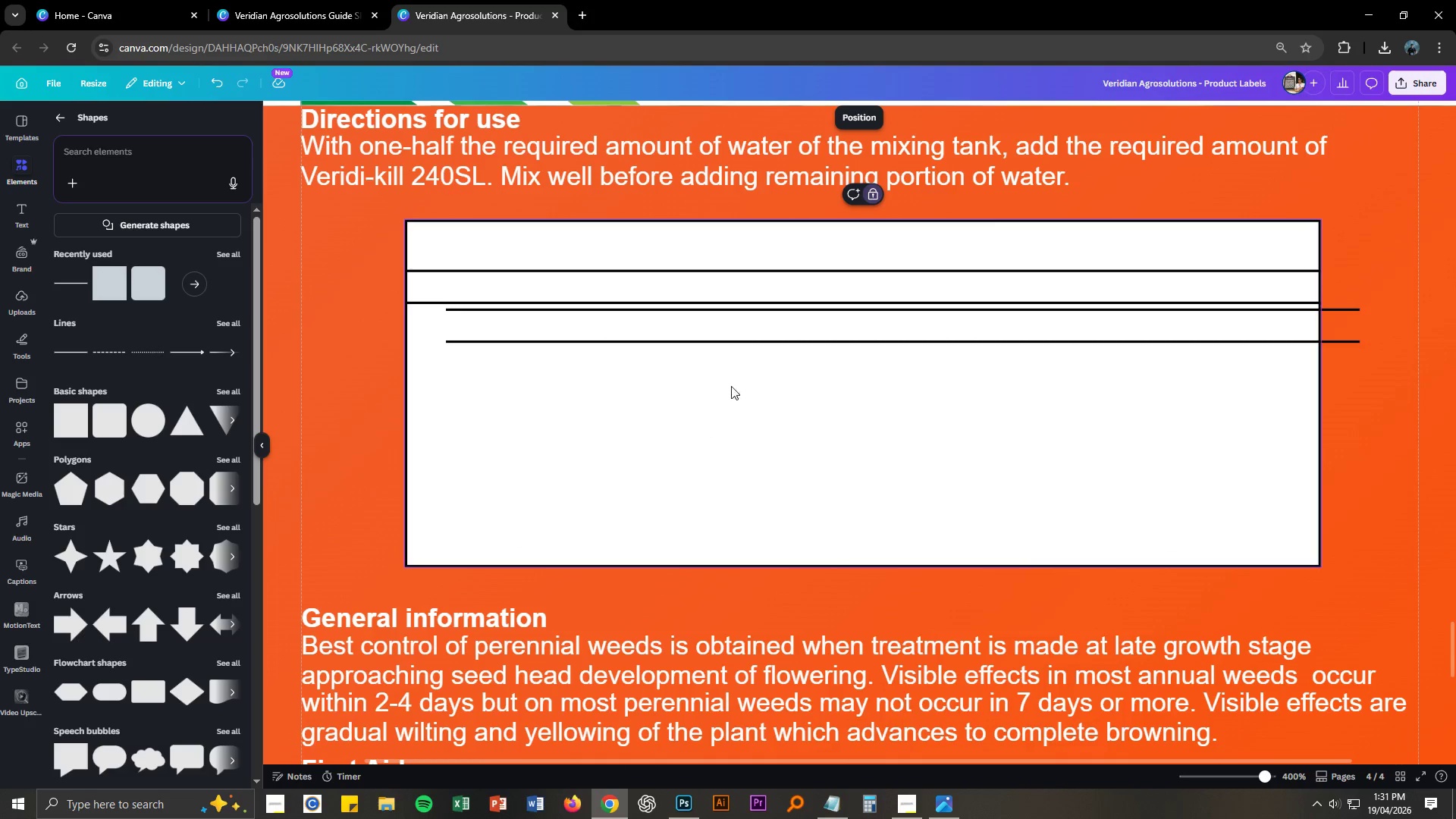 
left_click_drag(start_coordinate=[733, 342], to_coordinate=[699, 349])
 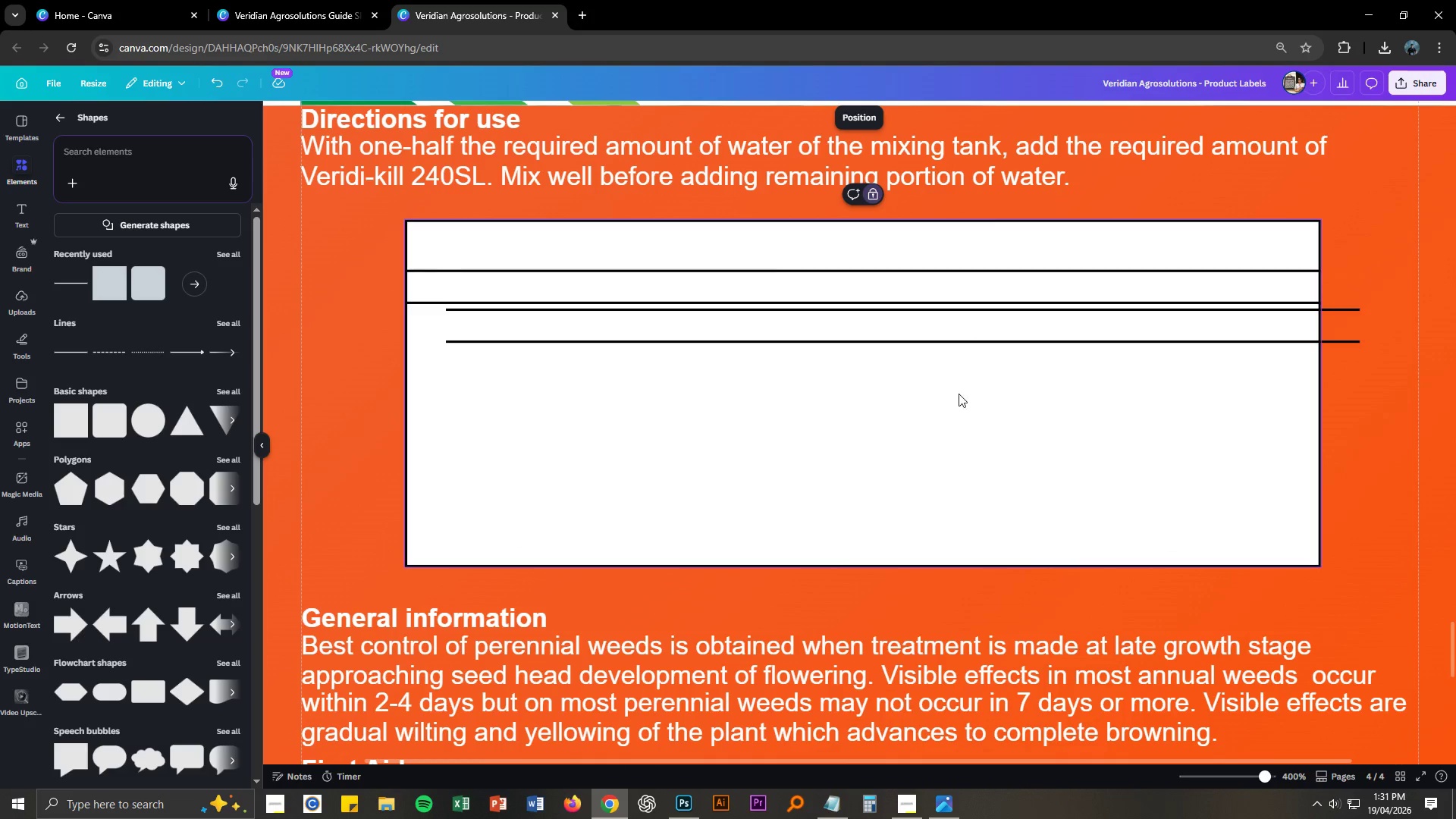 
left_click_drag(start_coordinate=[964, 390], to_coordinate=[962, 306])
 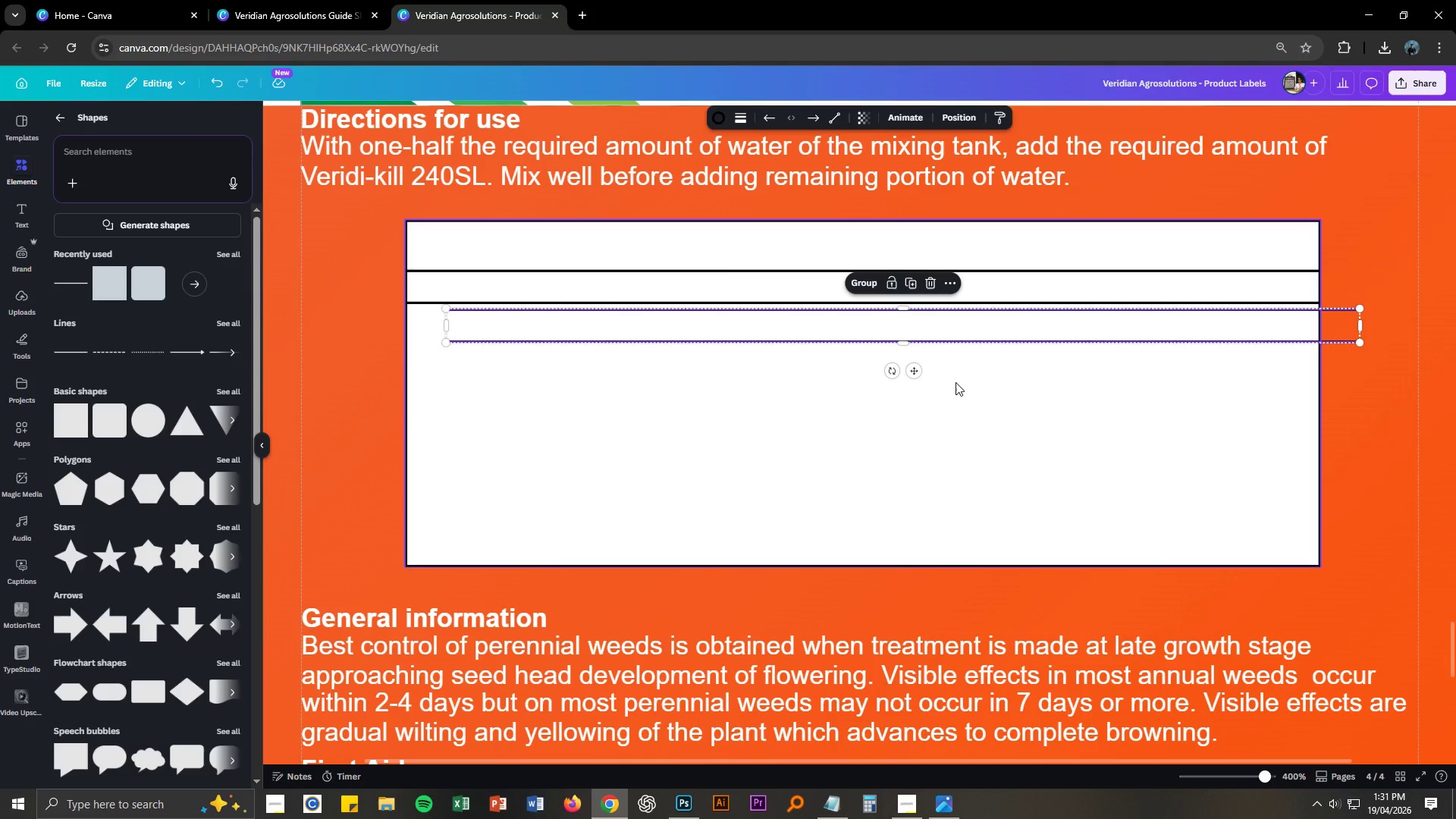 
left_click_drag(start_coordinate=[918, 370], to_coordinate=[881, 394])
 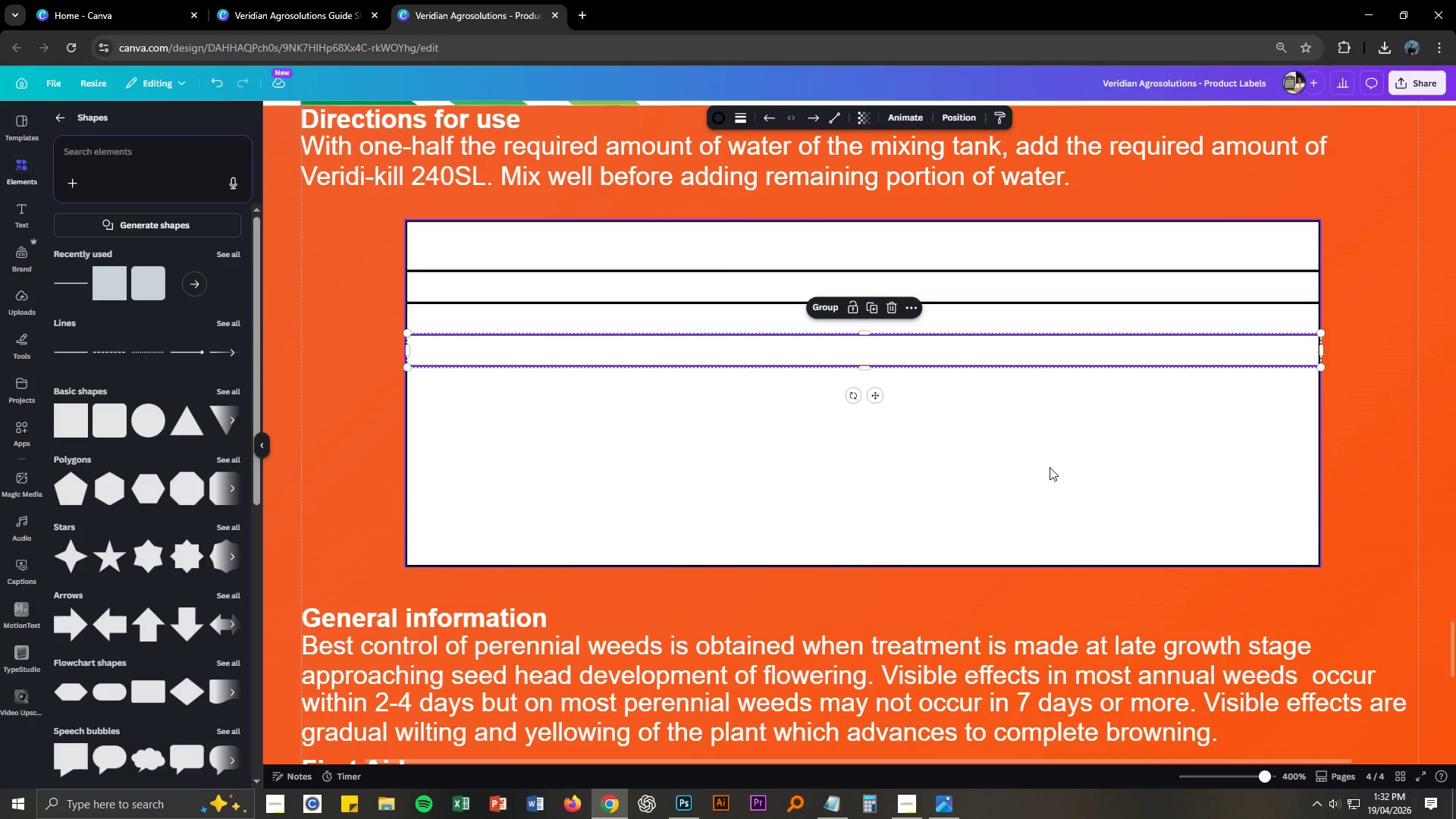 
key(Control+C)
 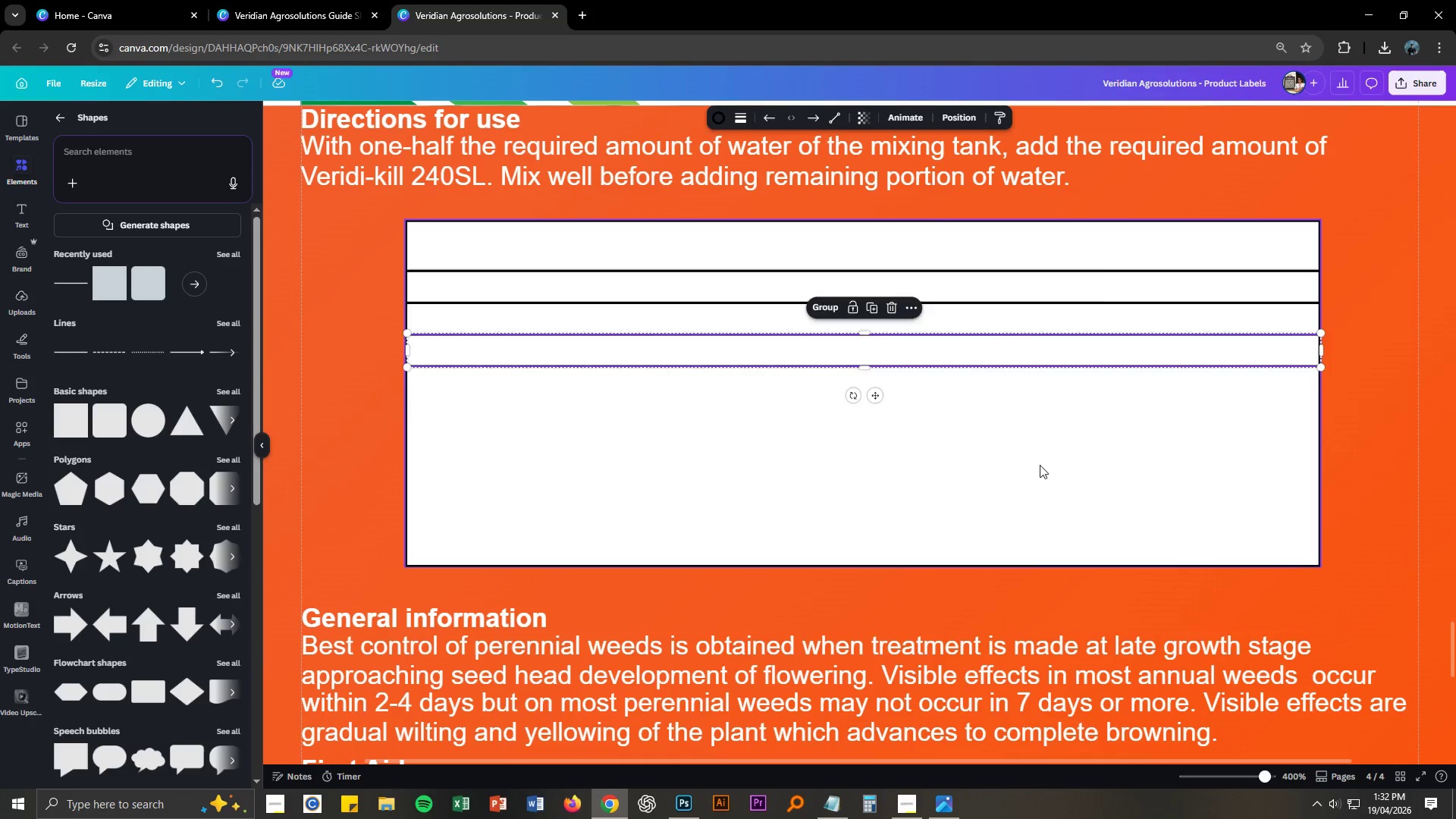 
key(Control+V)
 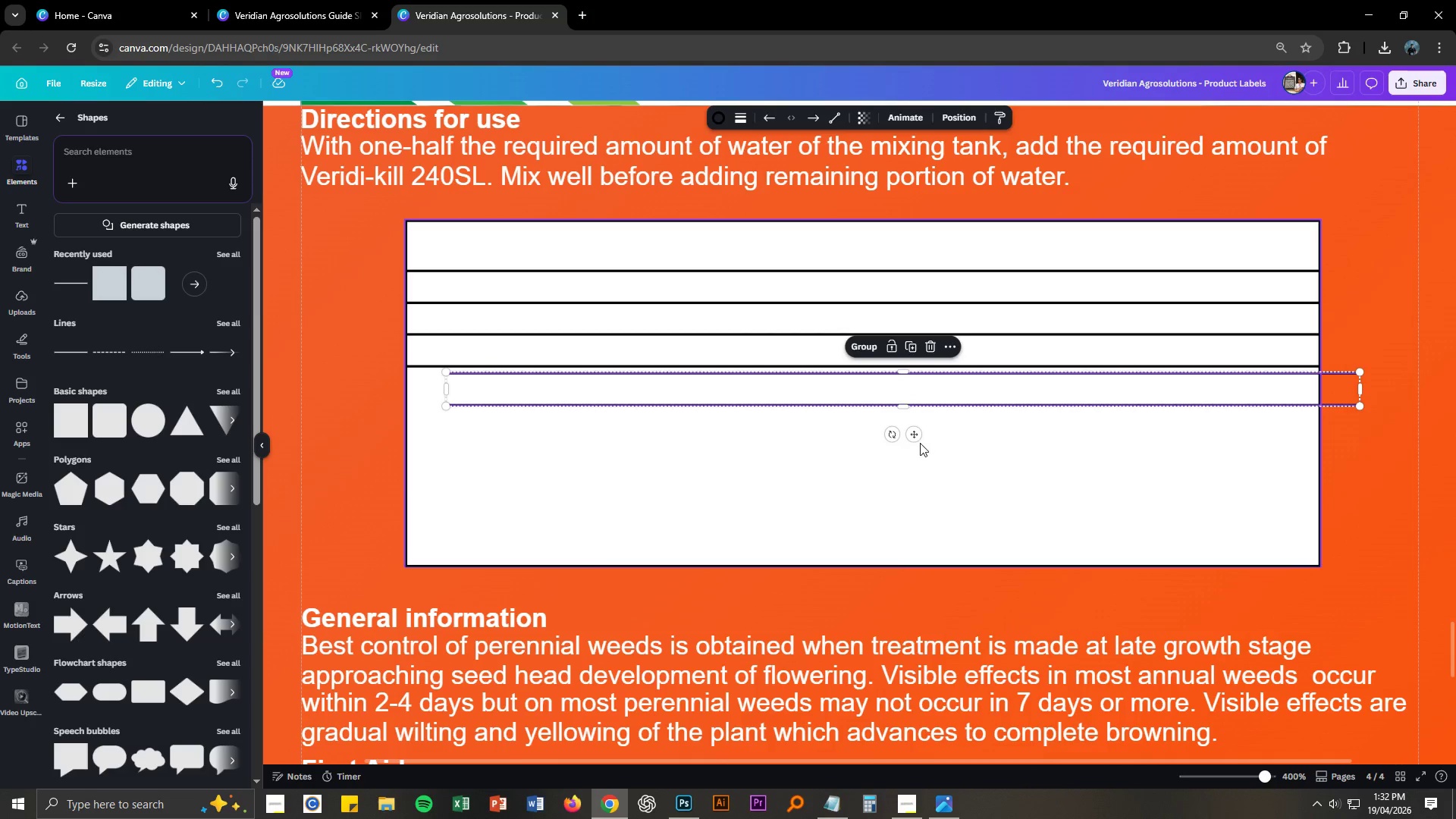 
left_click_drag(start_coordinate=[915, 436], to_coordinate=[874, 463])
 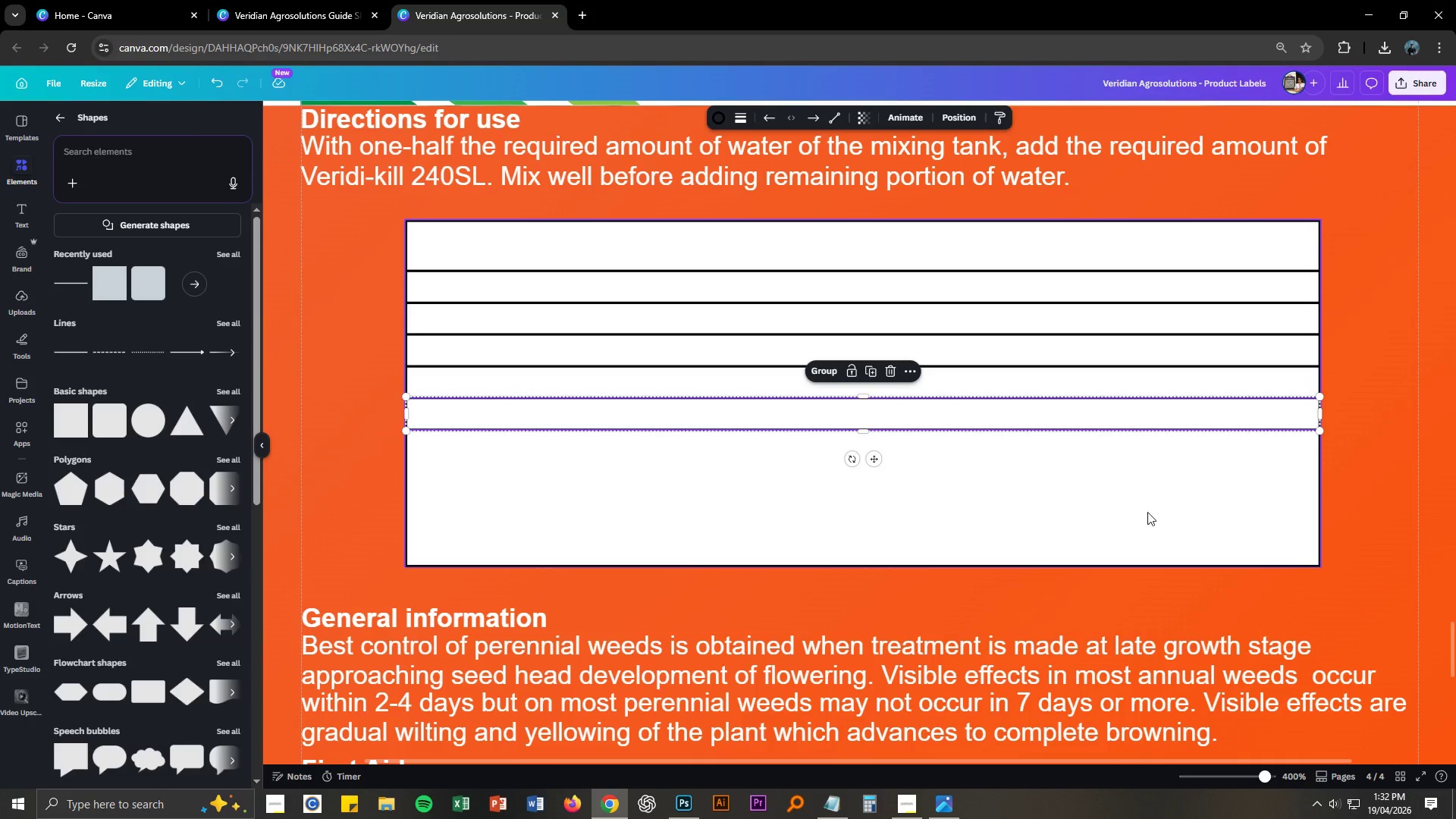 
left_click([1175, 515])
 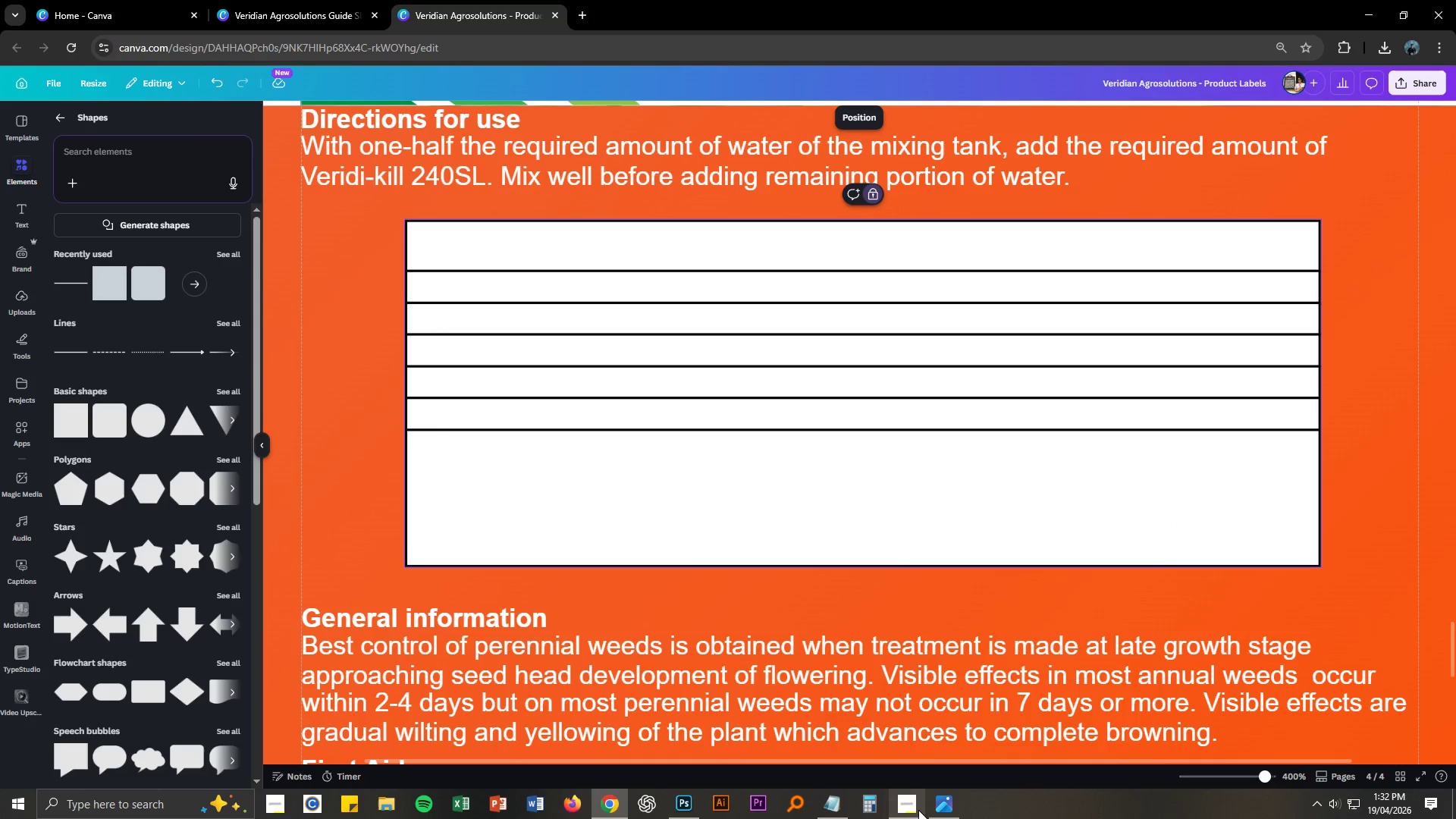 
left_click([953, 807])
 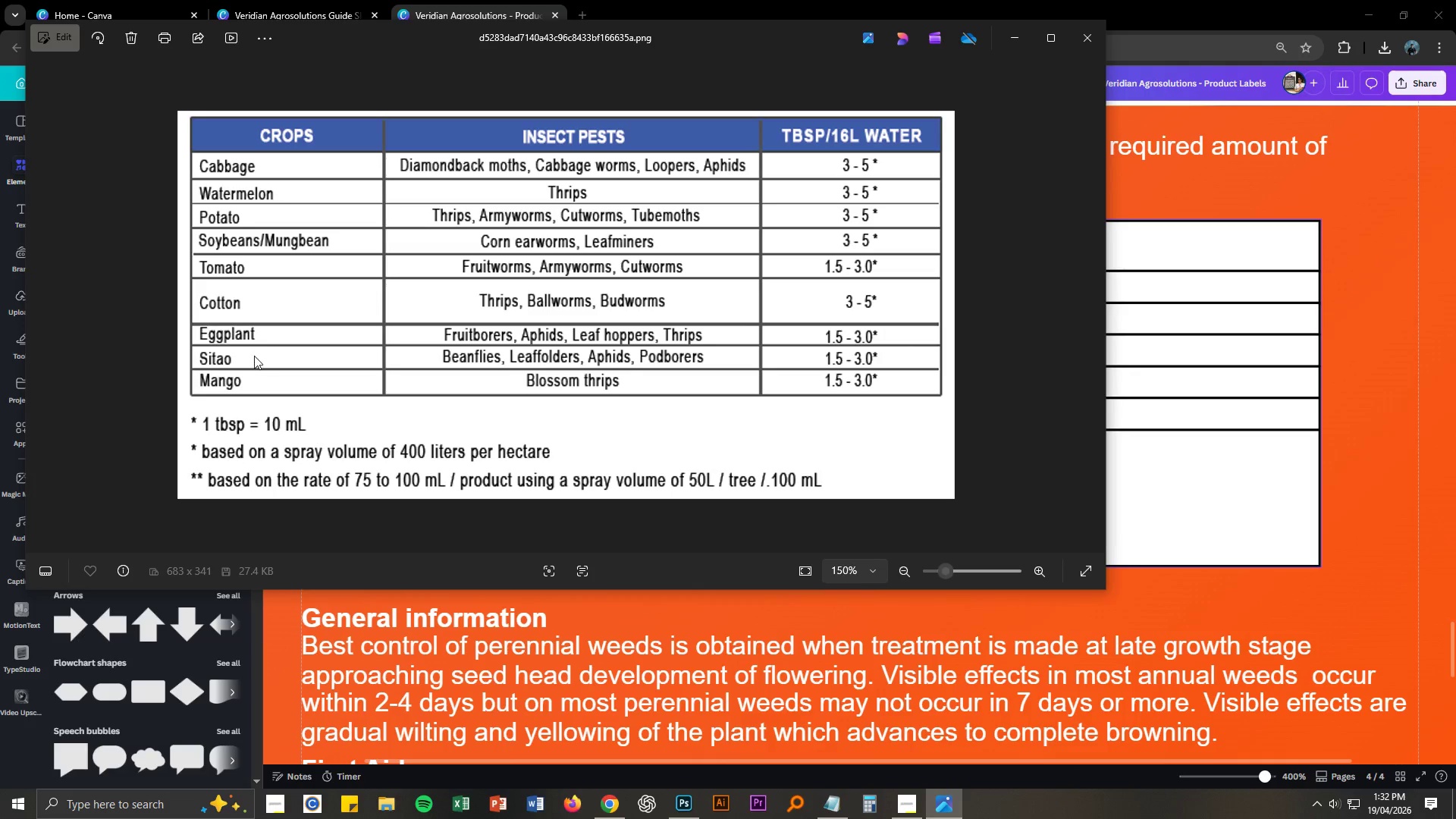 
wait(5.81)
 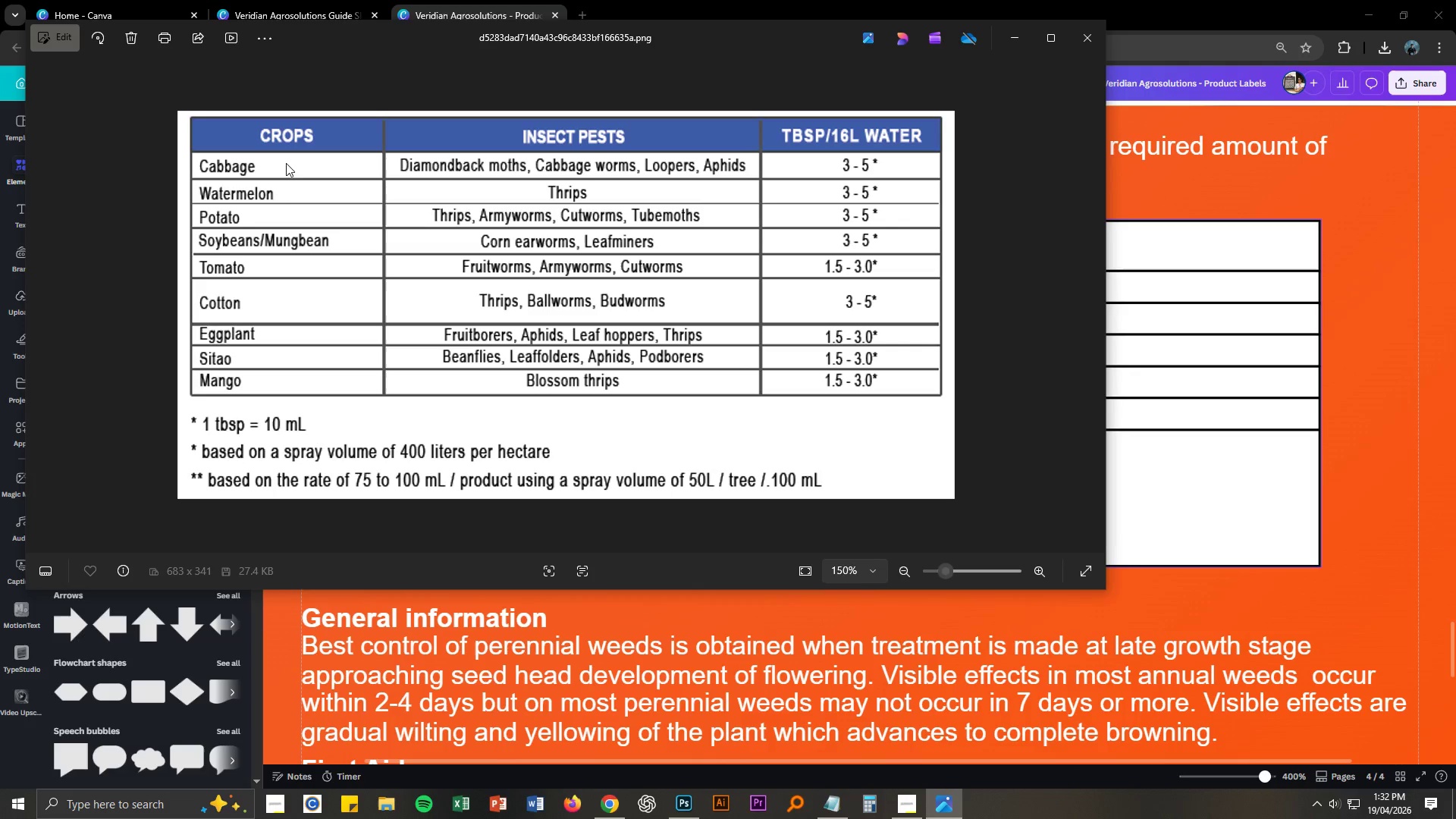 
key(Alt+AltLeft)
 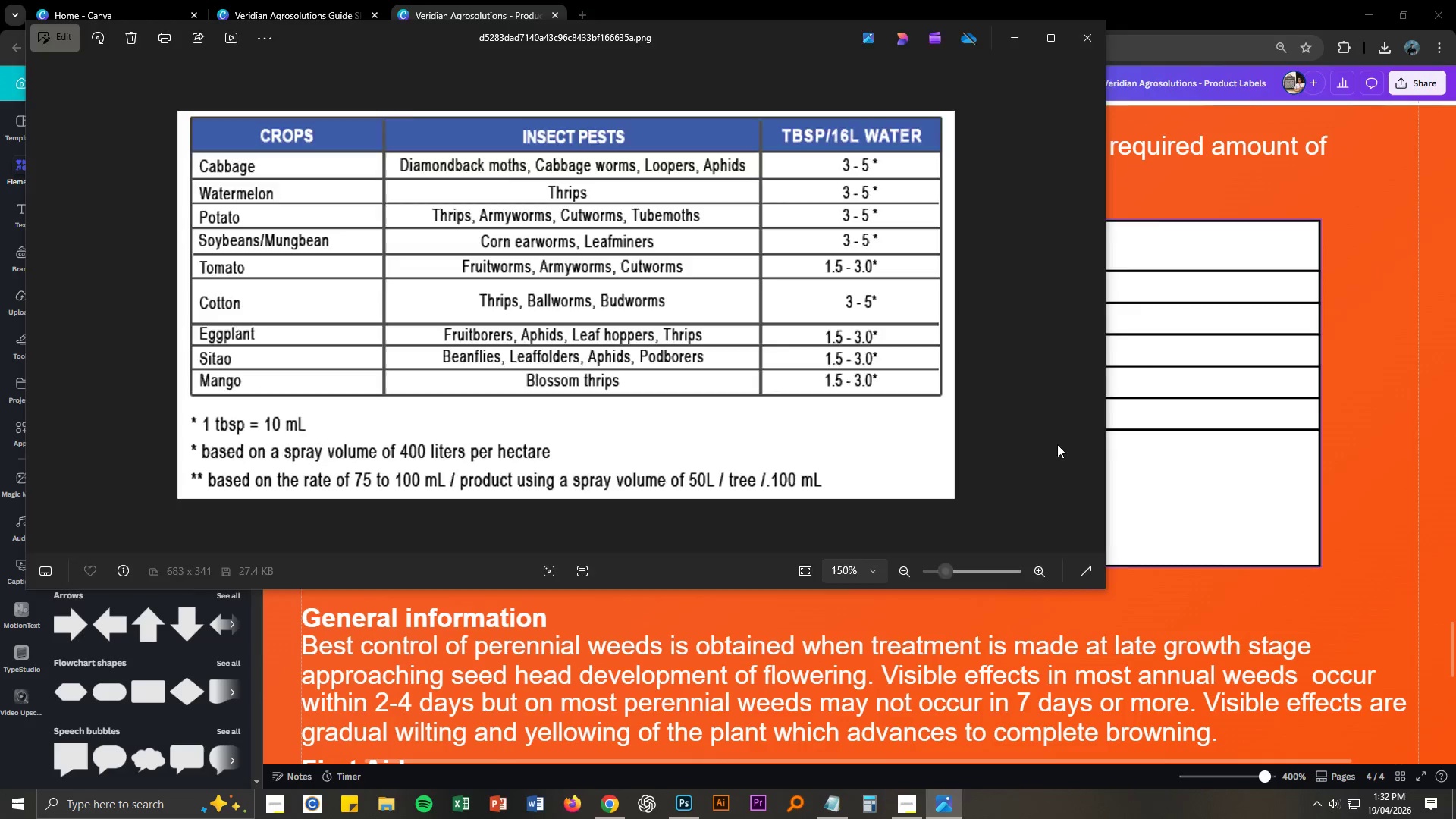 
key(Alt+Tab)
 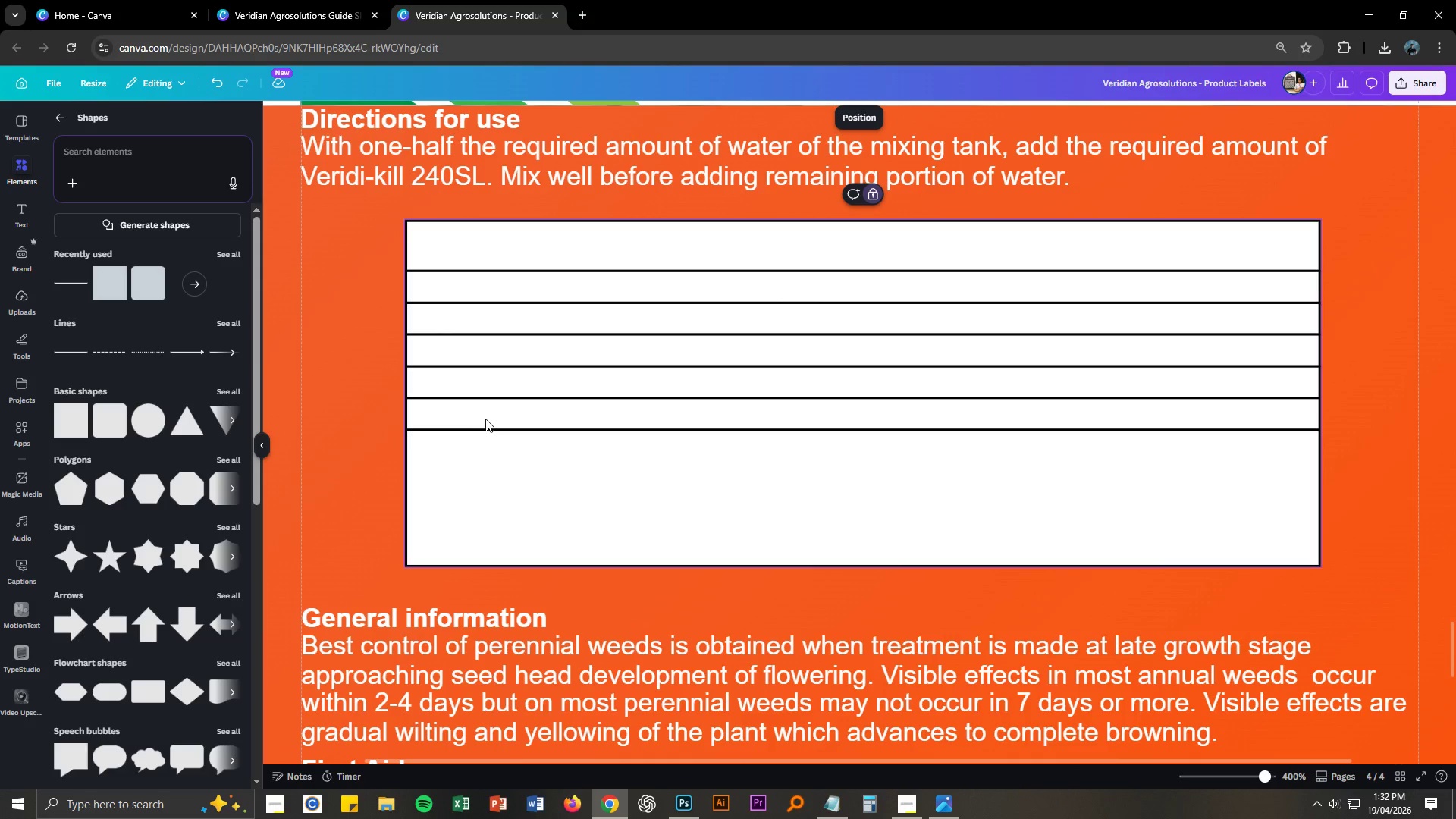 
left_click_drag(start_coordinate=[853, 472], to_coordinate=[864, 394])
 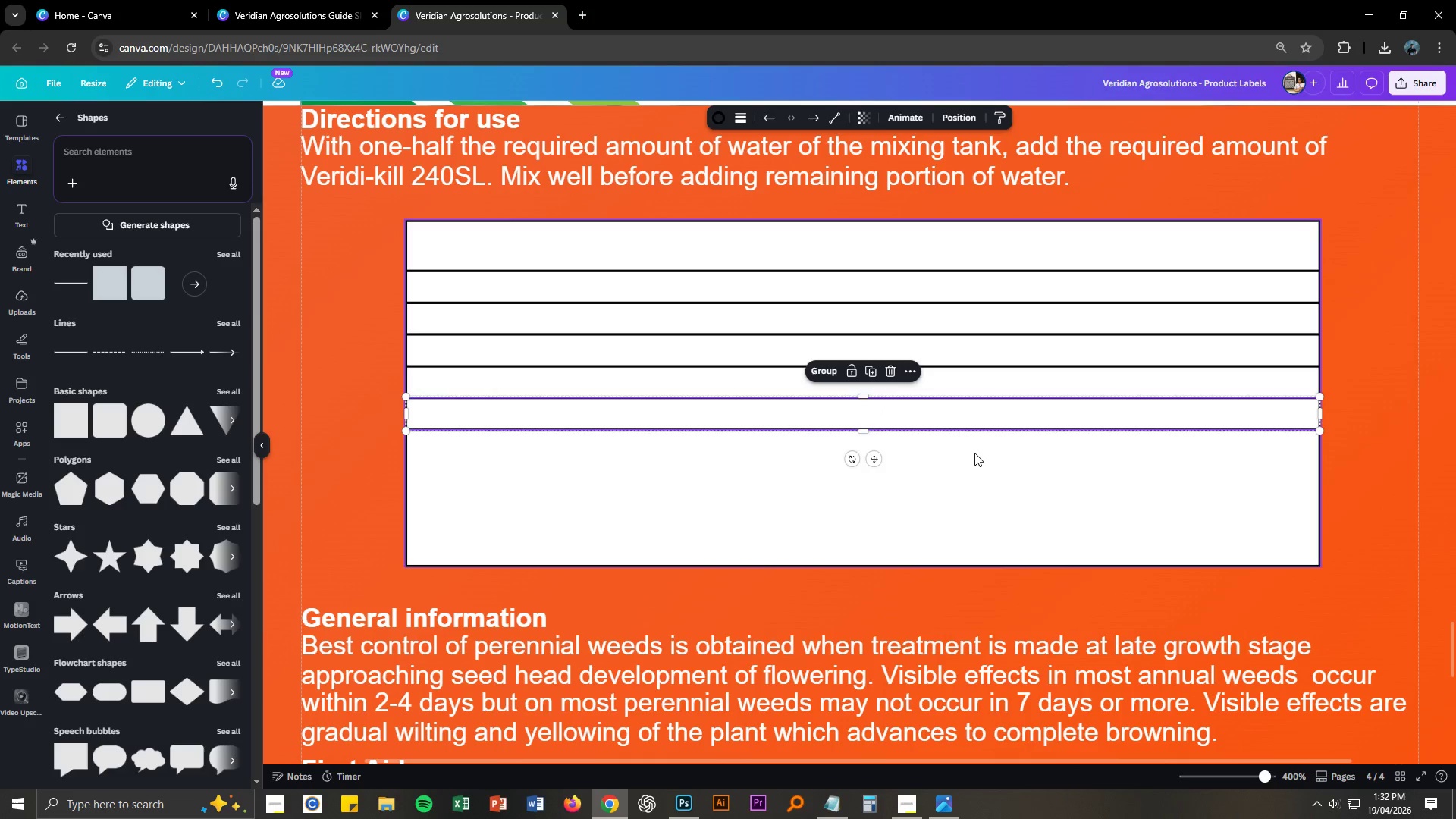 
key(Control+C)
 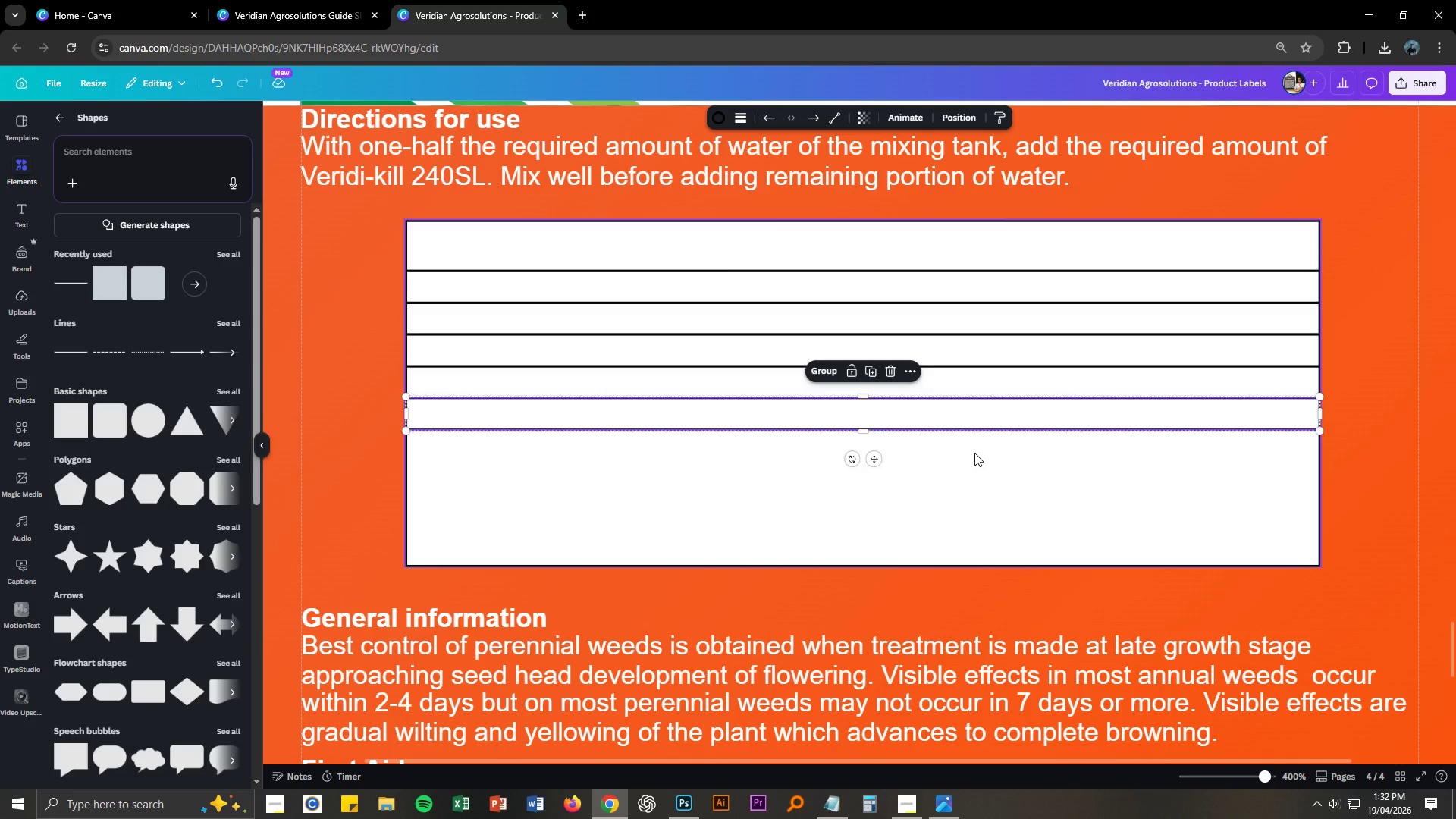 
key(Control+V)
 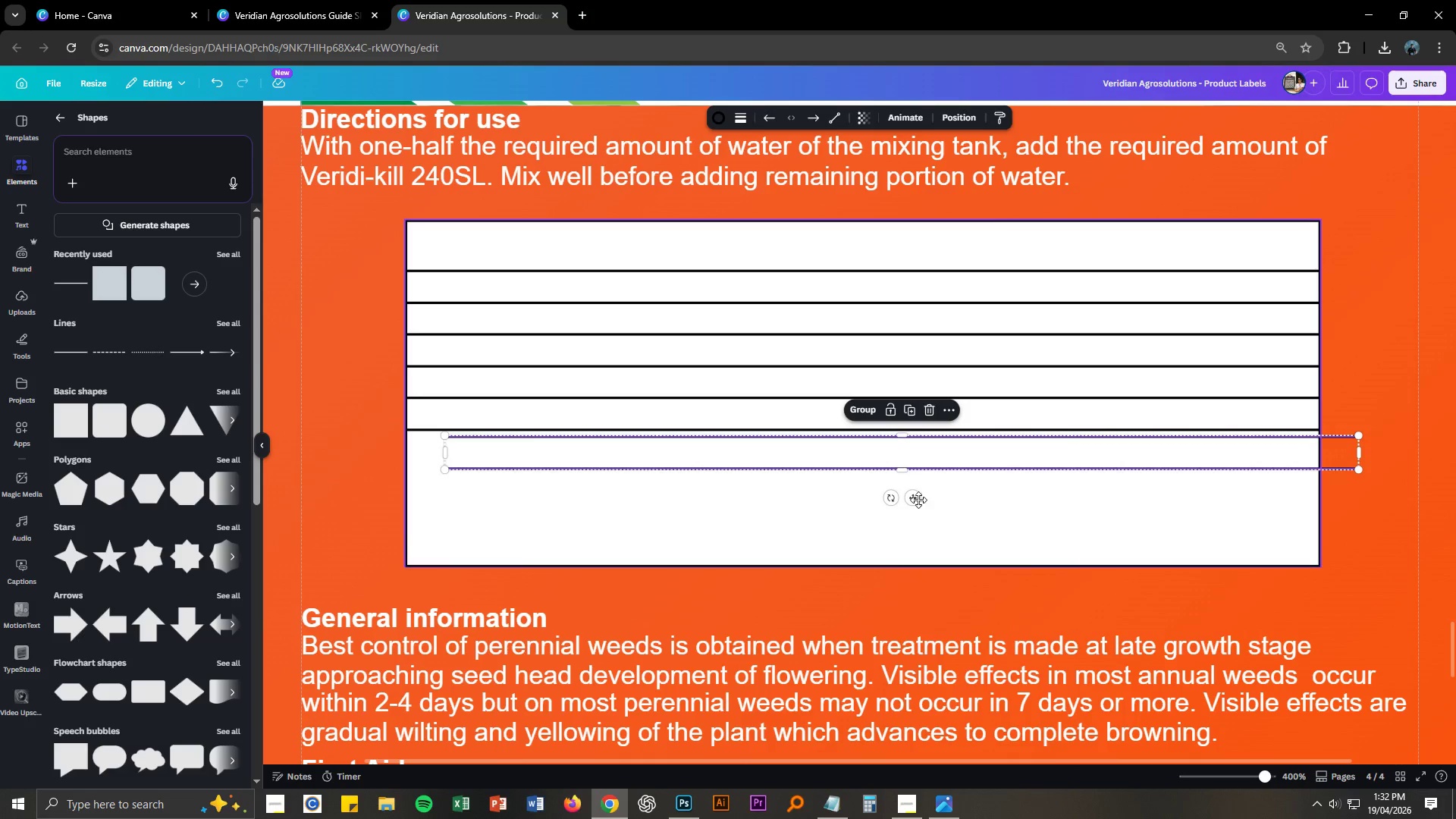 
left_click_drag(start_coordinate=[914, 500], to_coordinate=[878, 525])
 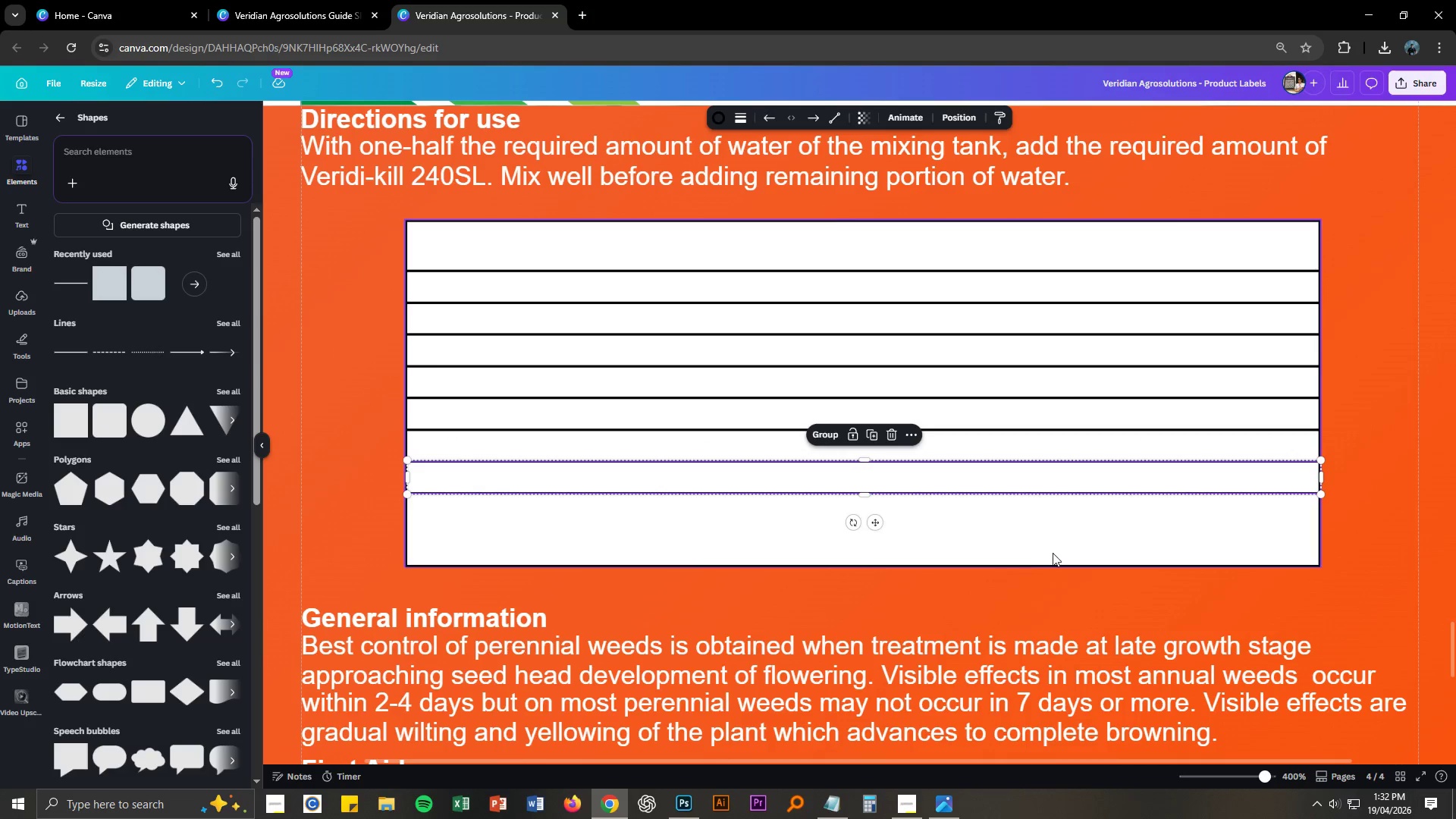 
hold_key(key=ControlLeft, duration=0.38)
 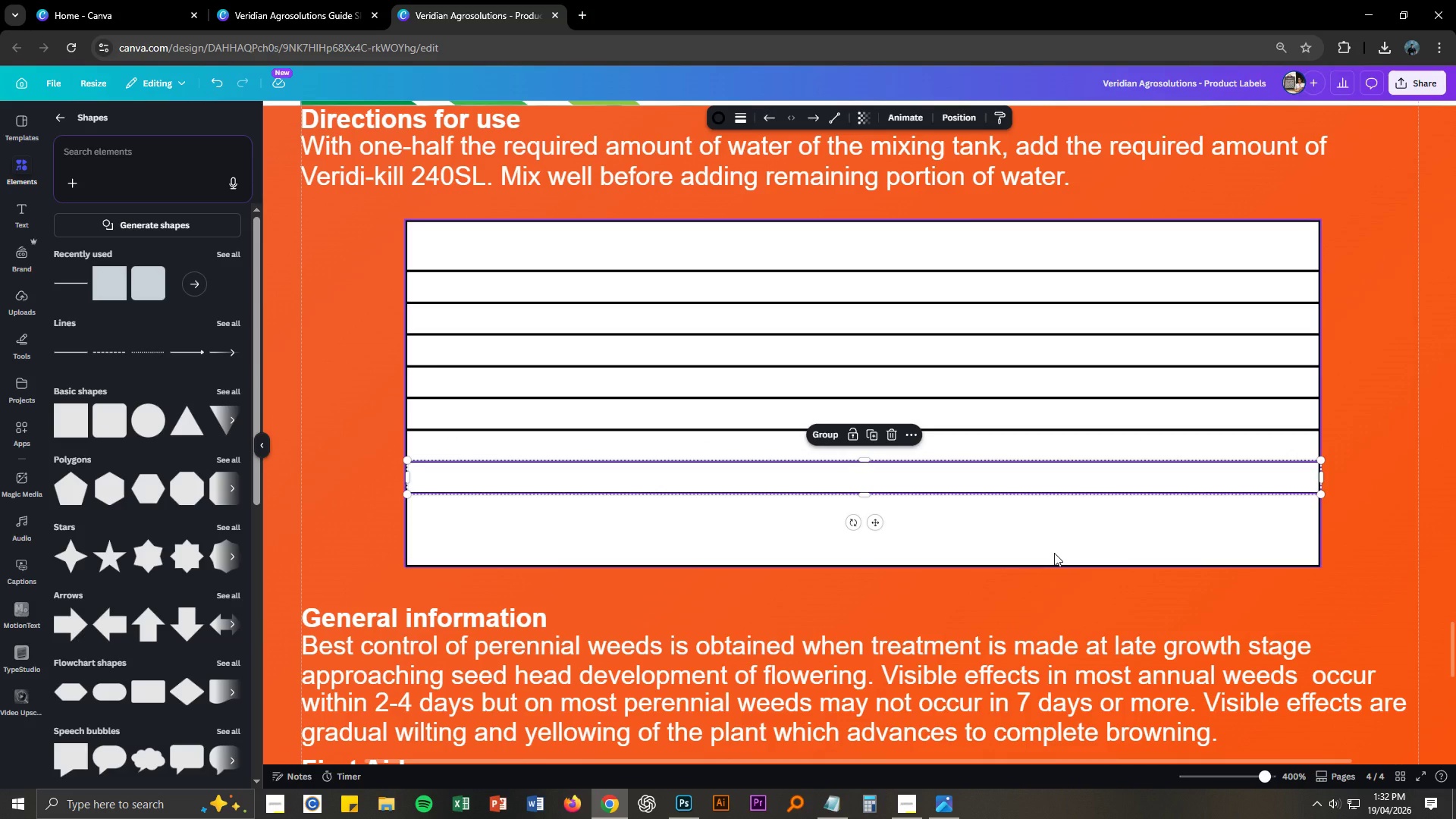 
key(Control+V)
 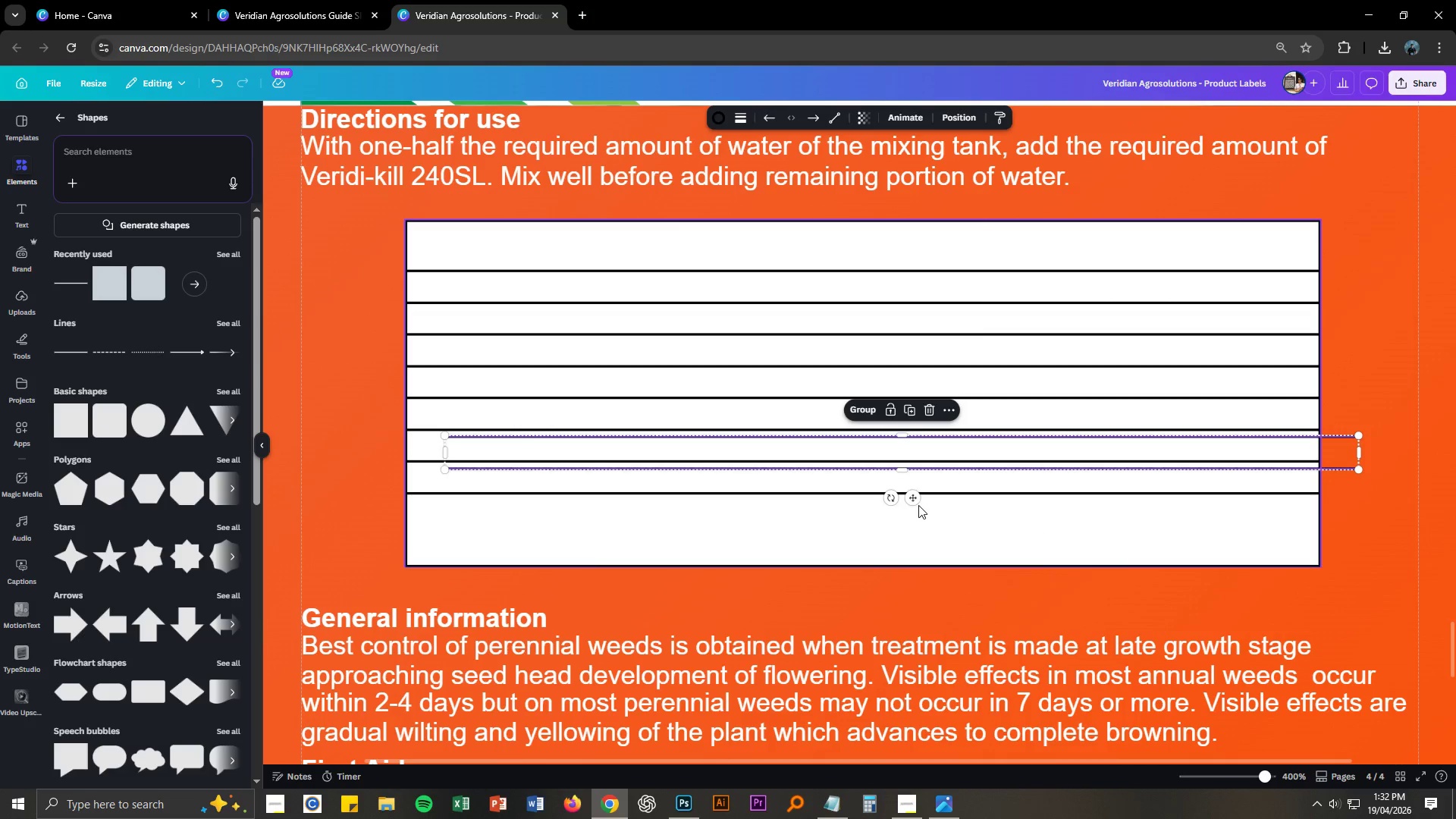 
left_click_drag(start_coordinate=[914, 500], to_coordinate=[879, 586])
 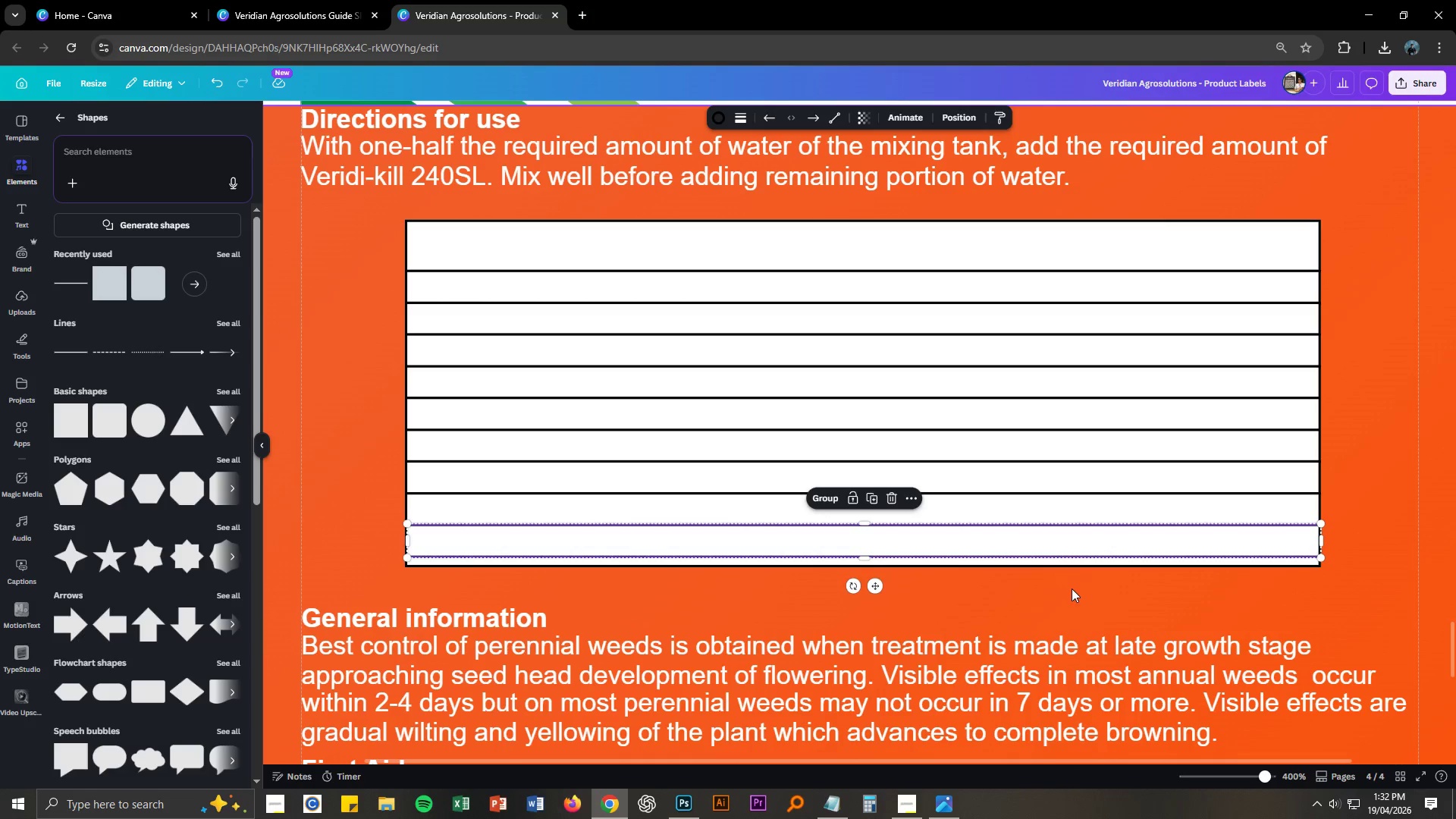 
left_click([1072, 588])
 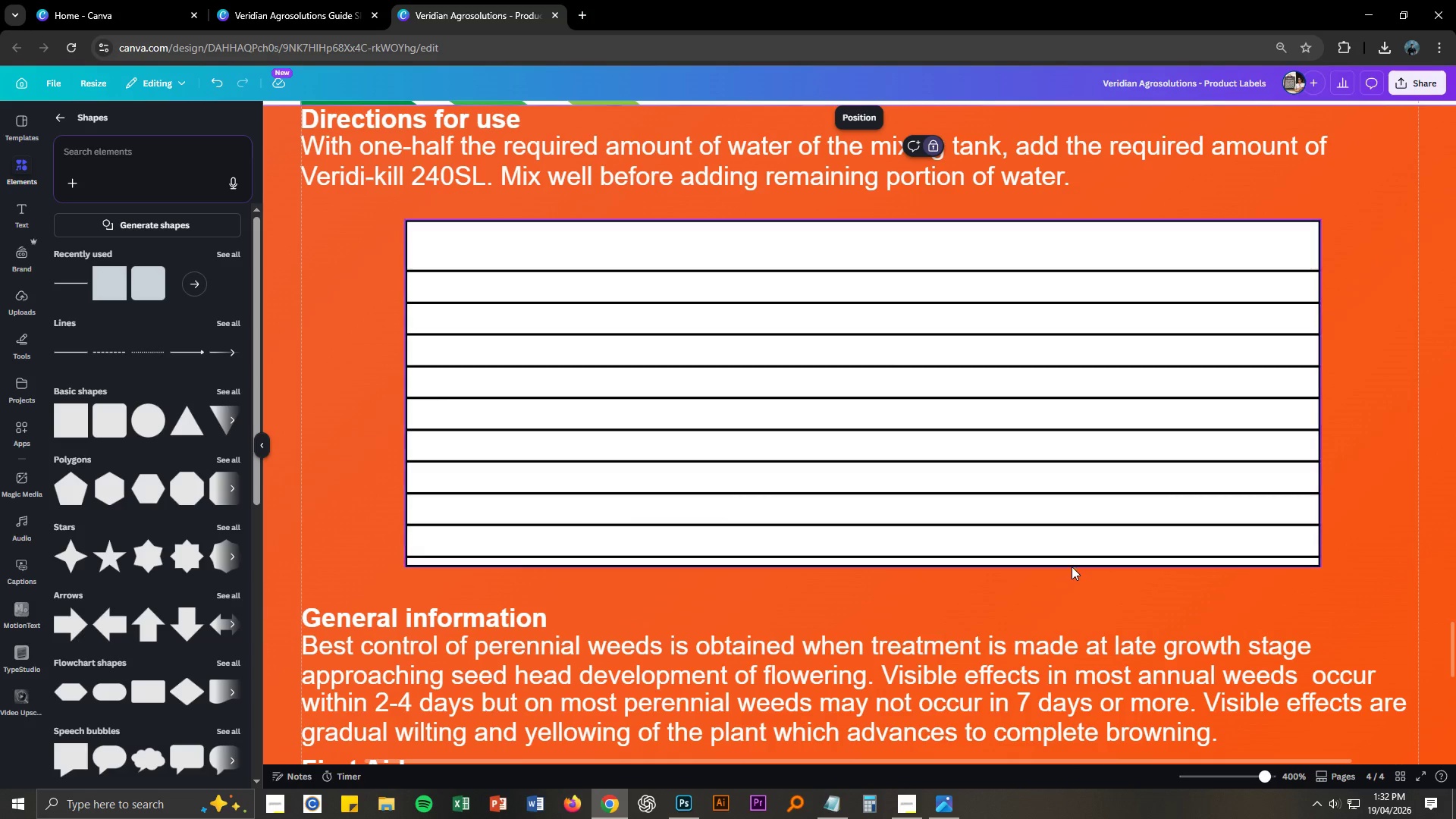 
left_click([1072, 566])
 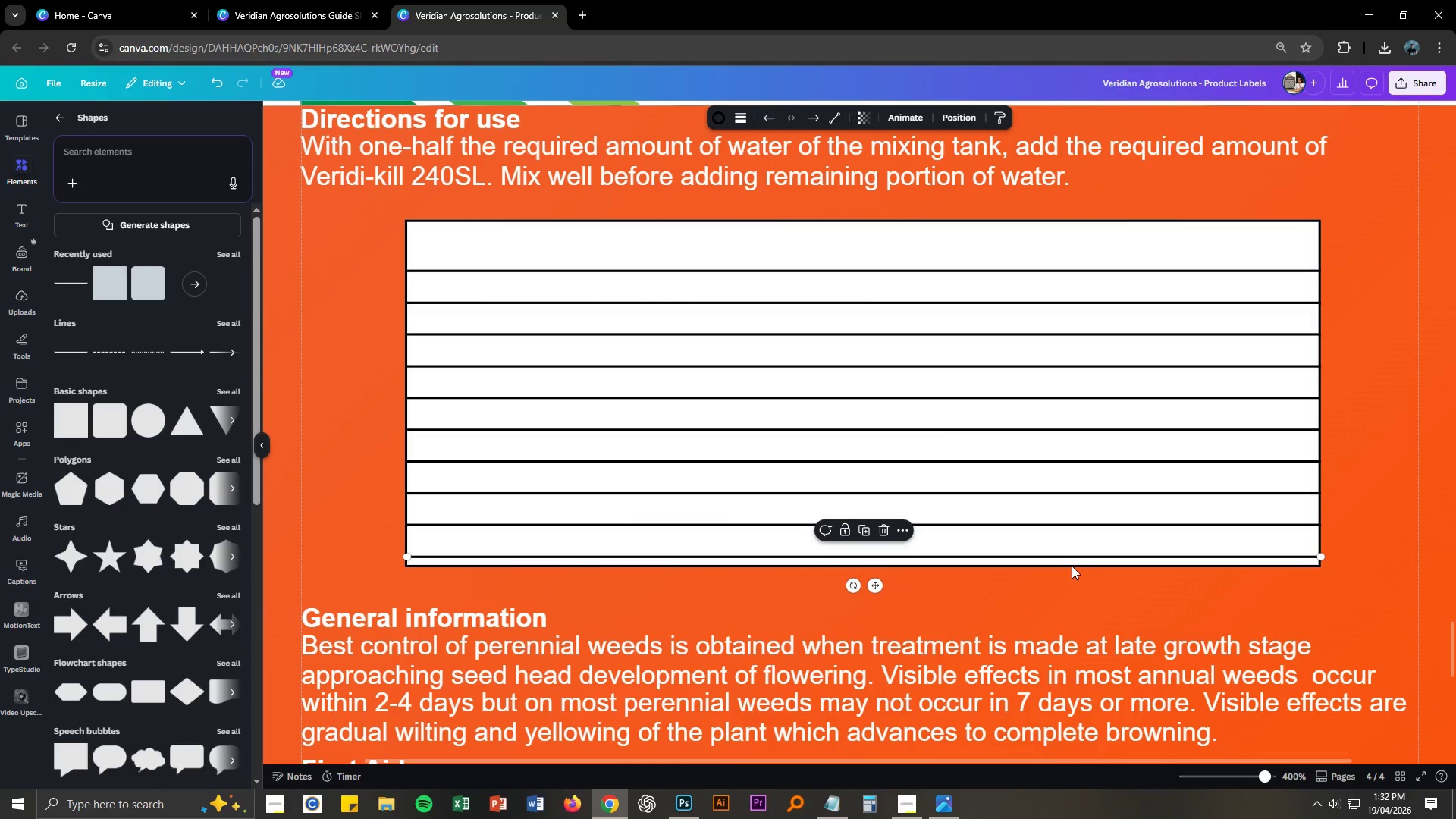 
right_click([1072, 566])
 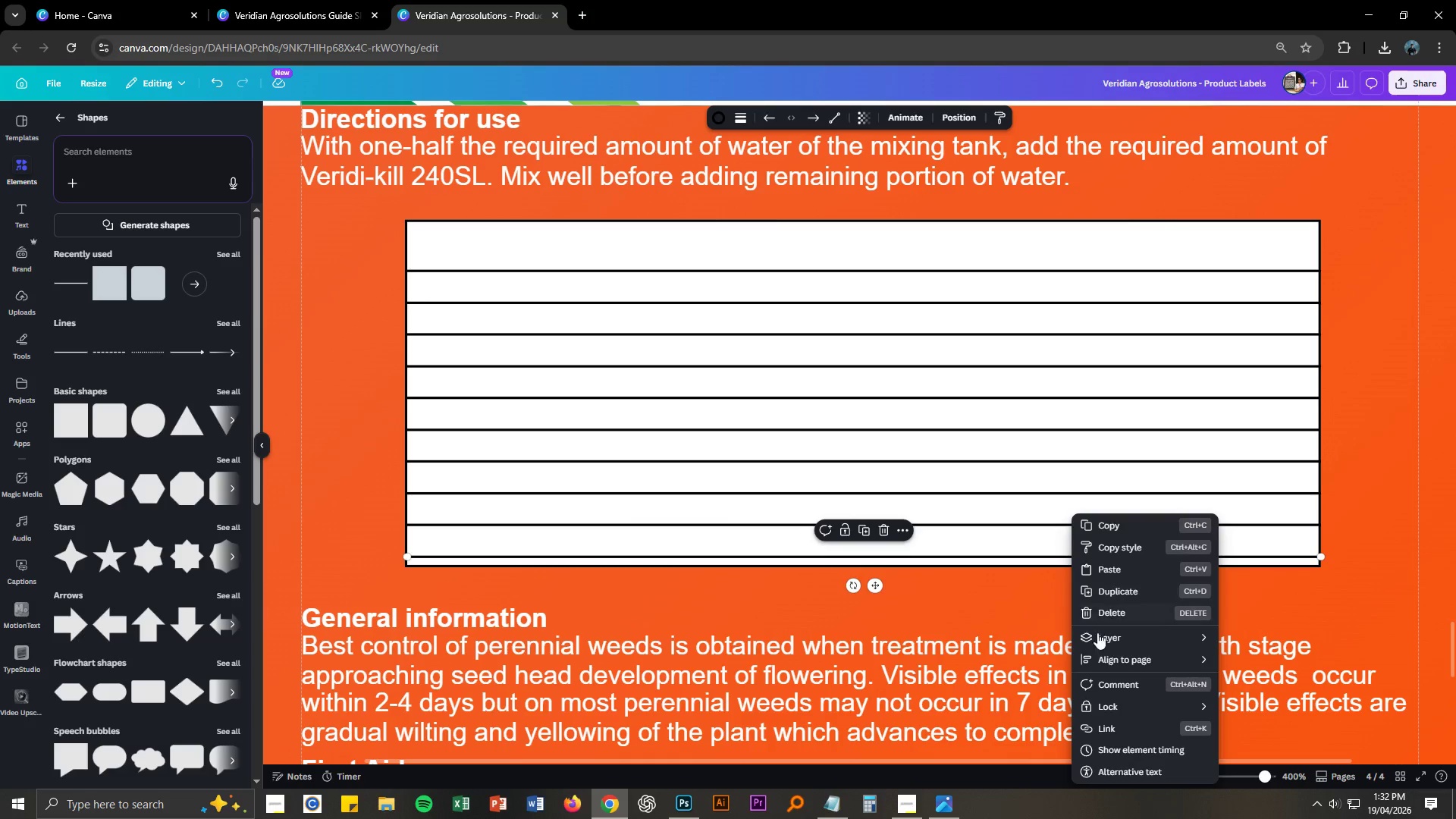 
left_click([1006, 626])
 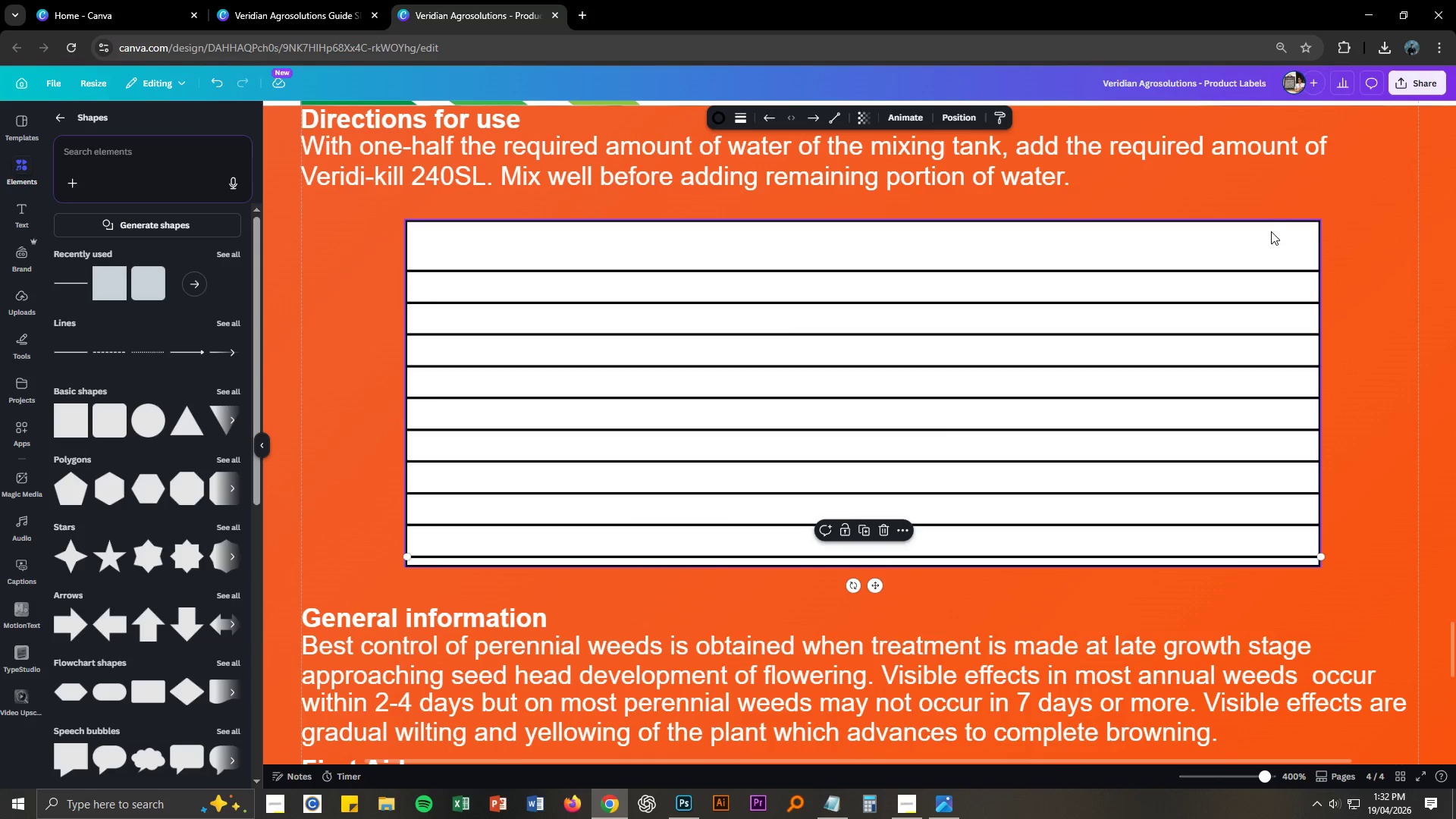 
left_click([1274, 224])
 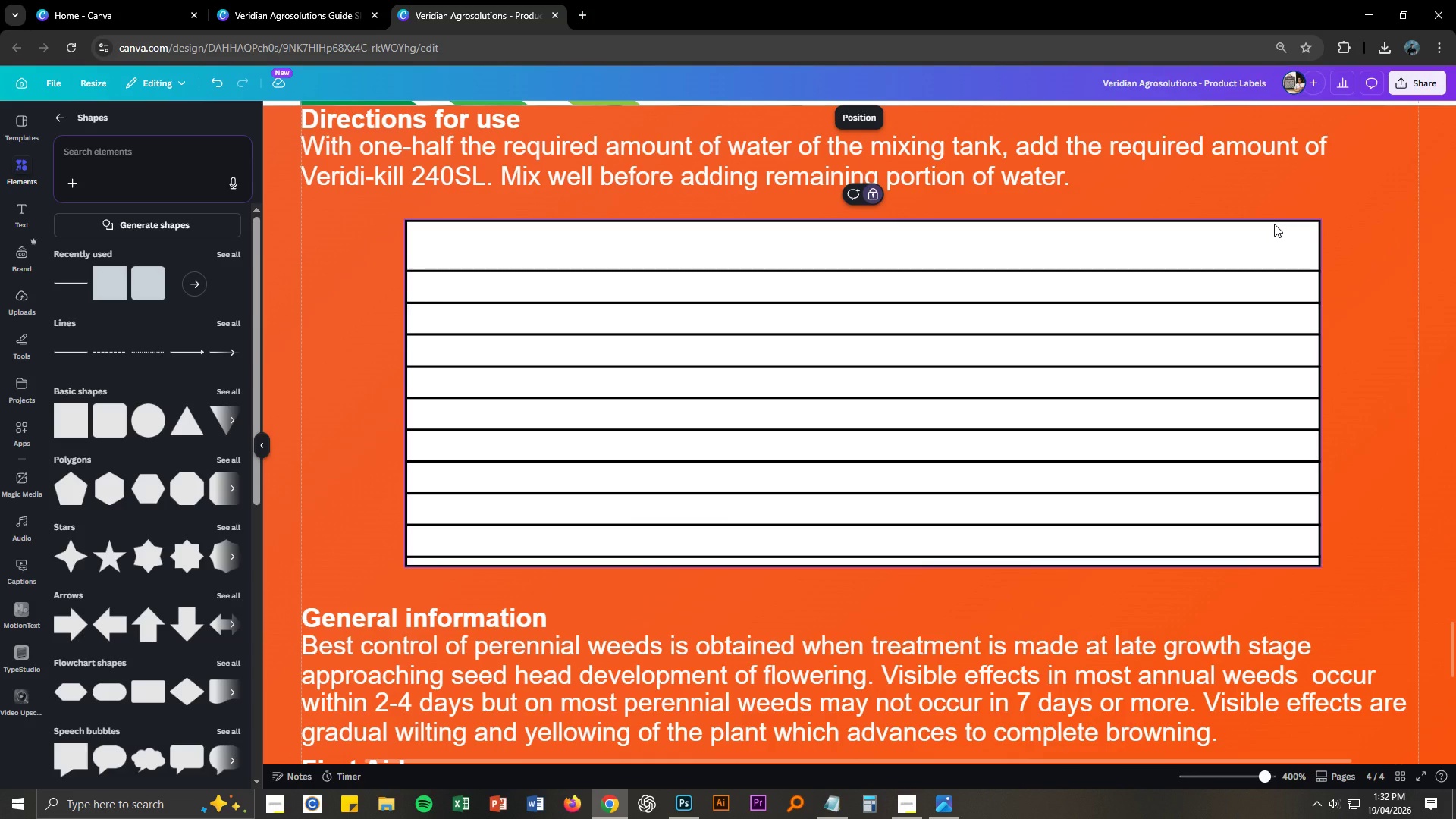 
left_click([1274, 224])
 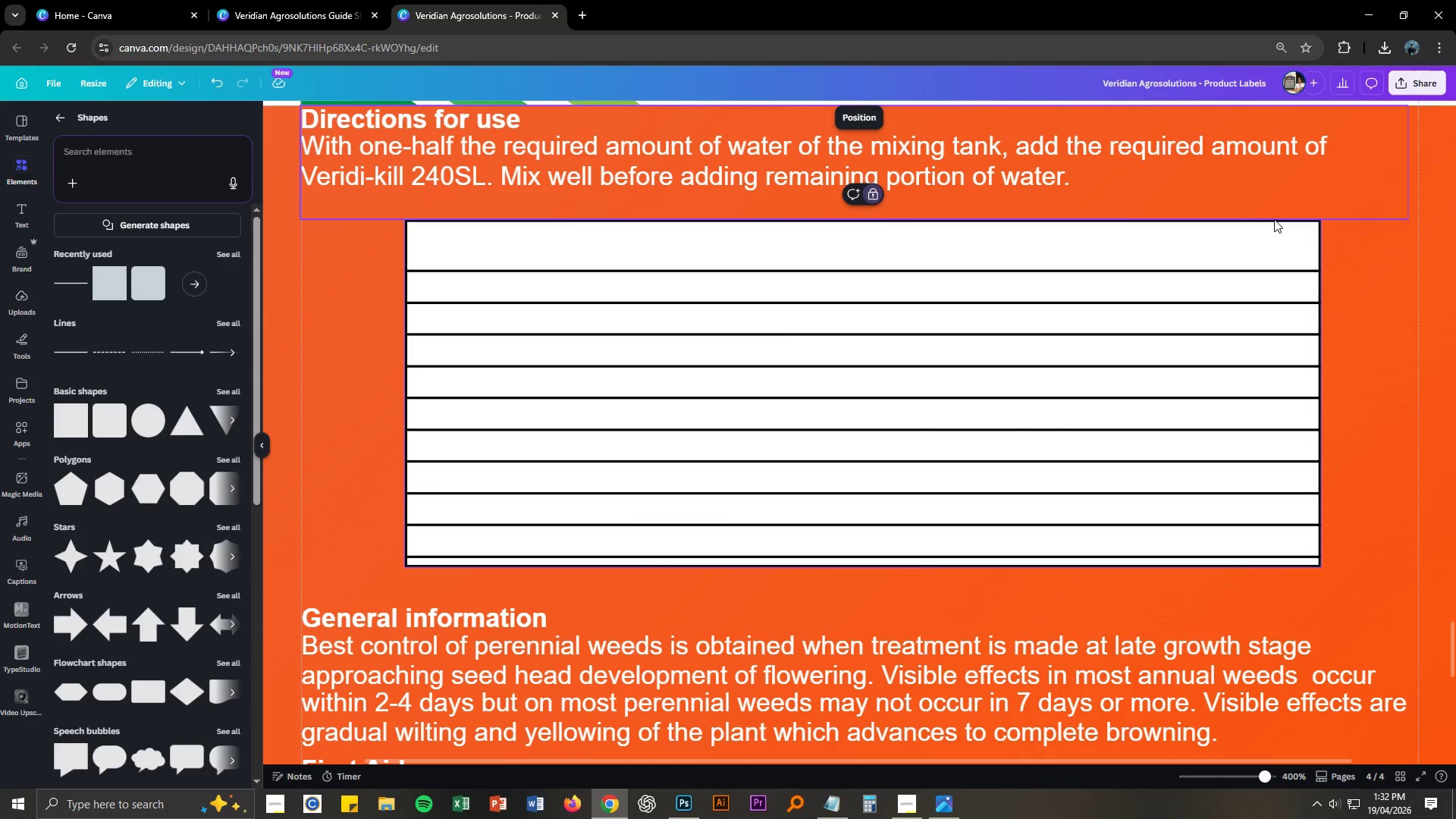 
left_click([1274, 219])
 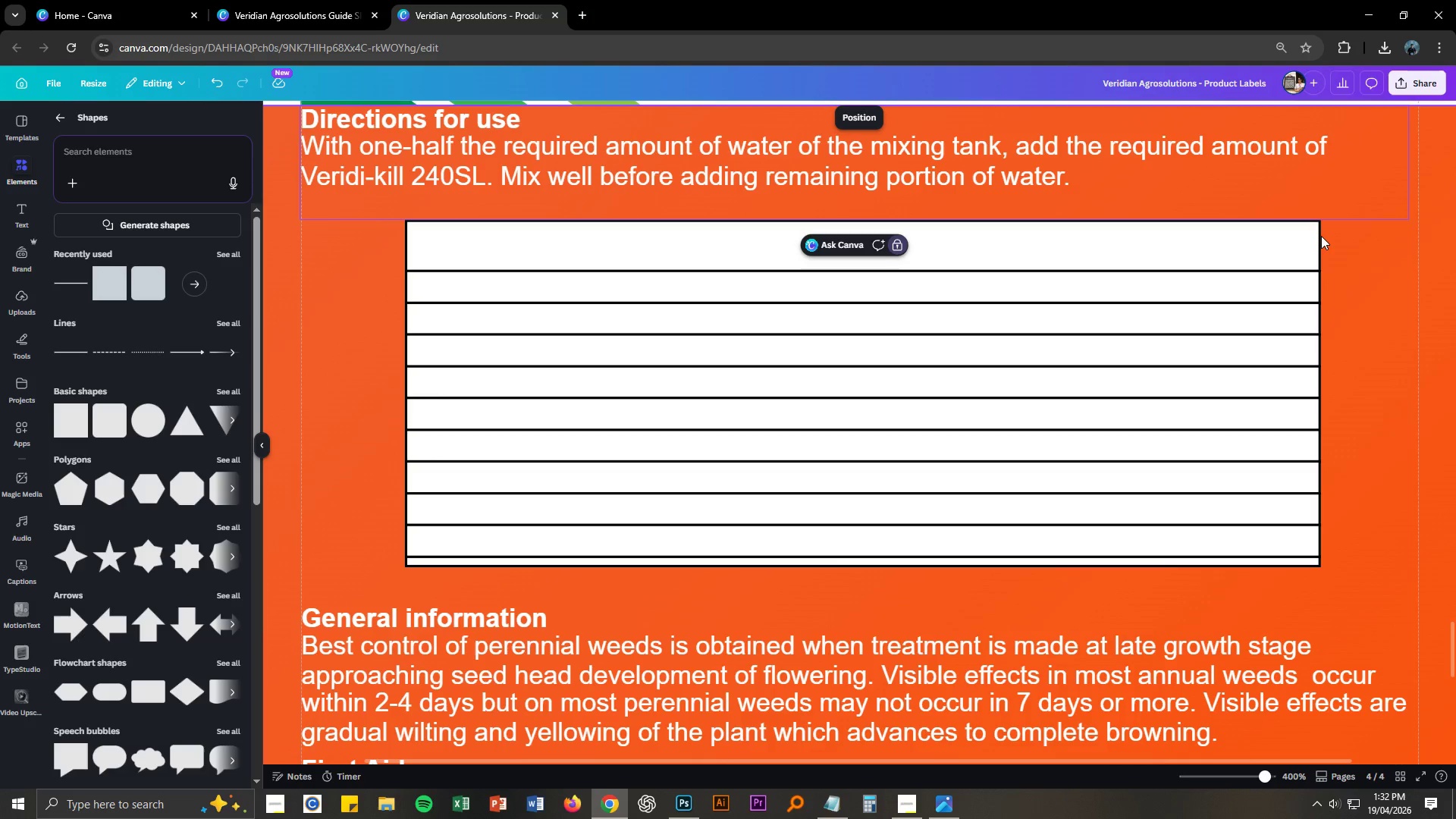 
left_click([1320, 237])
 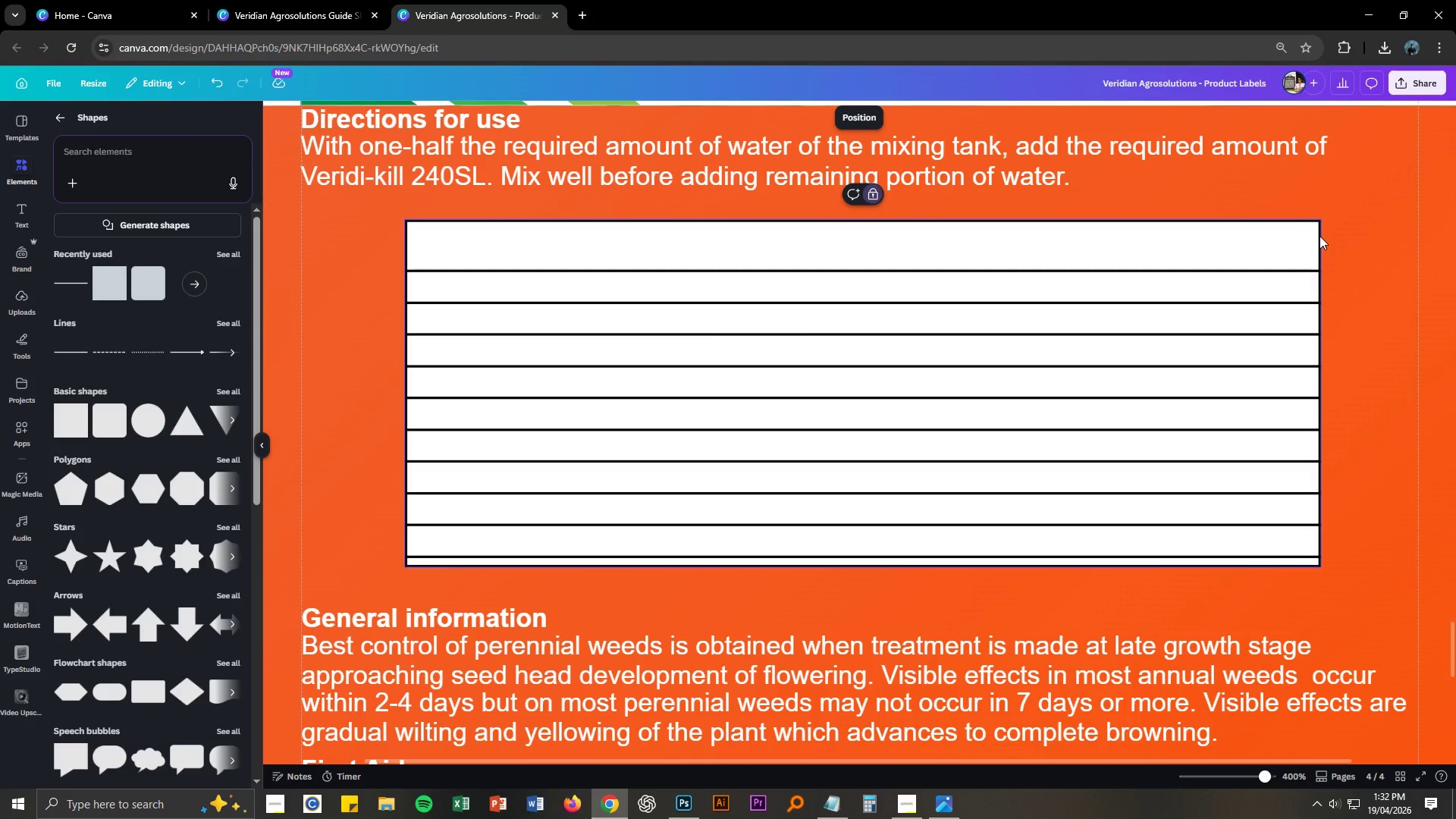 
left_click([1320, 236])
 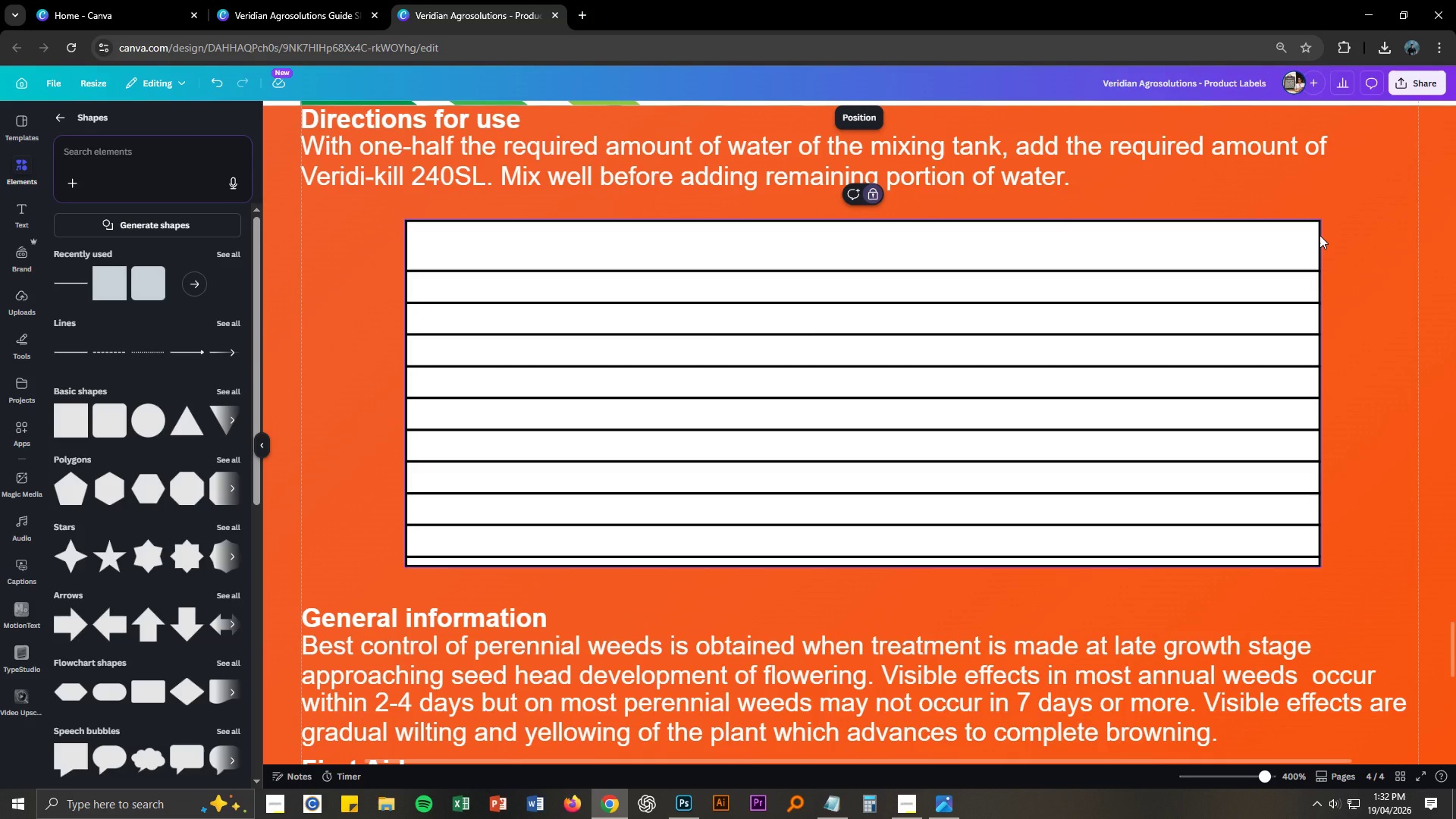 
left_click([1320, 235])
 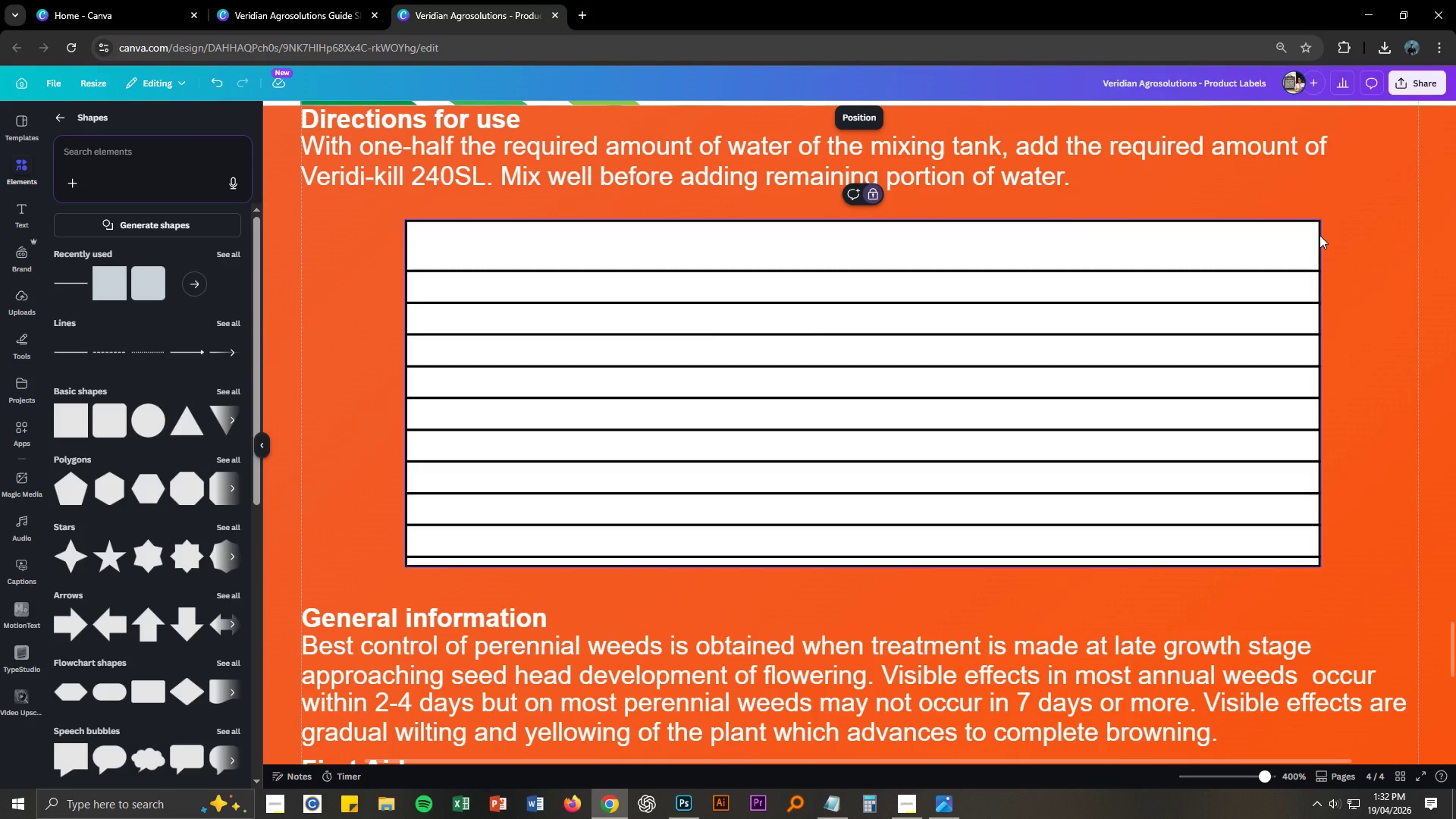 
right_click([1320, 235])
 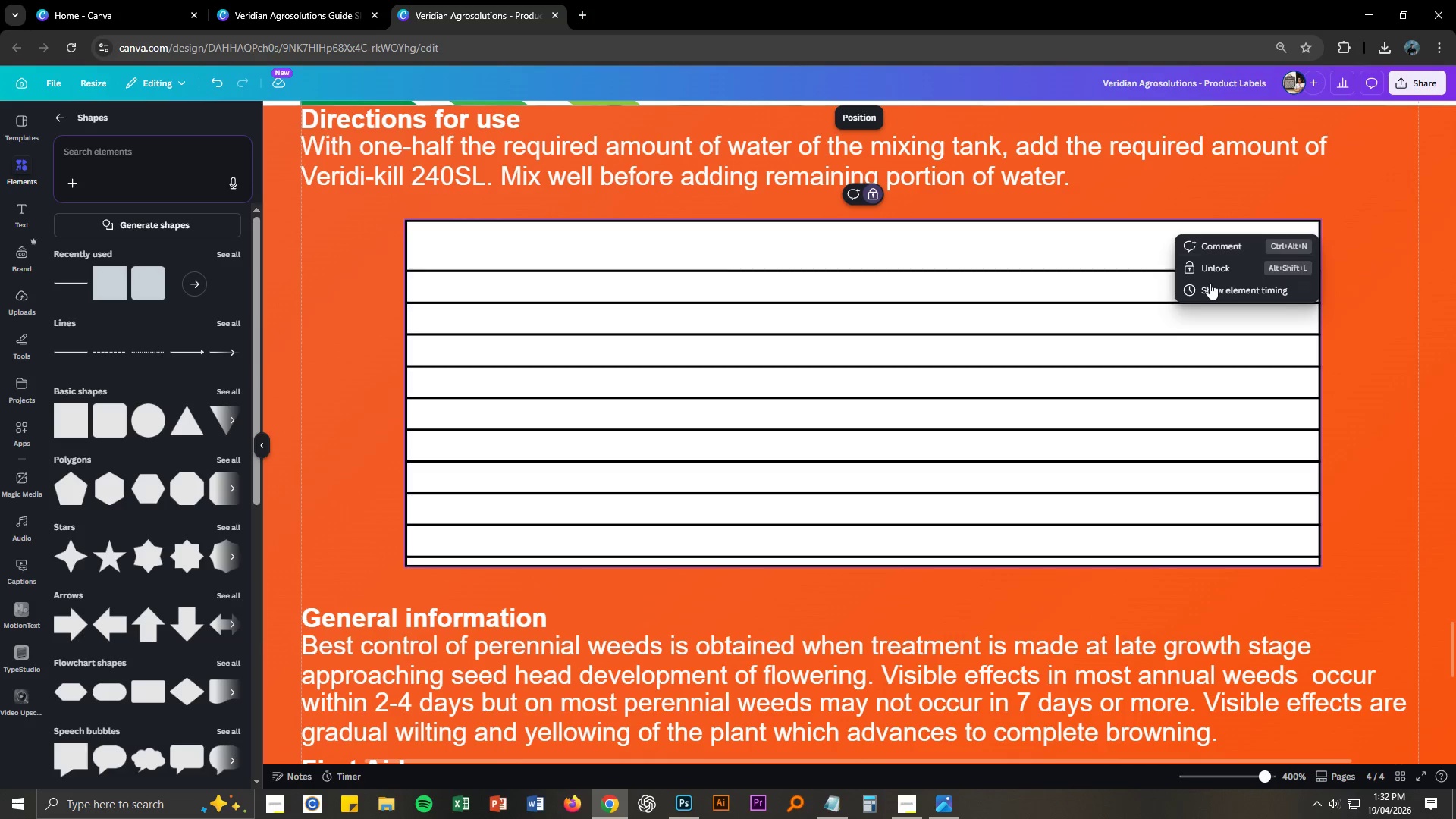 
left_click([1210, 269])
 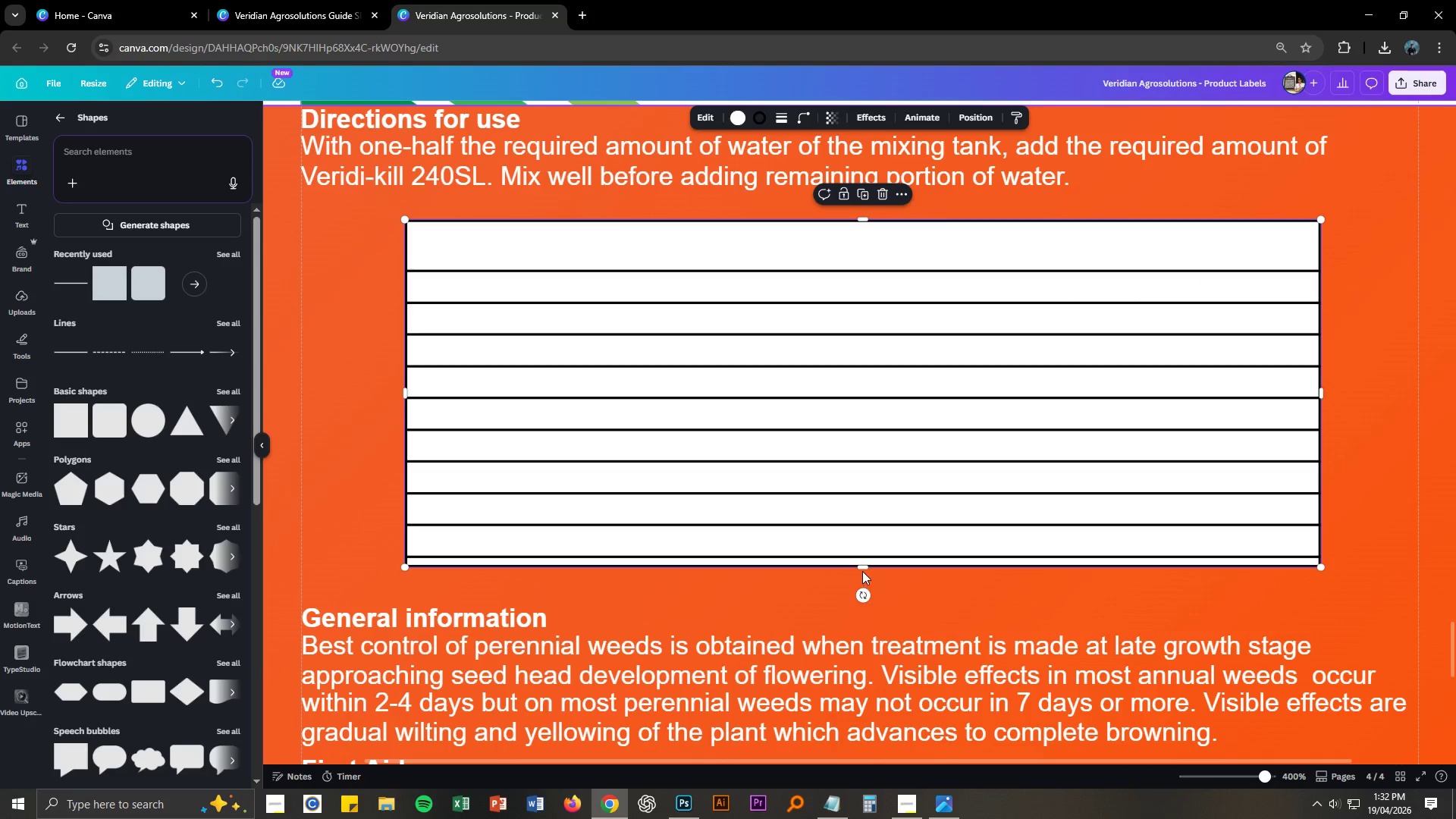 
left_click_drag(start_coordinate=[864, 567], to_coordinate=[861, 589])
 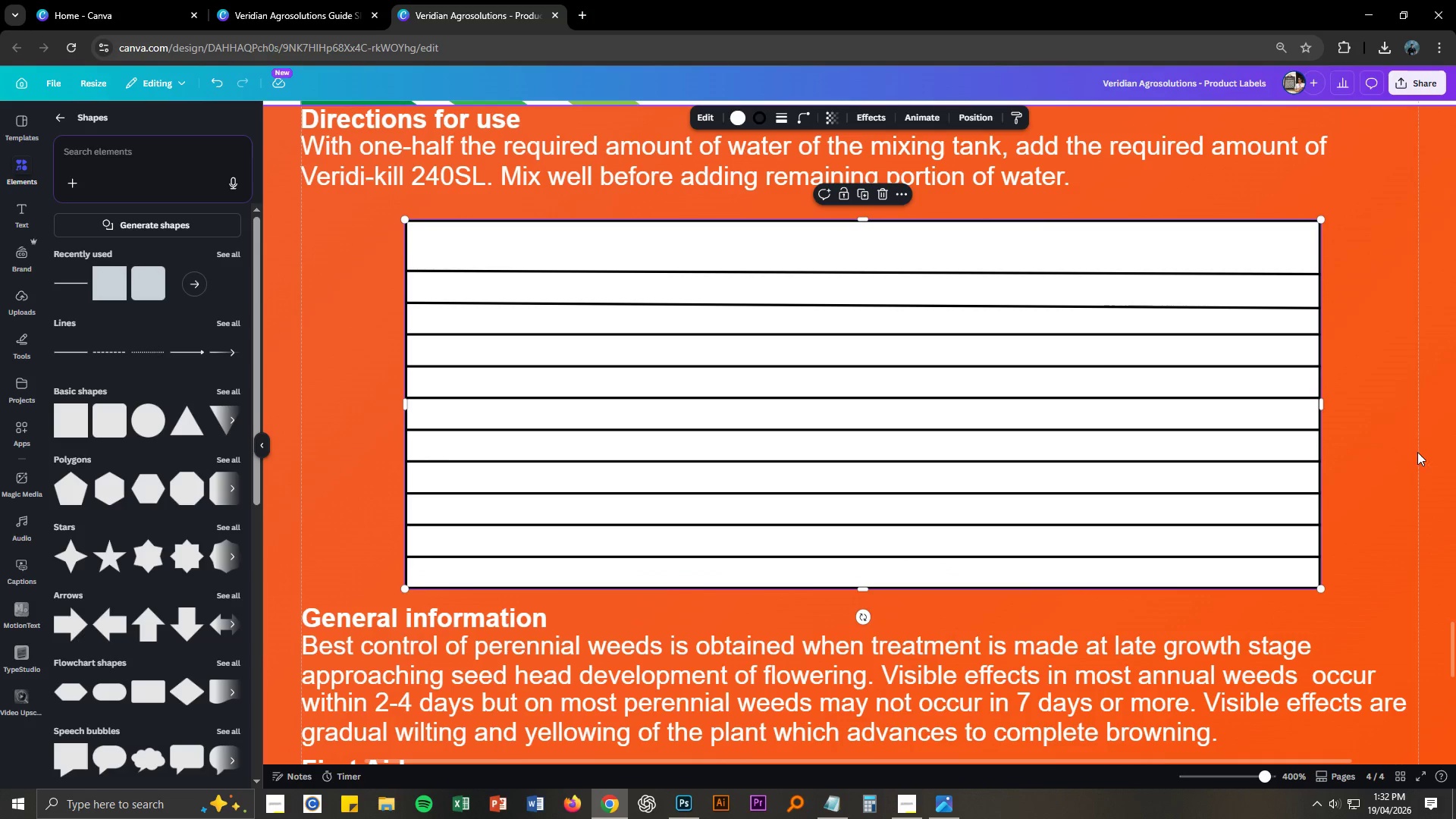 
left_click([1418, 450])
 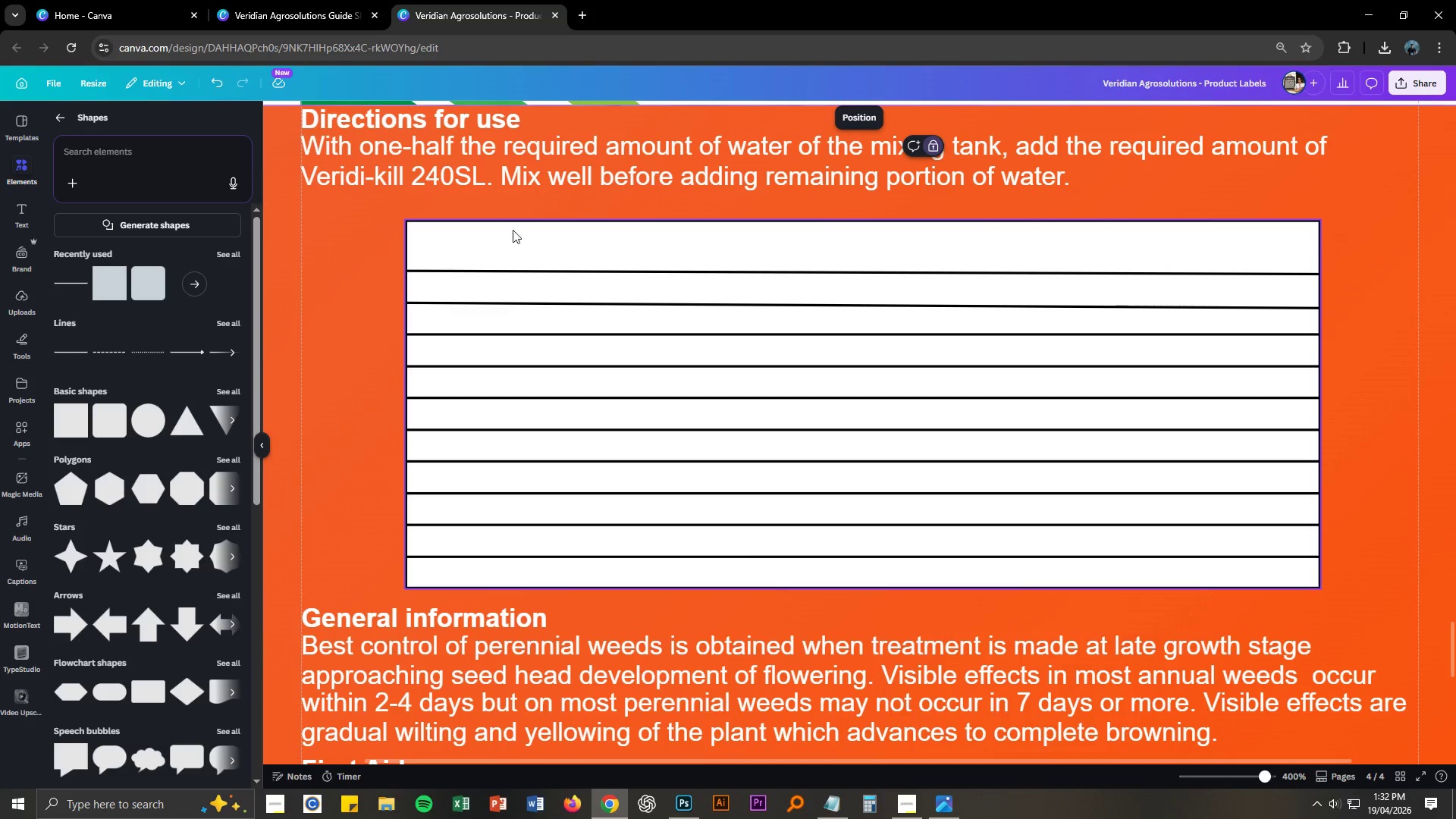 
left_click([491, 222])
 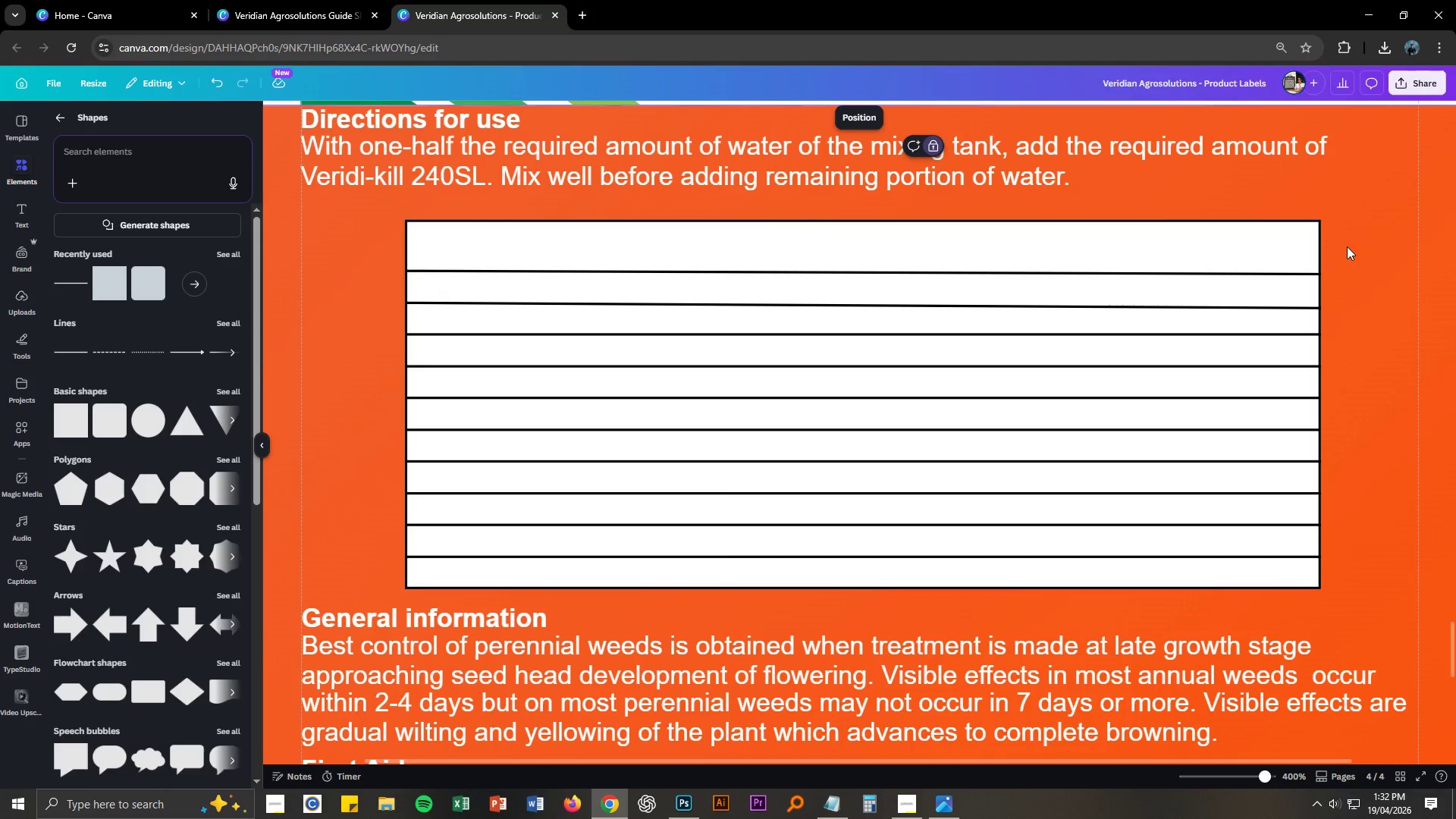 
left_click_drag(start_coordinate=[1356, 586], to_coordinate=[1243, 221])
 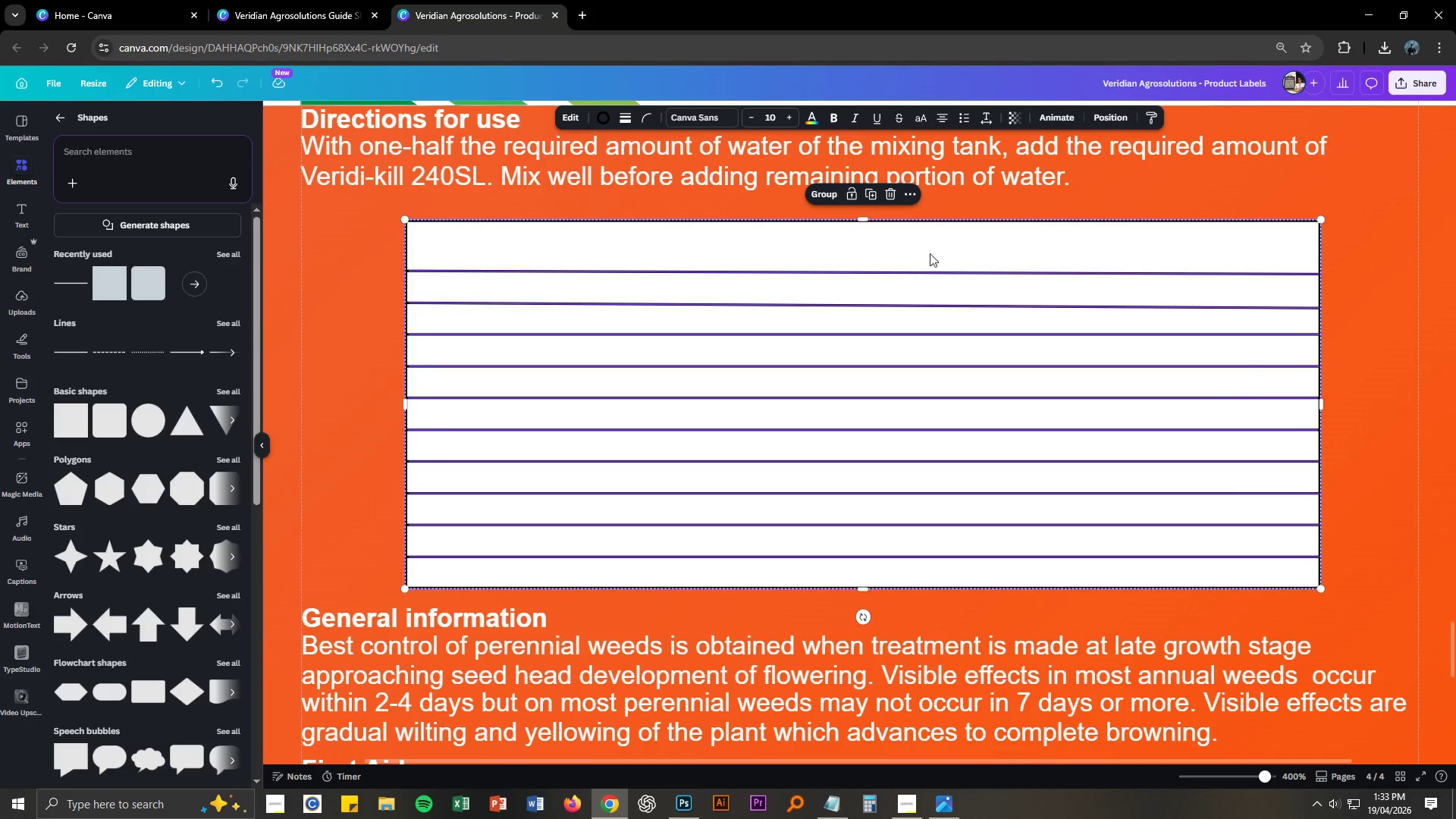 
right_click([980, 304])
 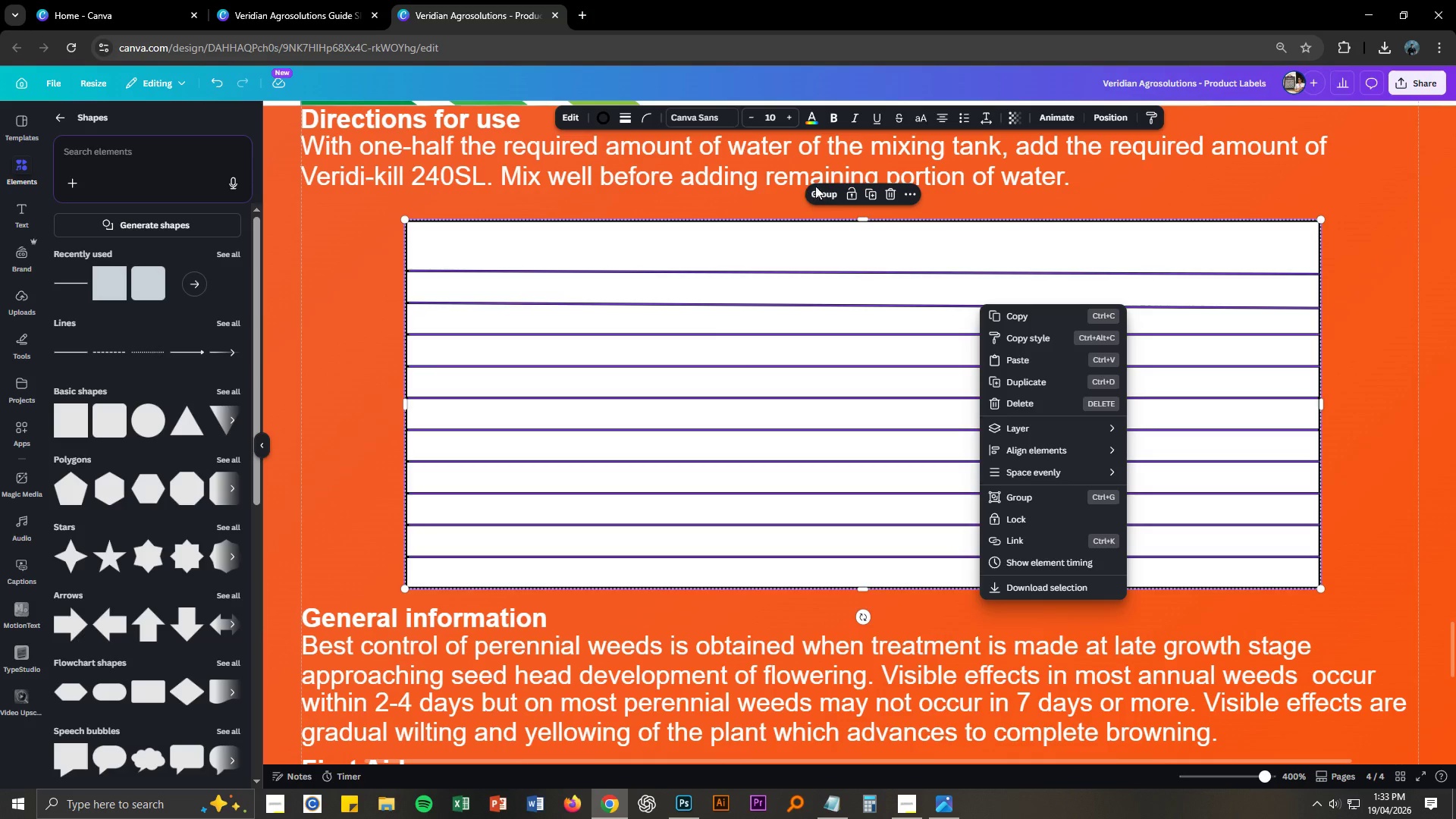 
left_click([827, 190])
 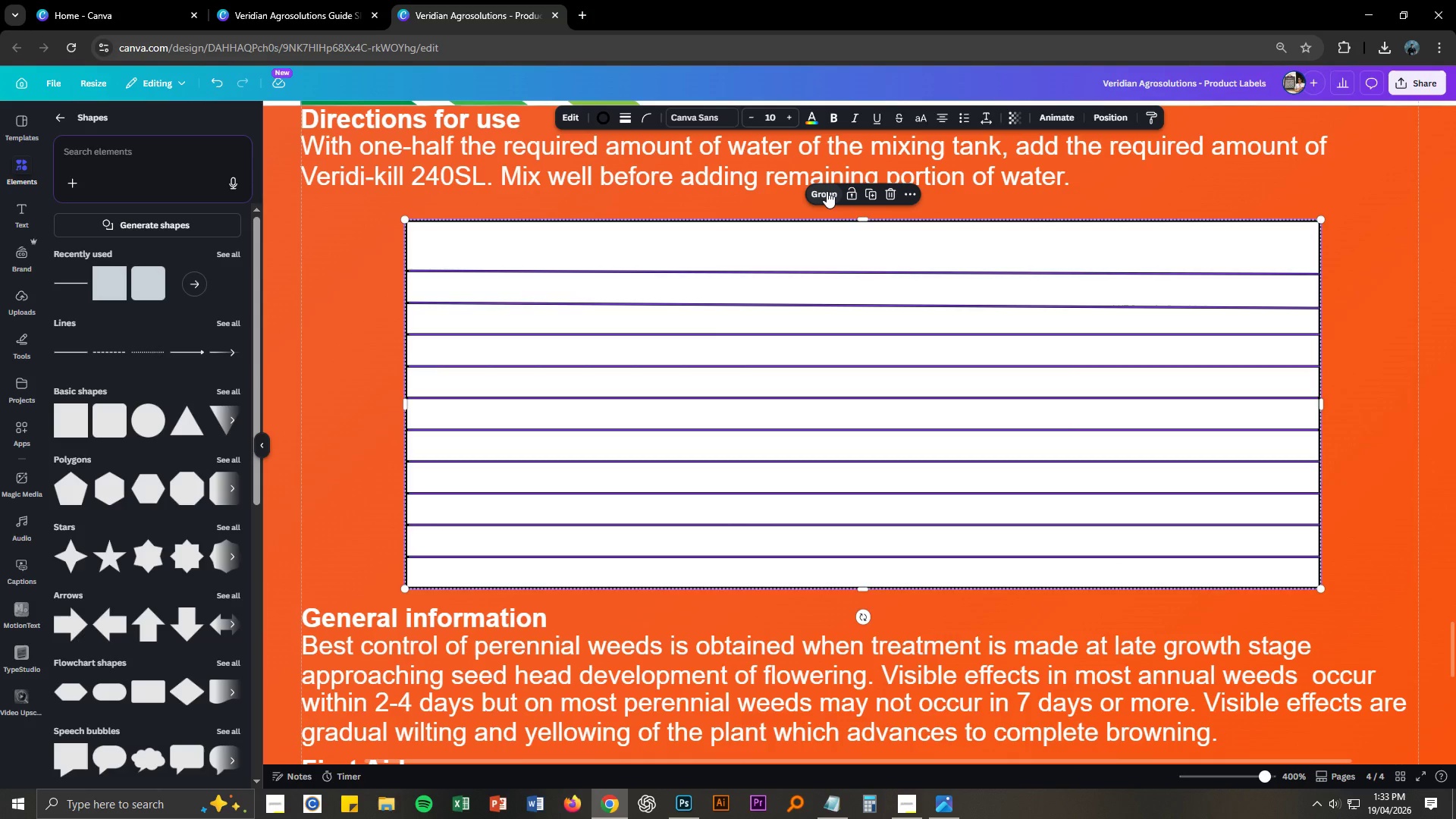 
left_click([827, 191])
 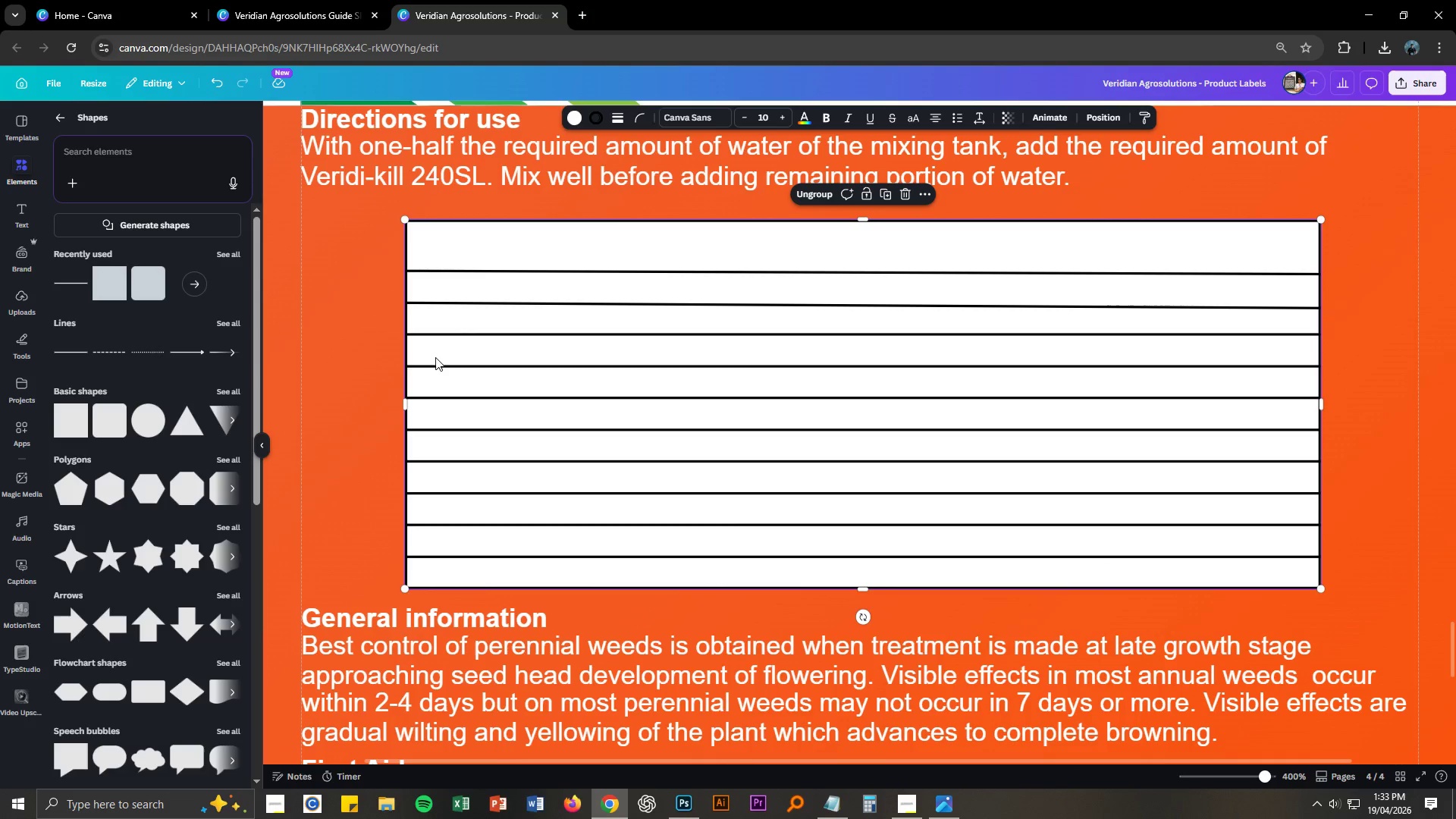 
left_click([357, 357])
 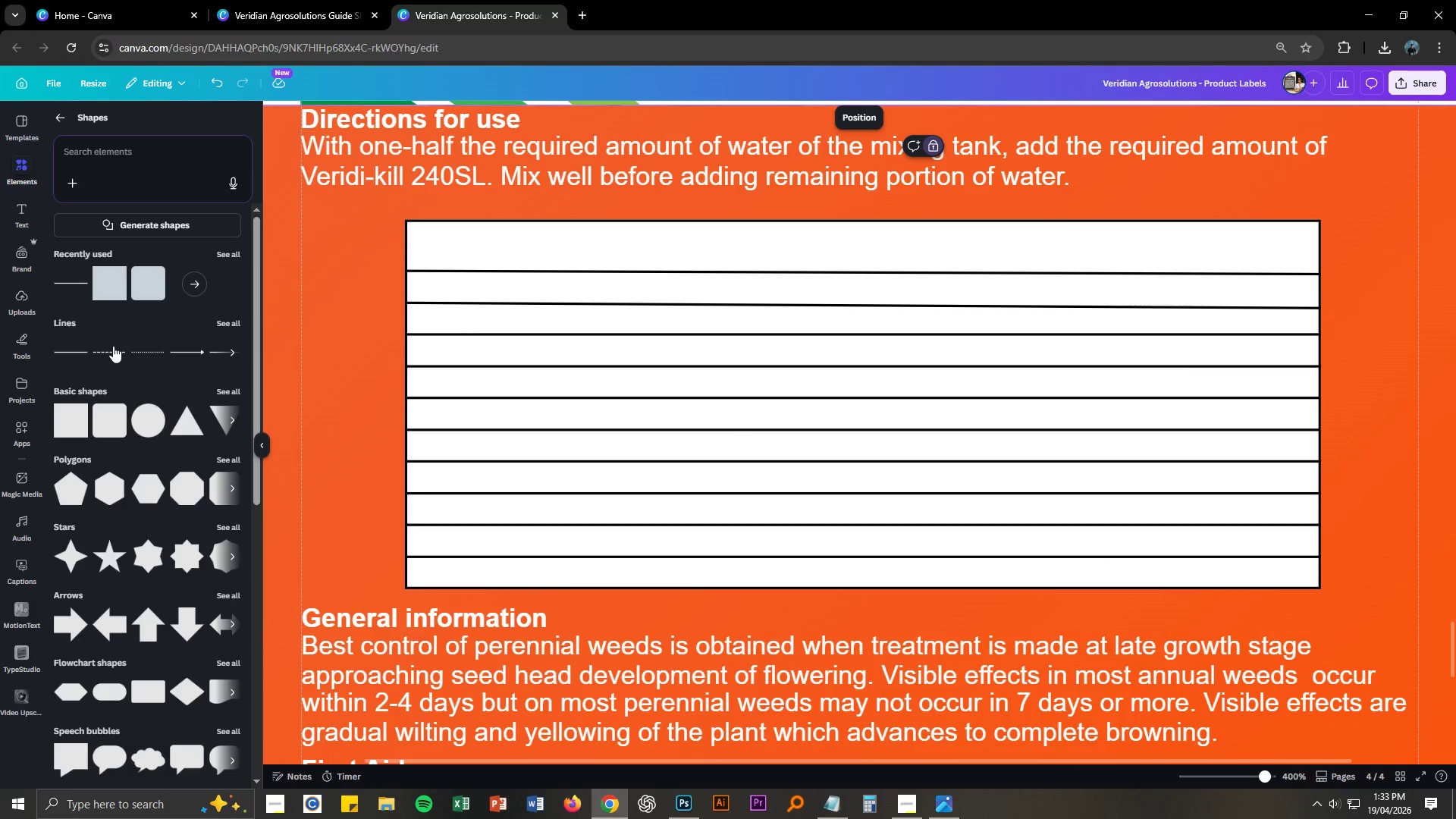 
left_click([68, 281])
 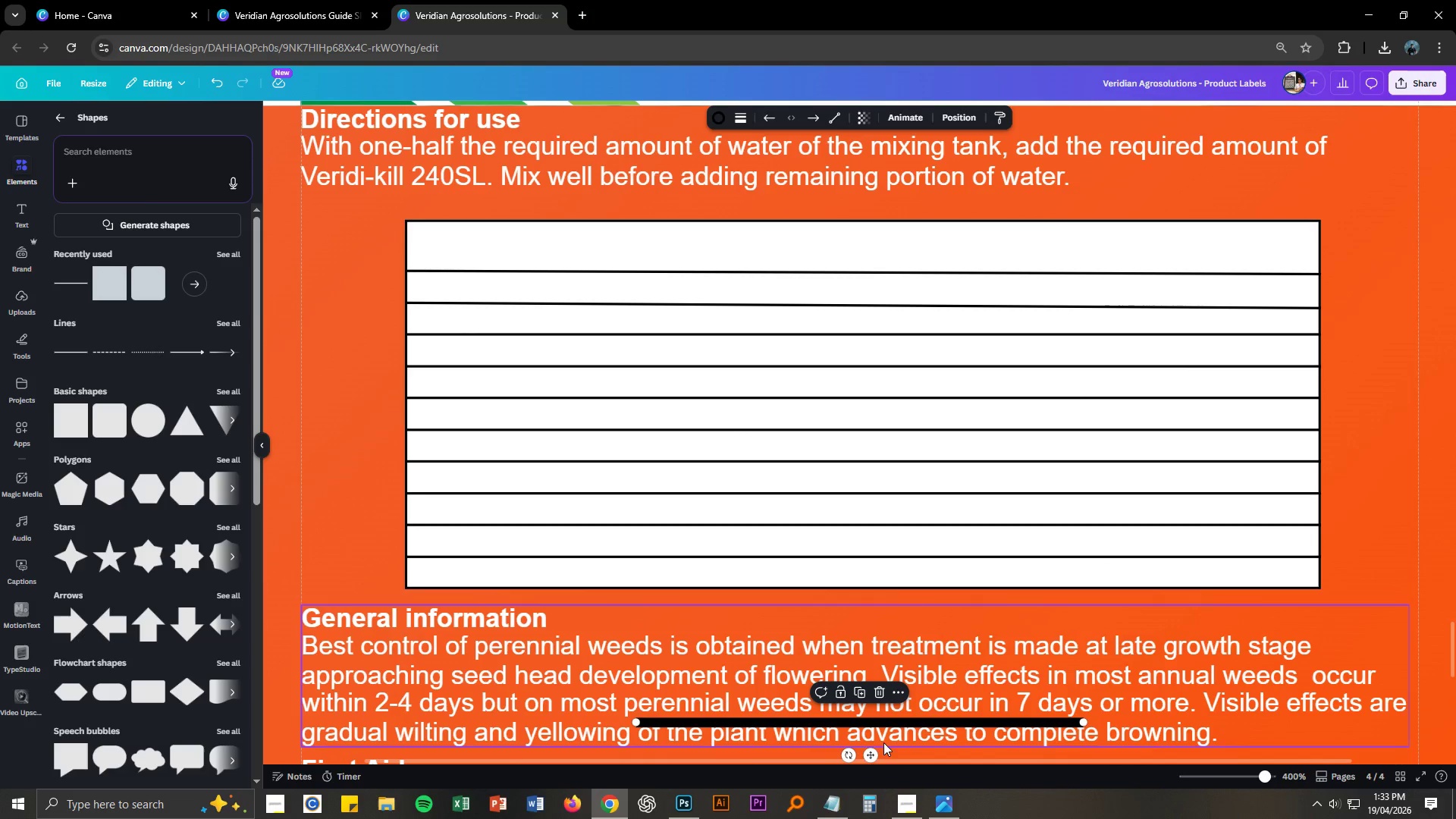 
left_click_drag(start_coordinate=[847, 755], to_coordinate=[893, 727])
 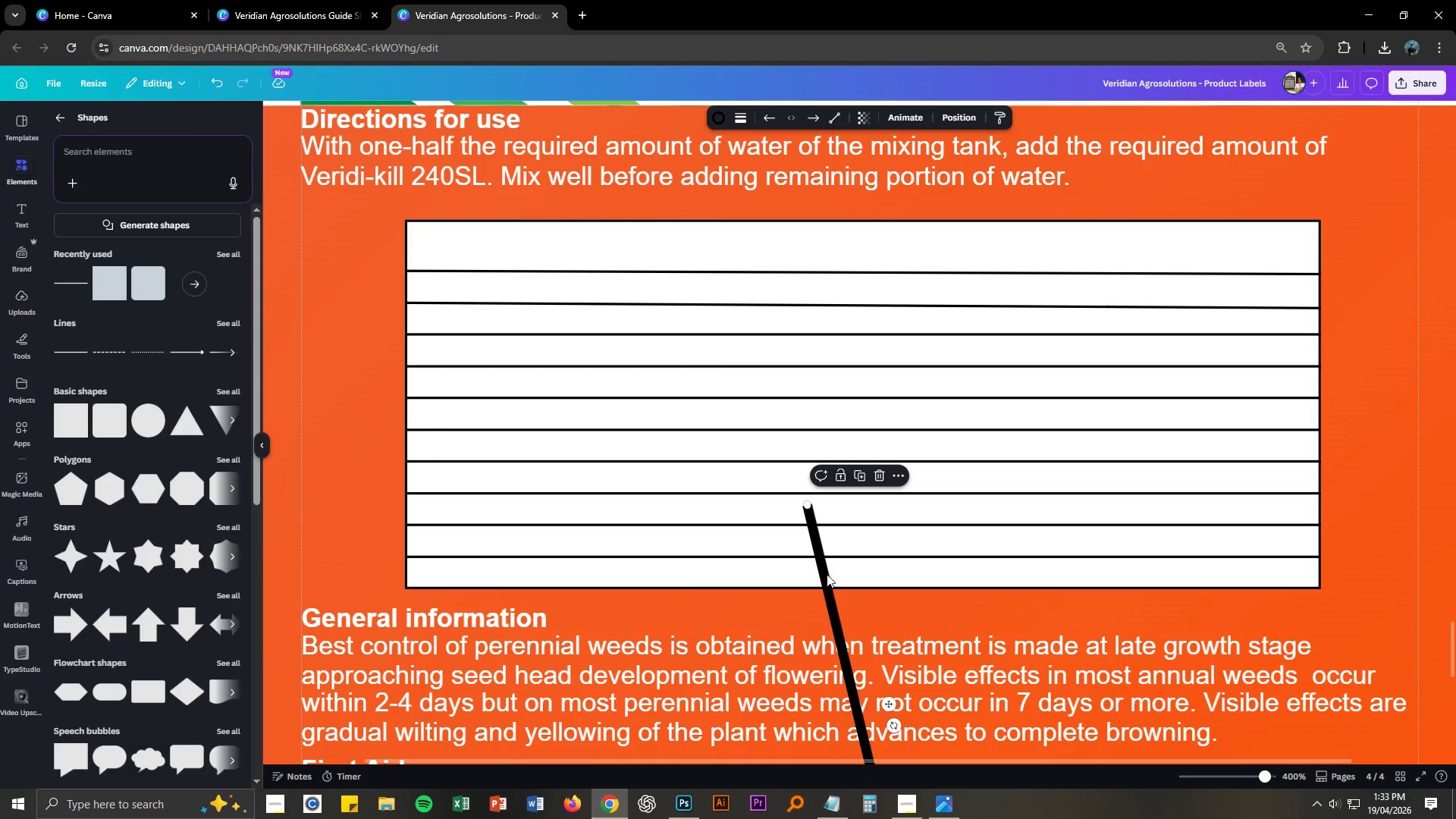 
hold_key(key=ShiftLeft, duration=1.12)
 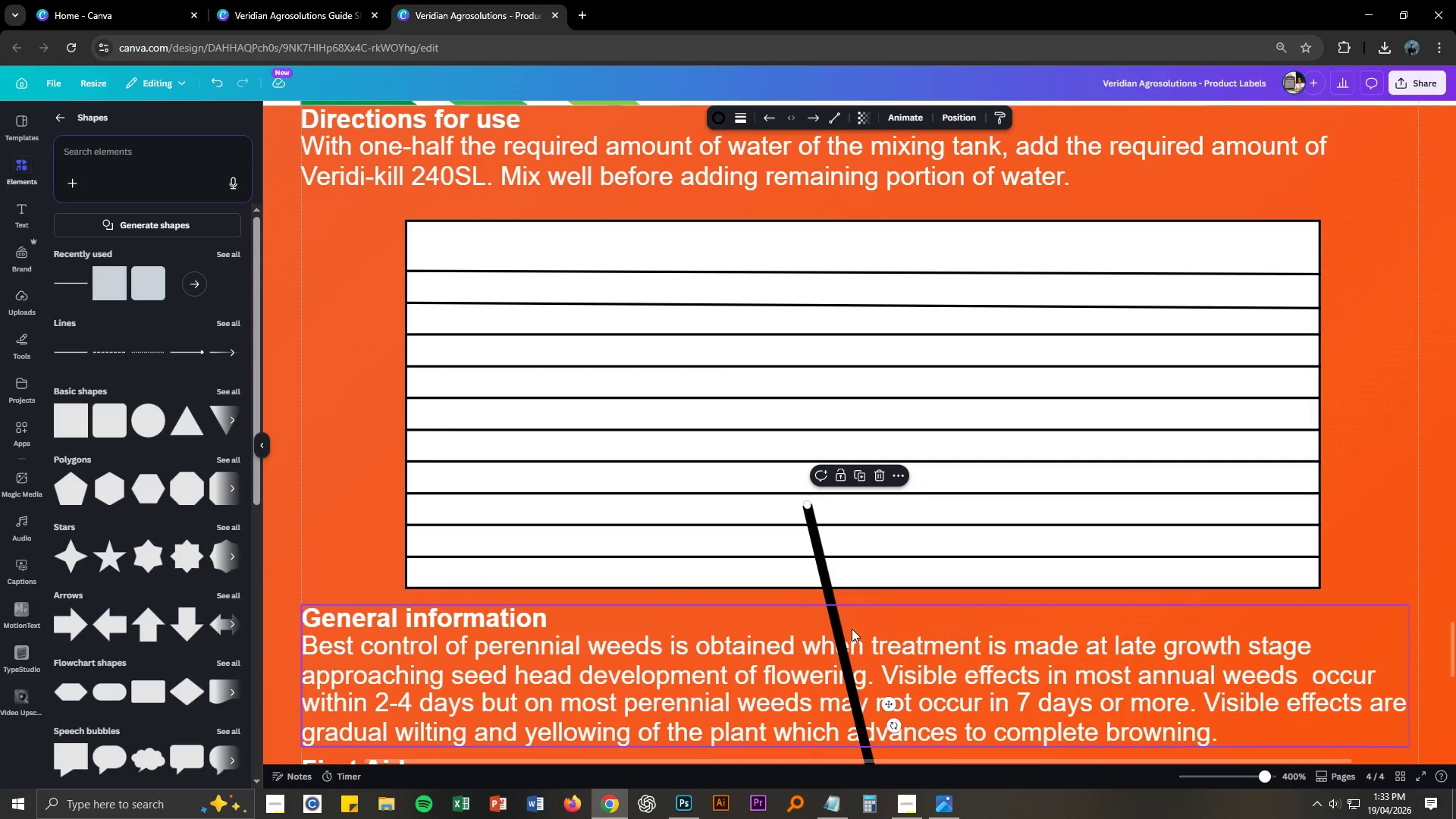 
left_click_drag(start_coordinate=[817, 535], to_coordinate=[517, 220])
 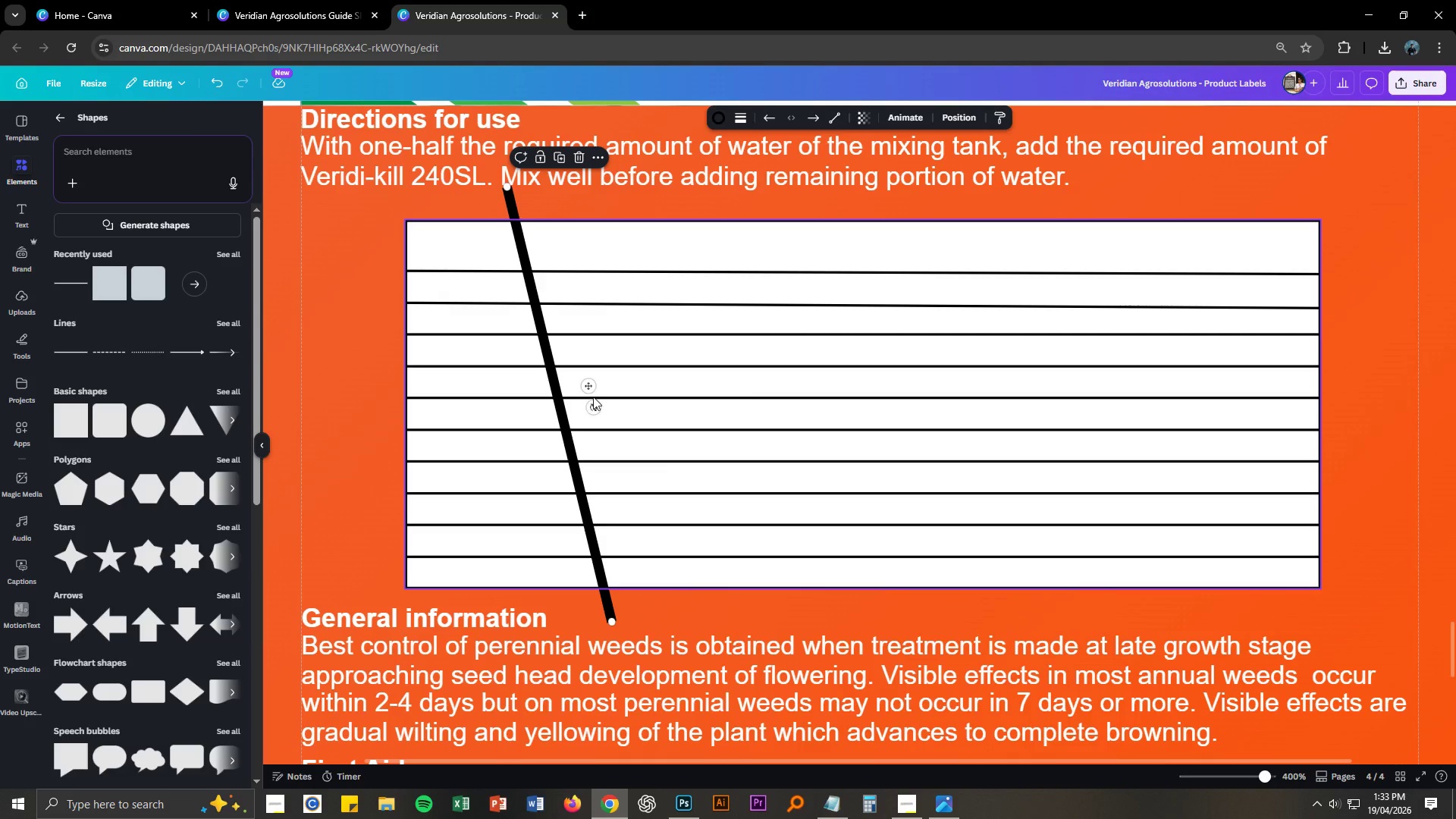 
left_click_drag(start_coordinate=[594, 409], to_coordinate=[588, 416])
 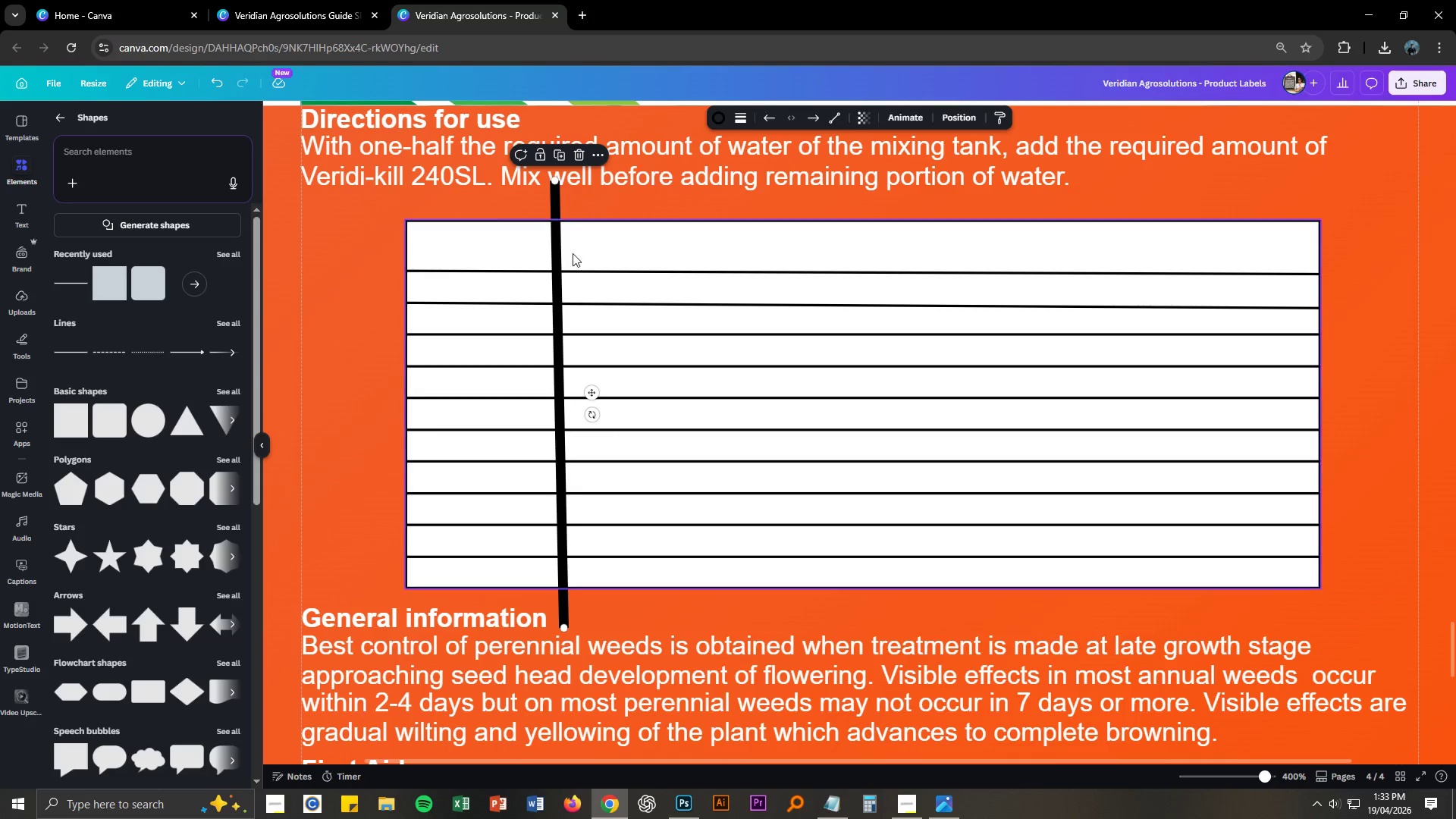 
hold_key(key=ControlLeft, duration=1.5)
 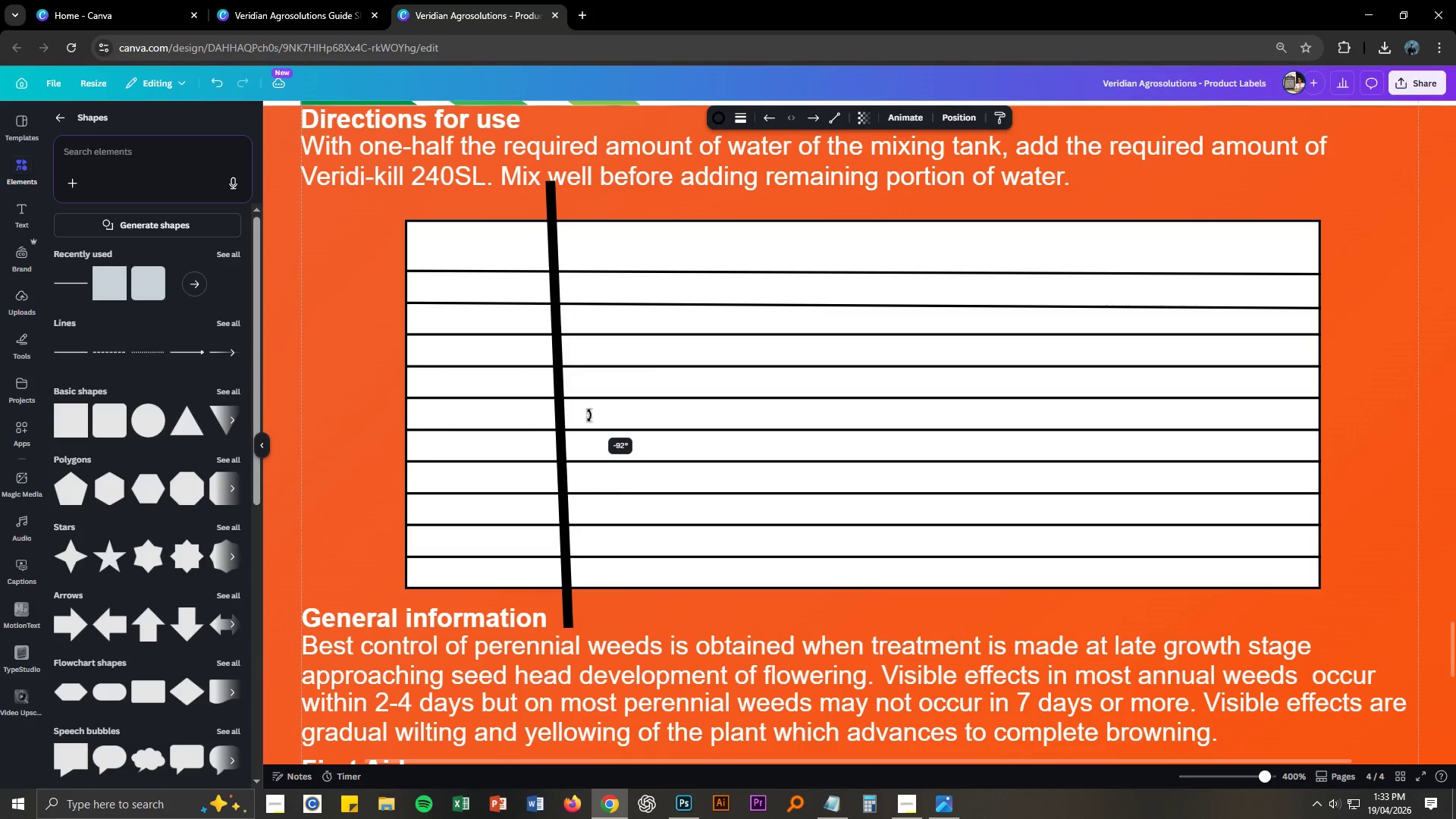 
hold_key(key=ControlLeft, duration=1.52)
 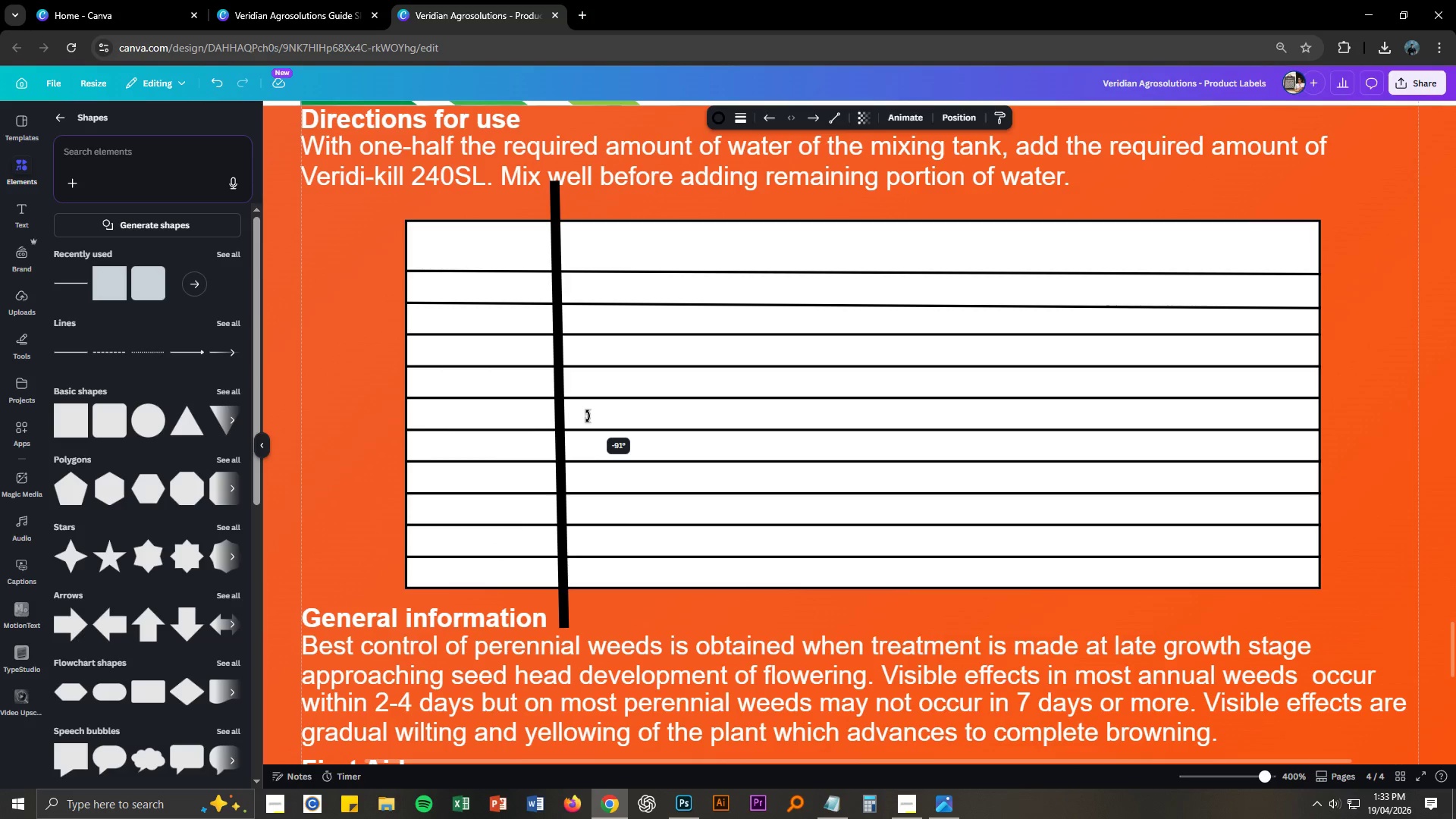 
hold_key(key=ControlLeft, duration=1.22)
 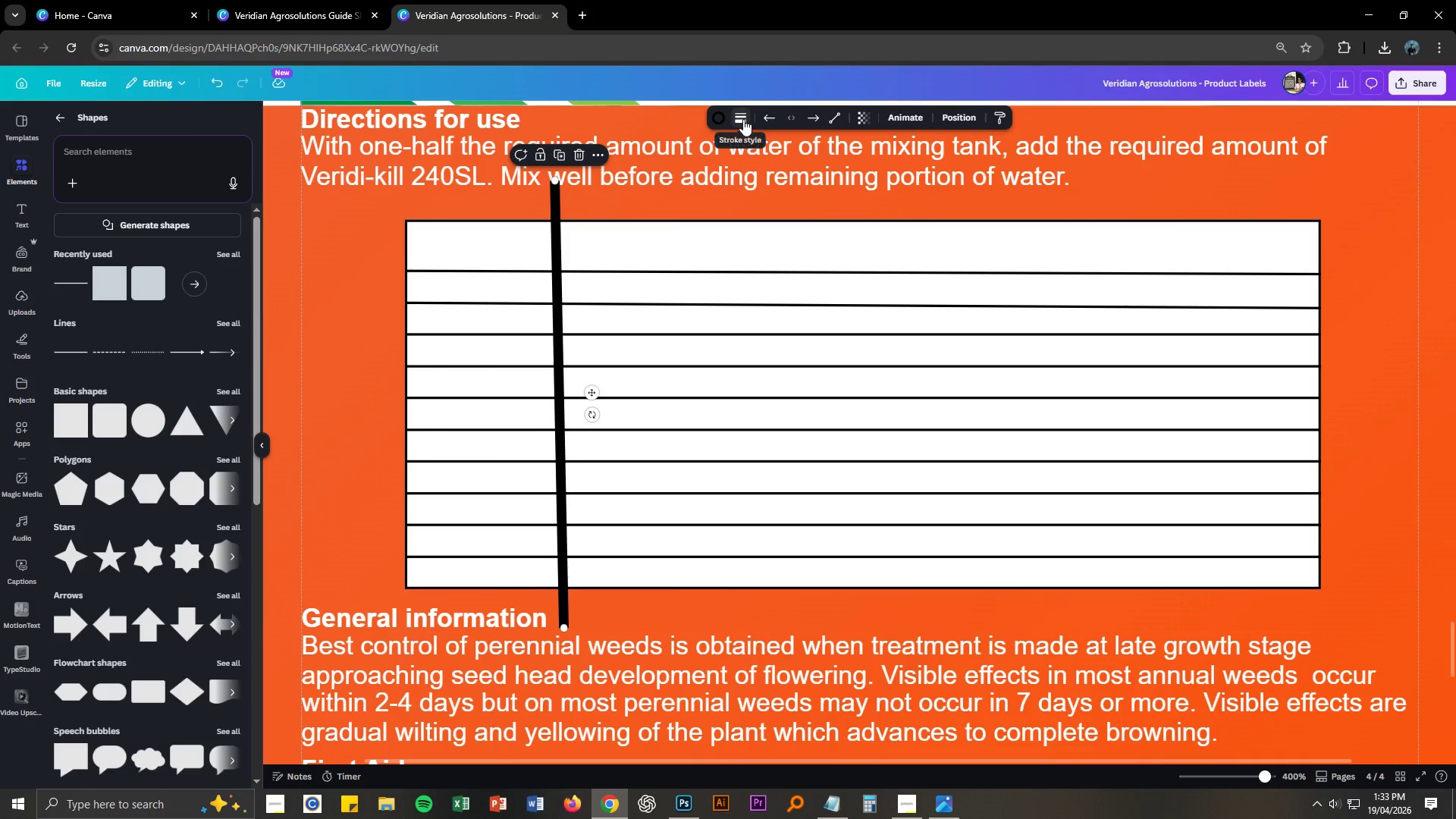 
left_click([739, 123])
 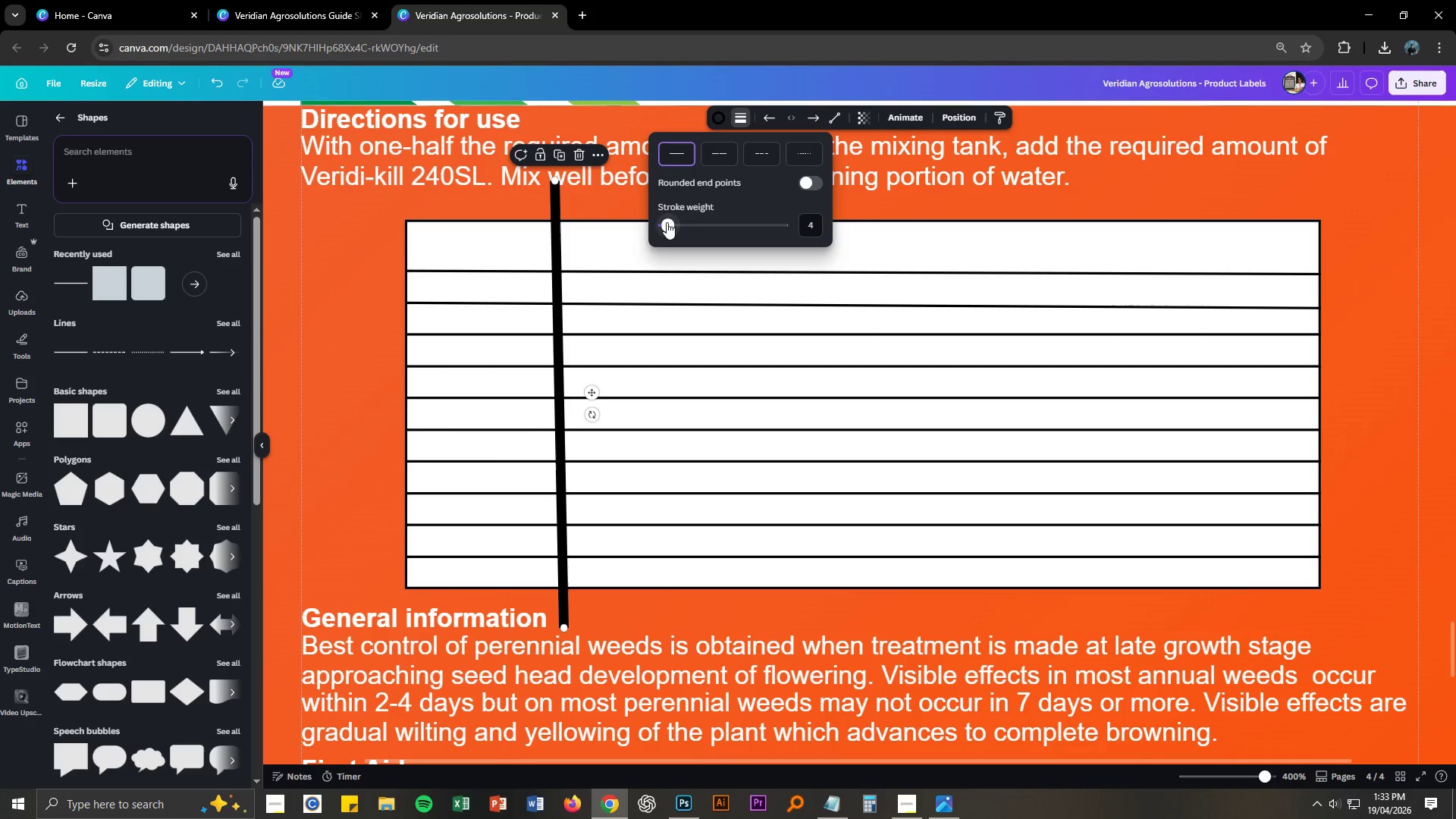 
left_click_drag(start_coordinate=[667, 222], to_coordinate=[631, 222])
 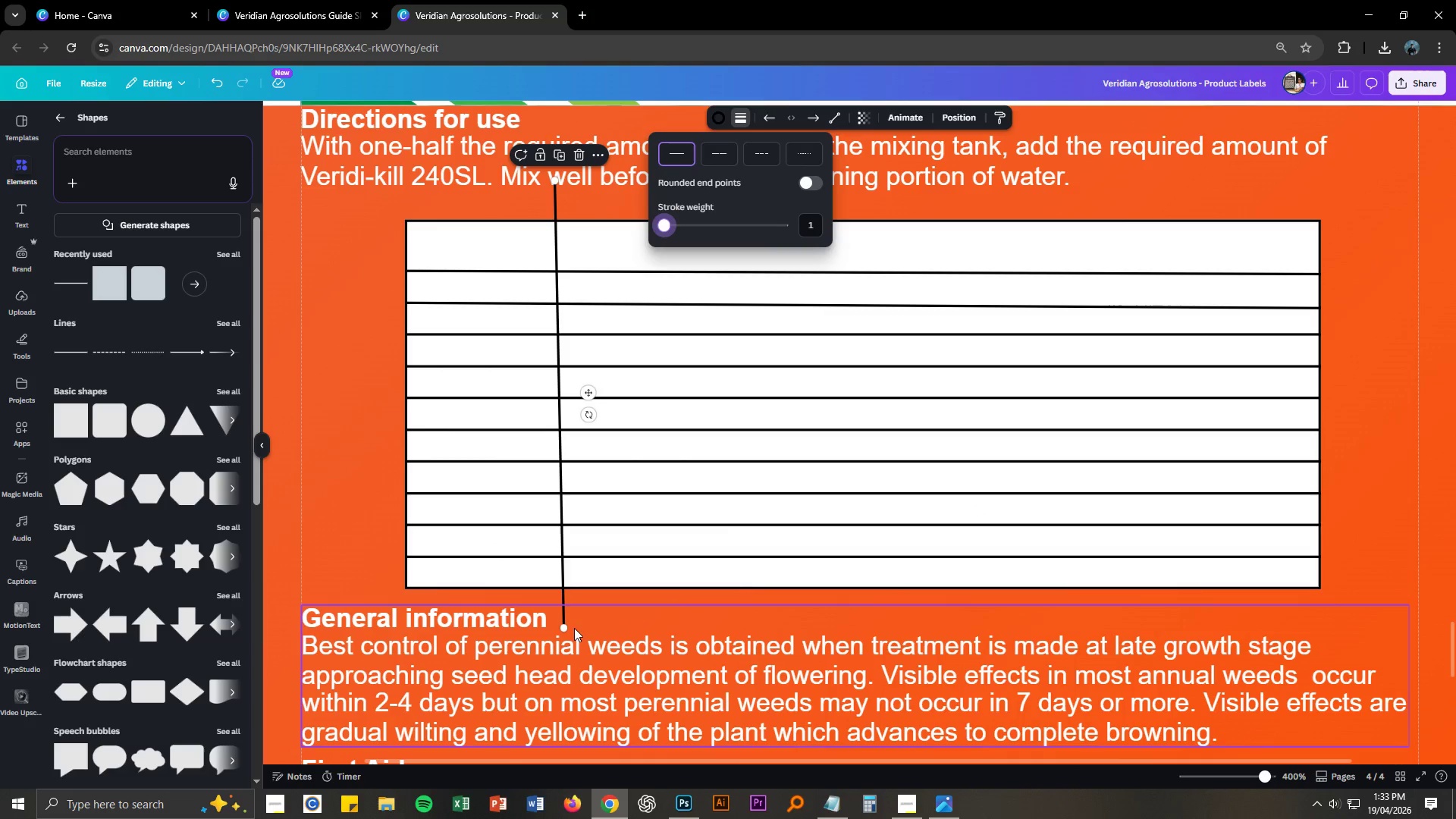 
left_click_drag(start_coordinate=[568, 629], to_coordinate=[562, 593])
 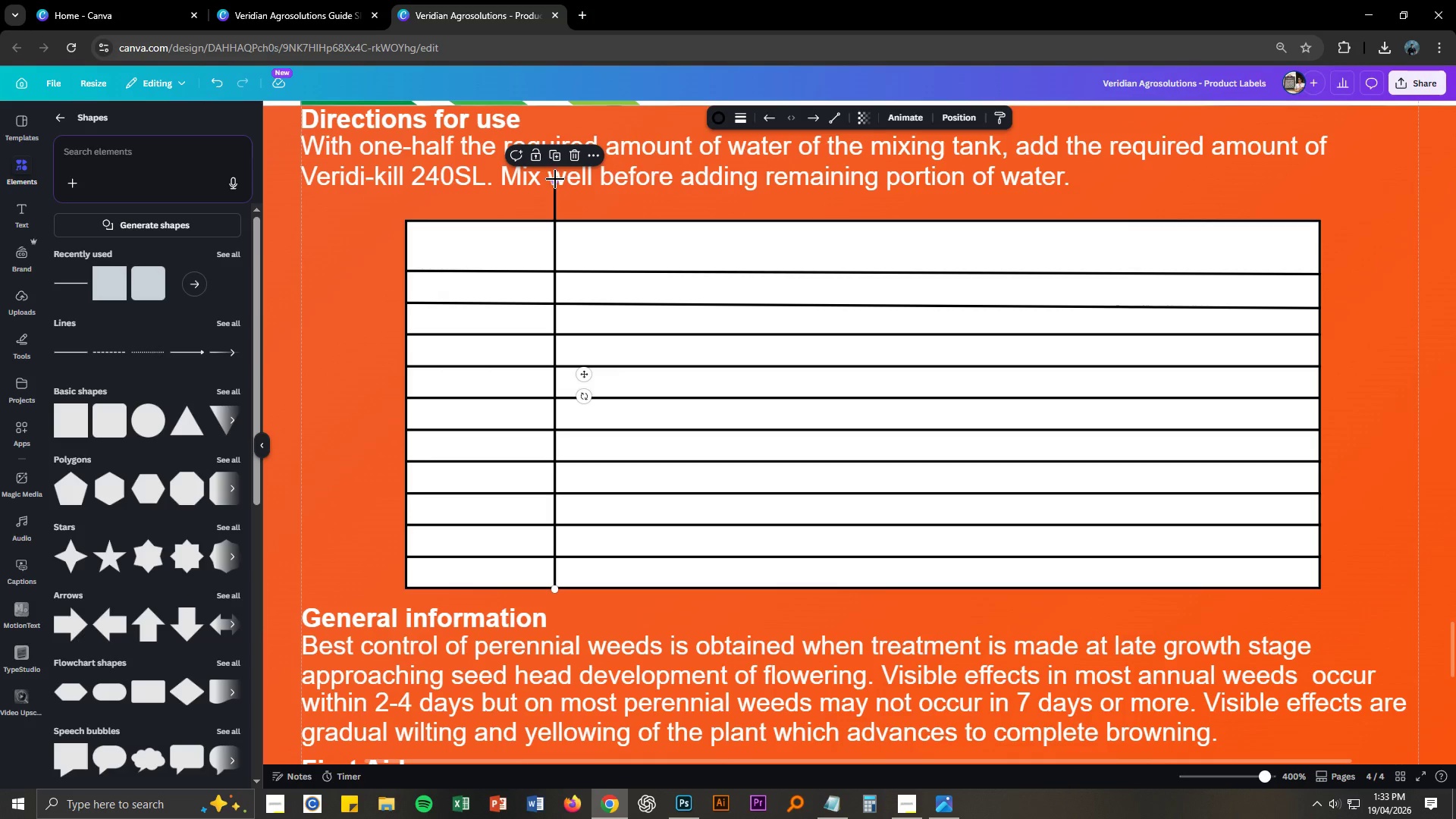 
left_click_drag(start_coordinate=[555, 180], to_coordinate=[555, 221])
 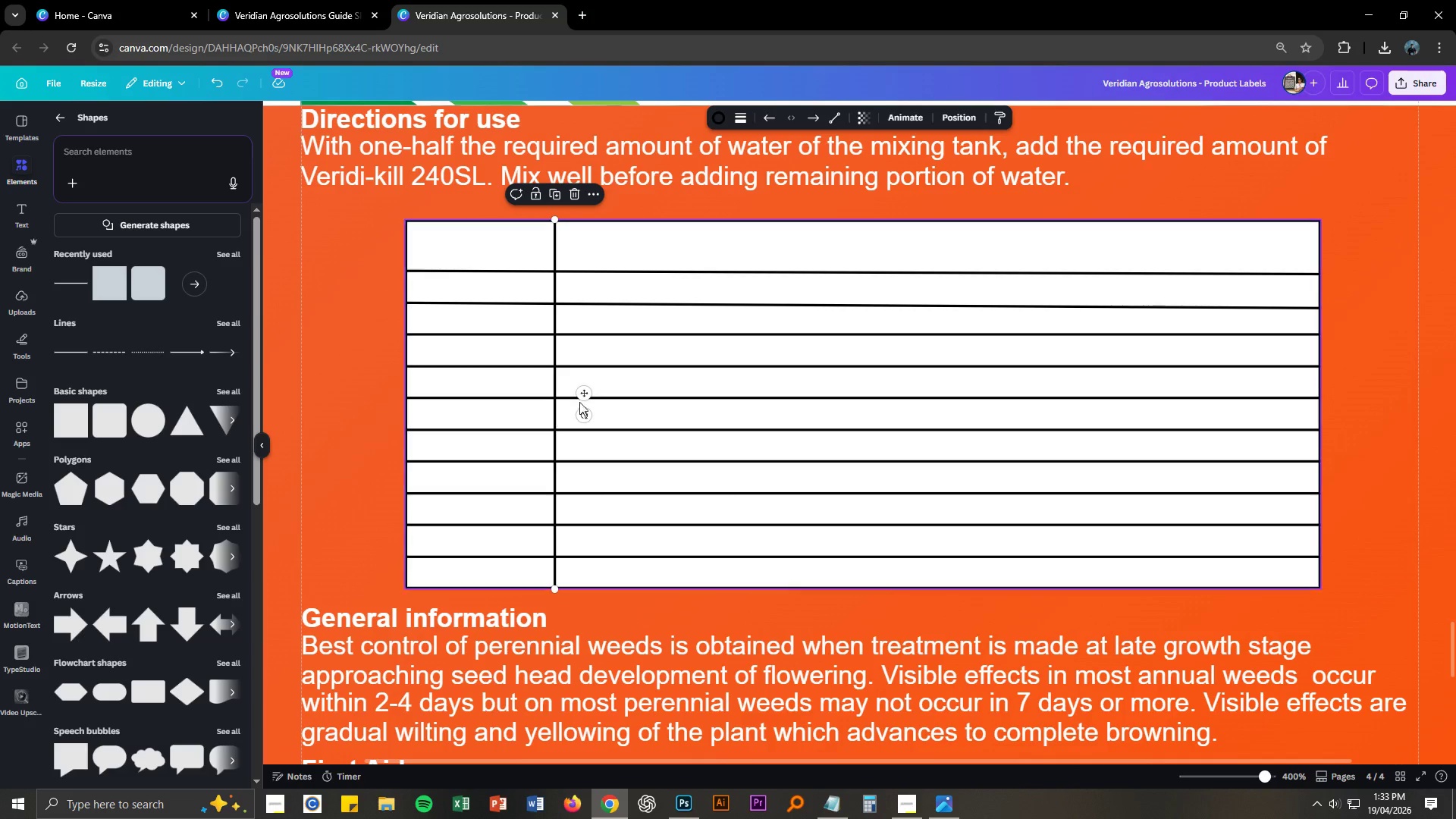 
left_click_drag(start_coordinate=[585, 396], to_coordinate=[641, 397])
 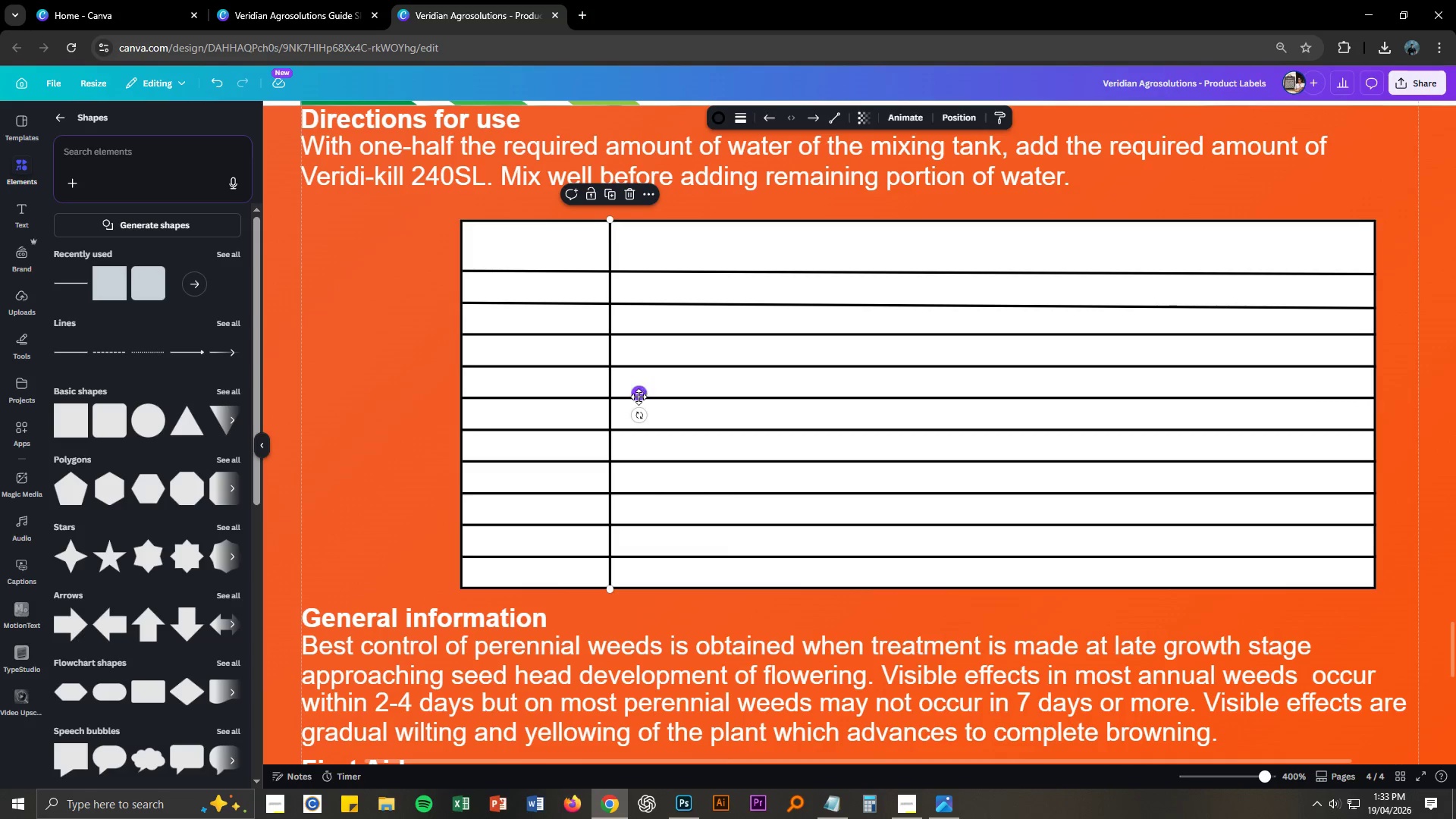 
key(Control+ControlLeft)
 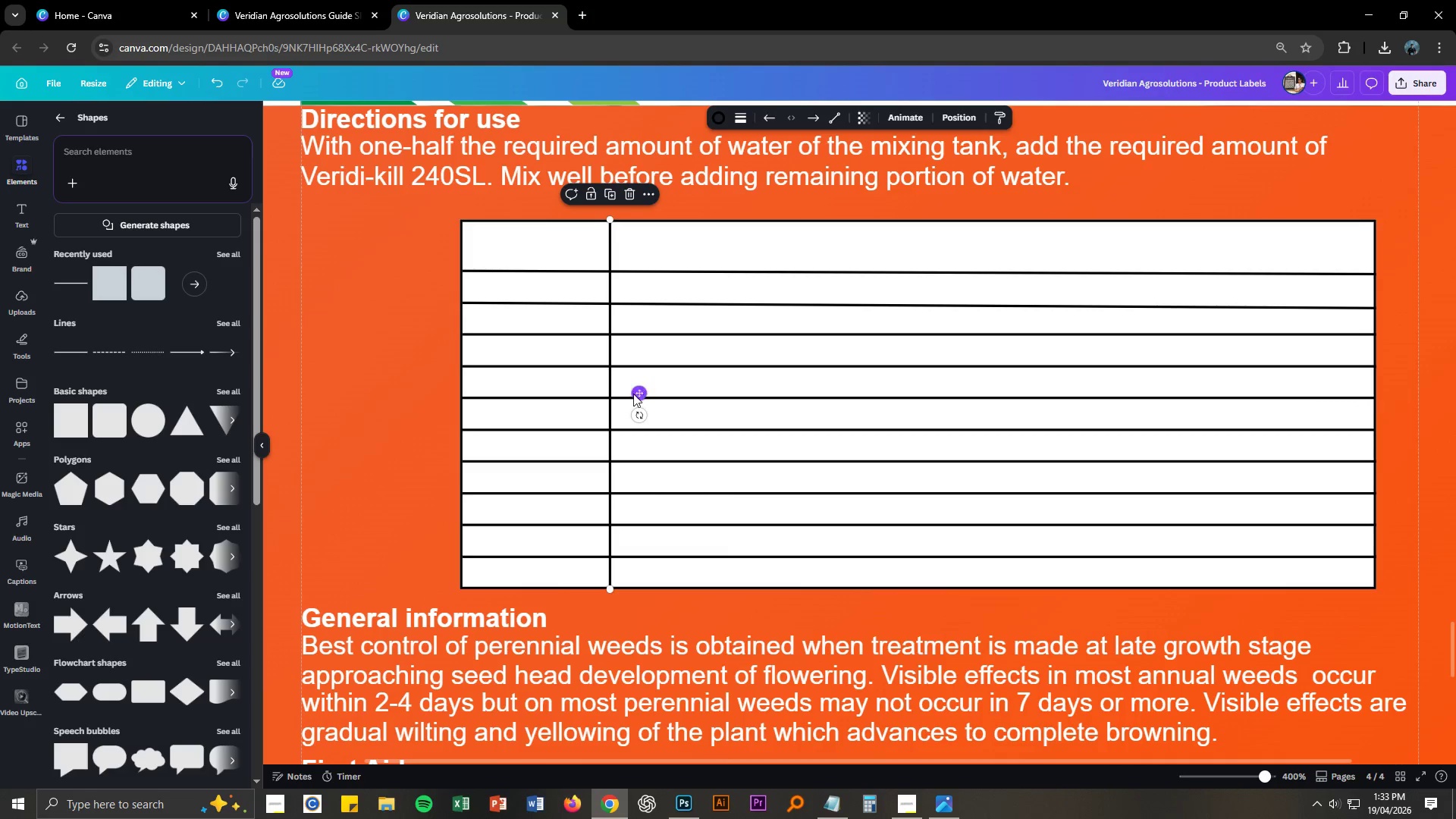 
key(Control+Z)
 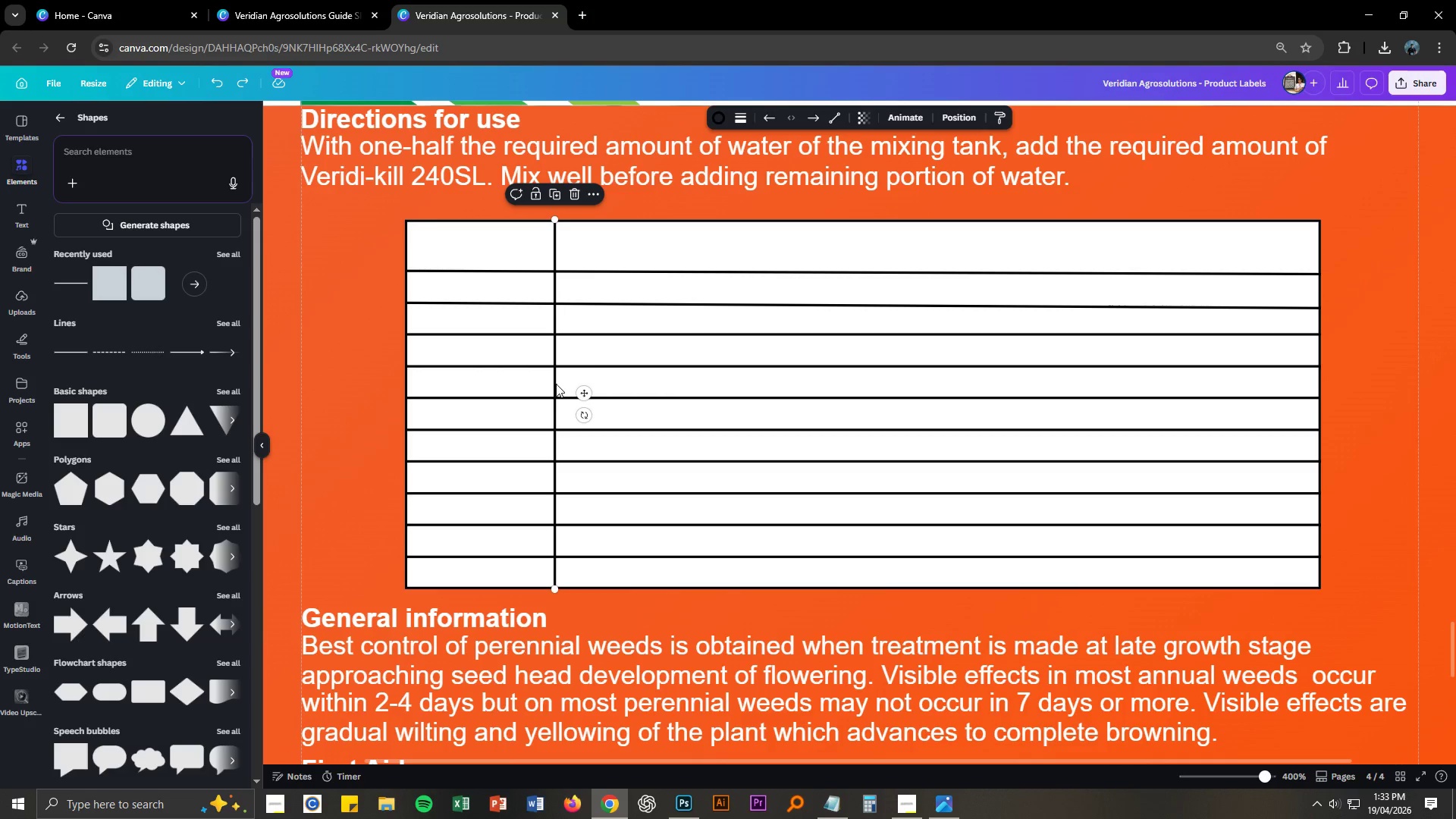 
left_click([554, 383])
 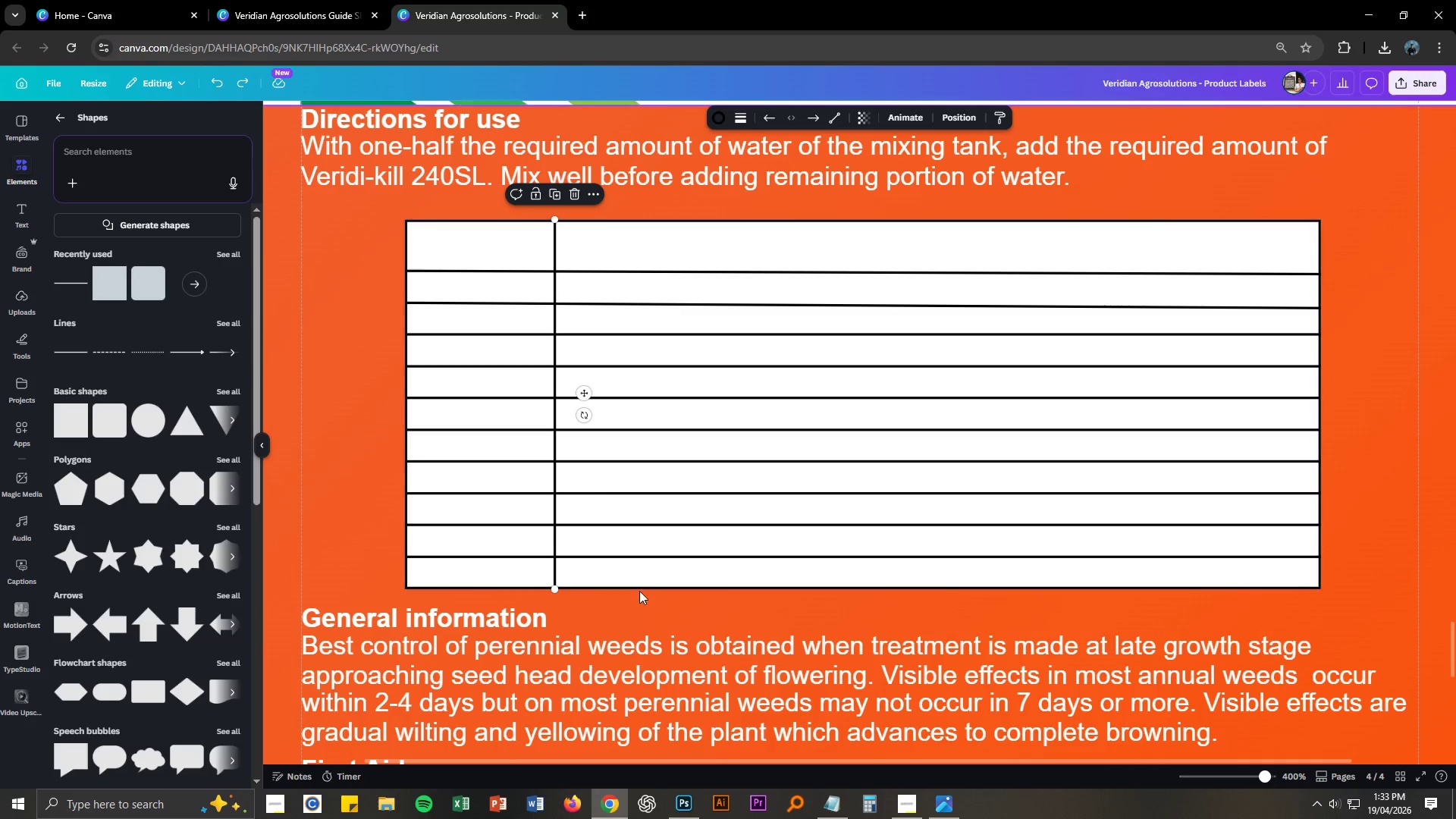 
left_click([636, 615])
 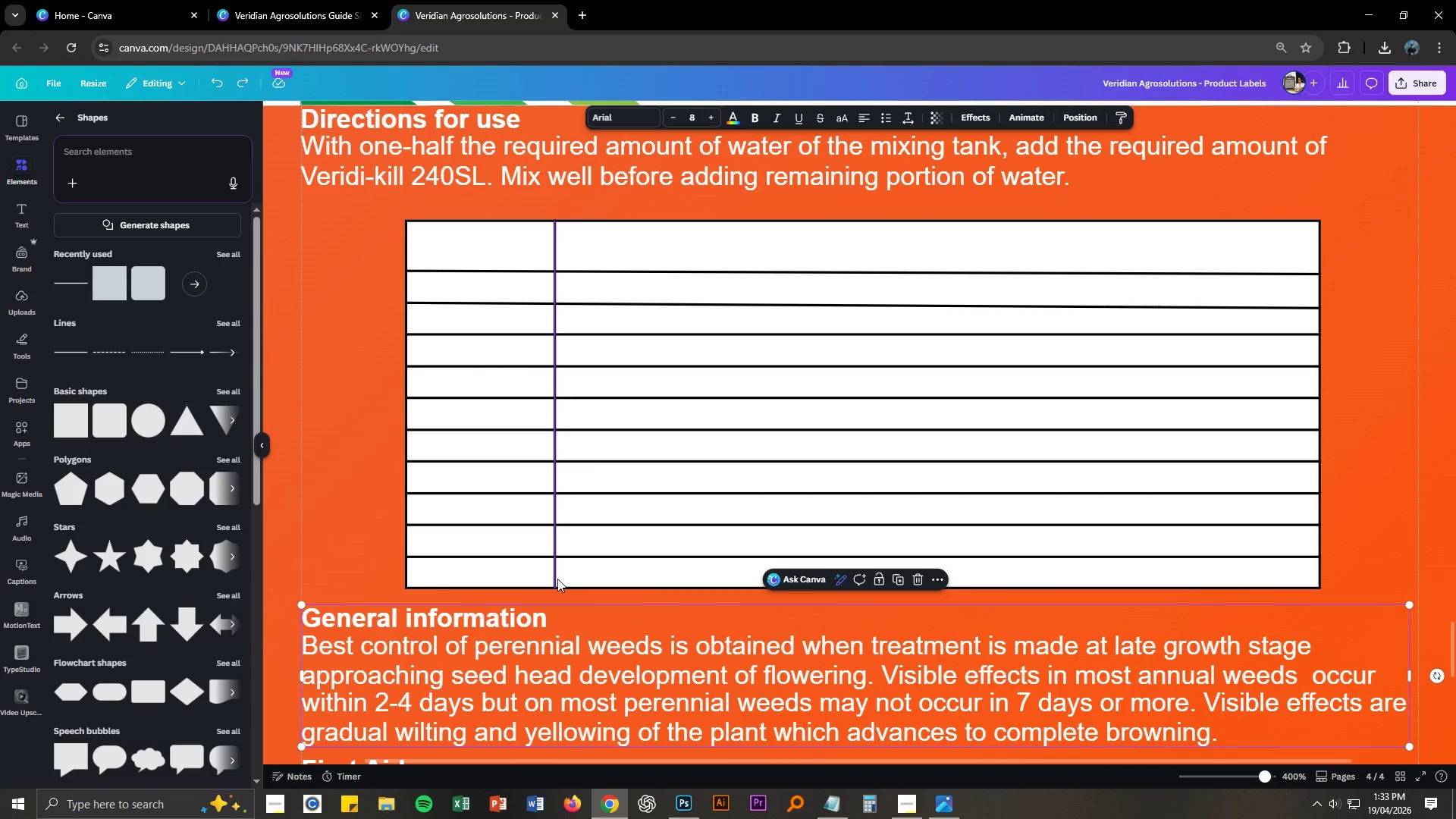 
left_click([555, 579])
 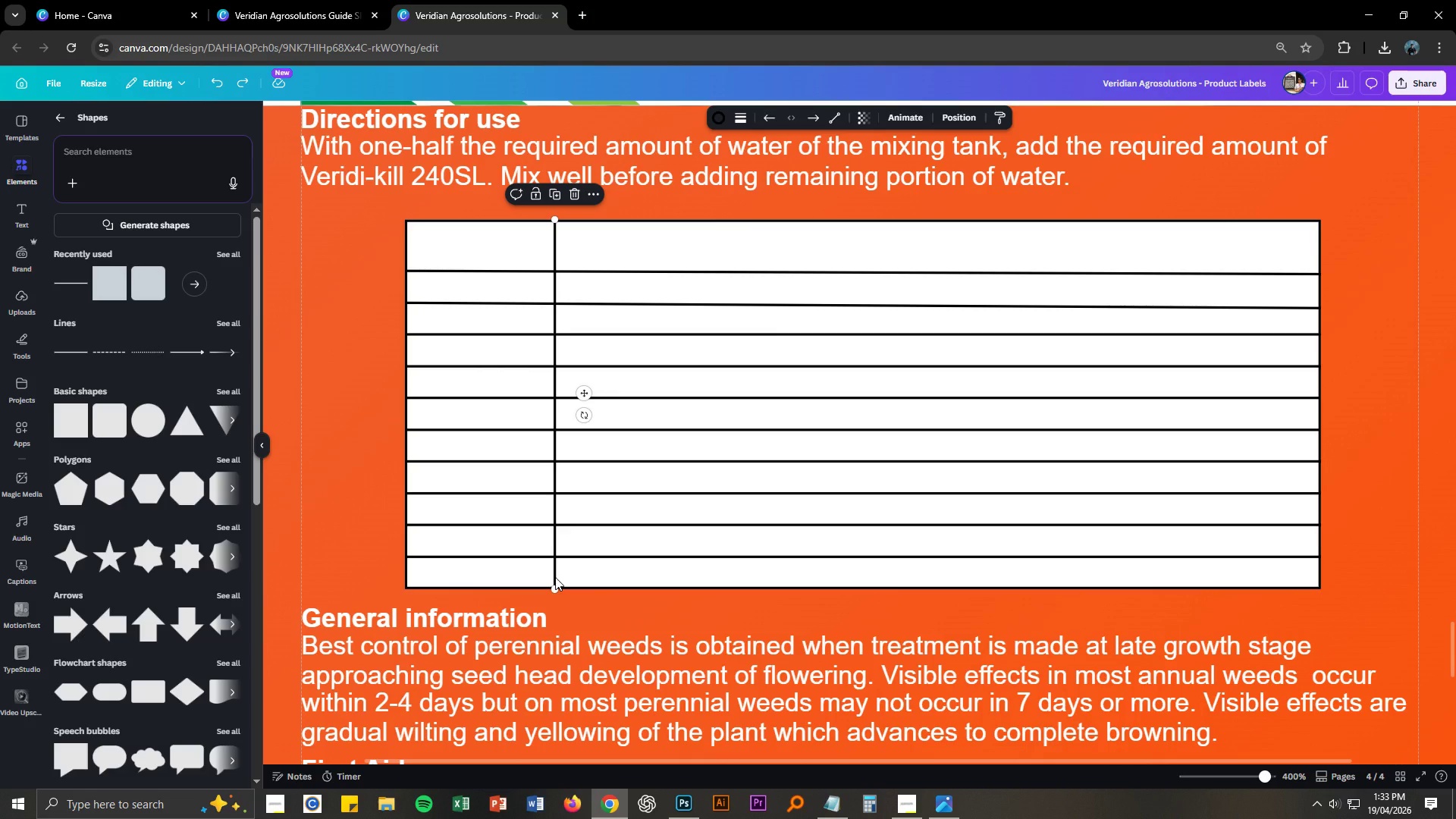 
left_click_drag(start_coordinate=[555, 577], to_coordinate=[573, 576])
 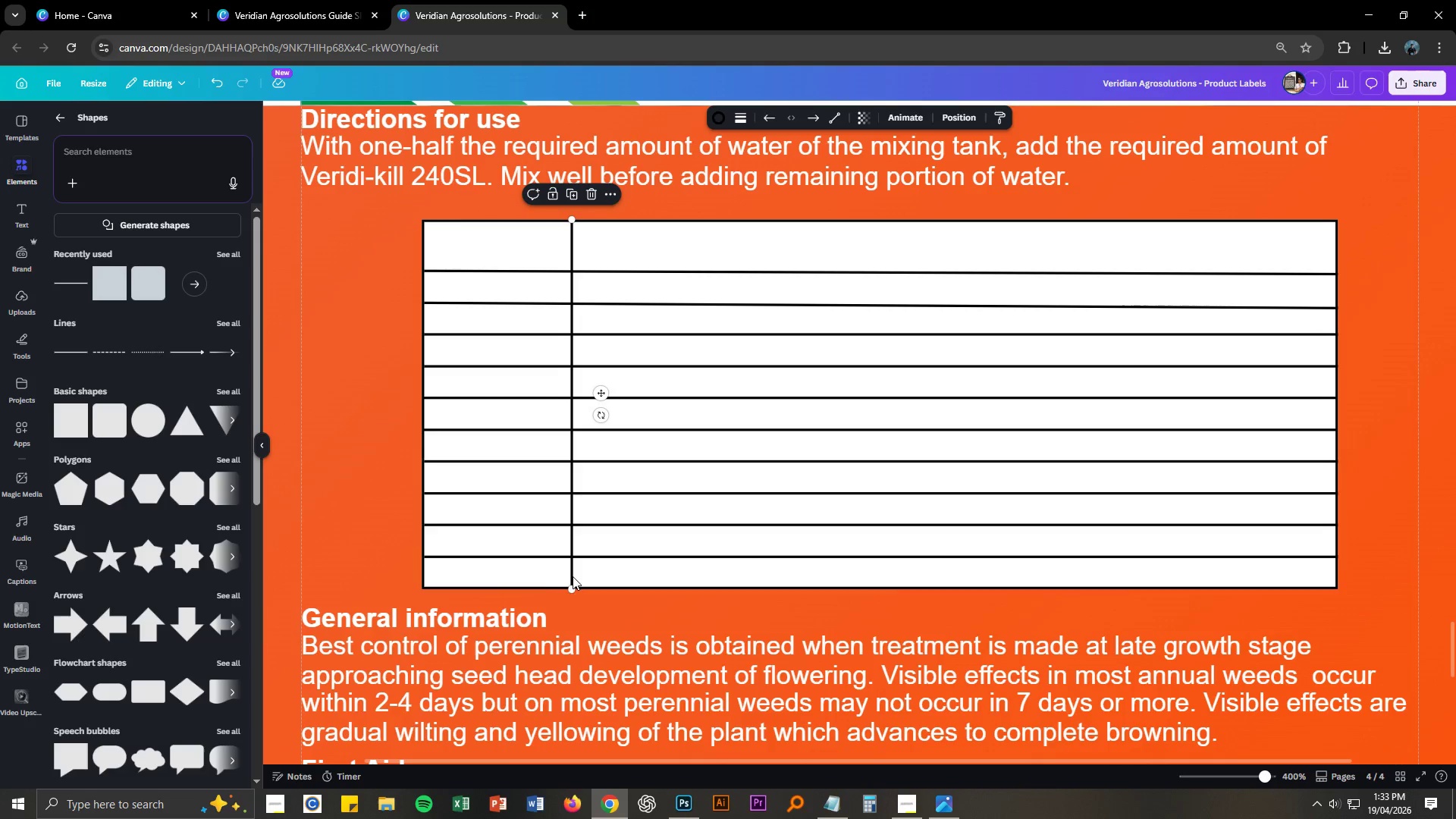 
key(Control+ControlLeft)
 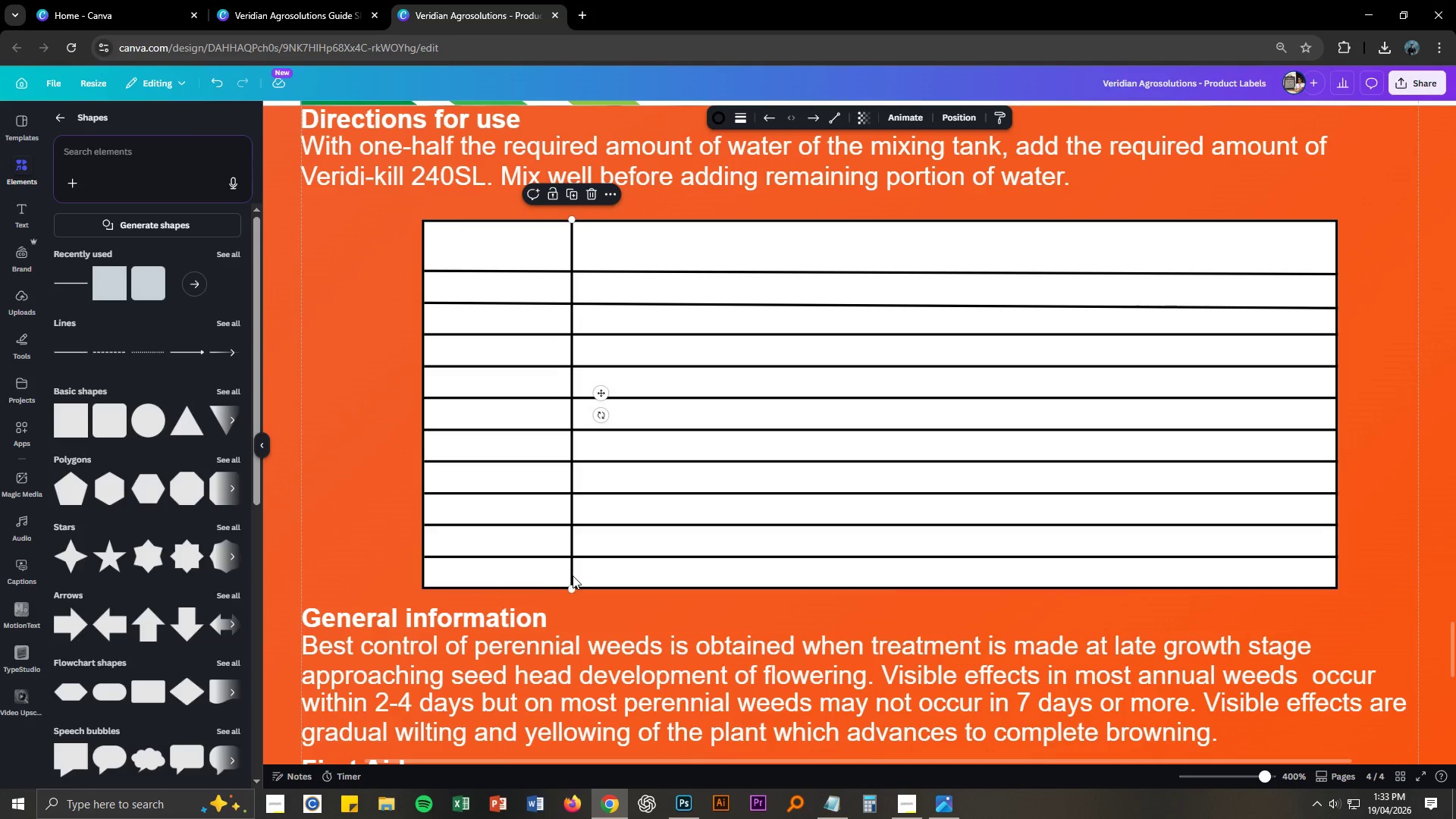 
key(Control+Z)
 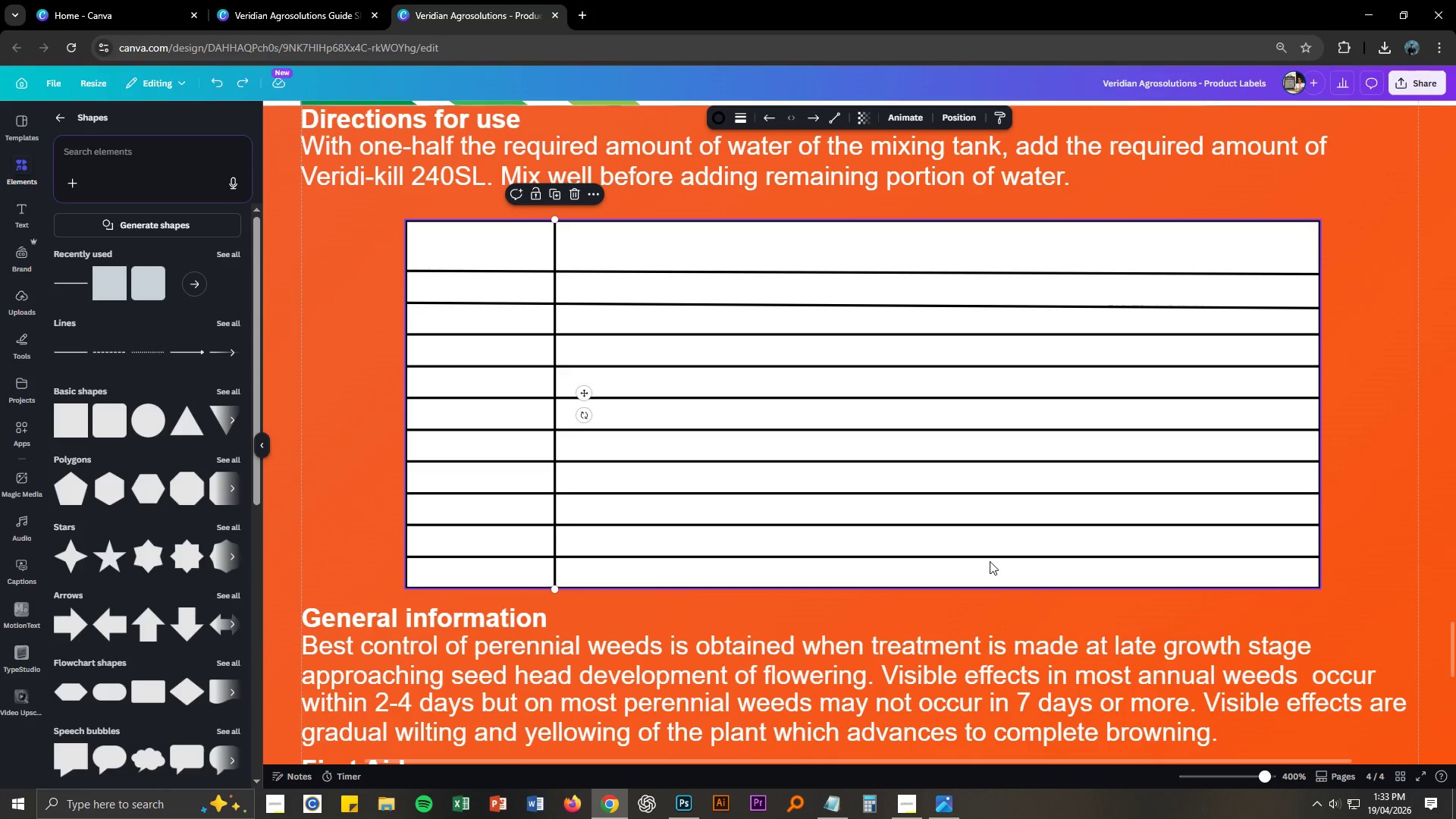 
left_click_drag(start_coordinate=[1365, 569], to_coordinate=[1358, 573])
 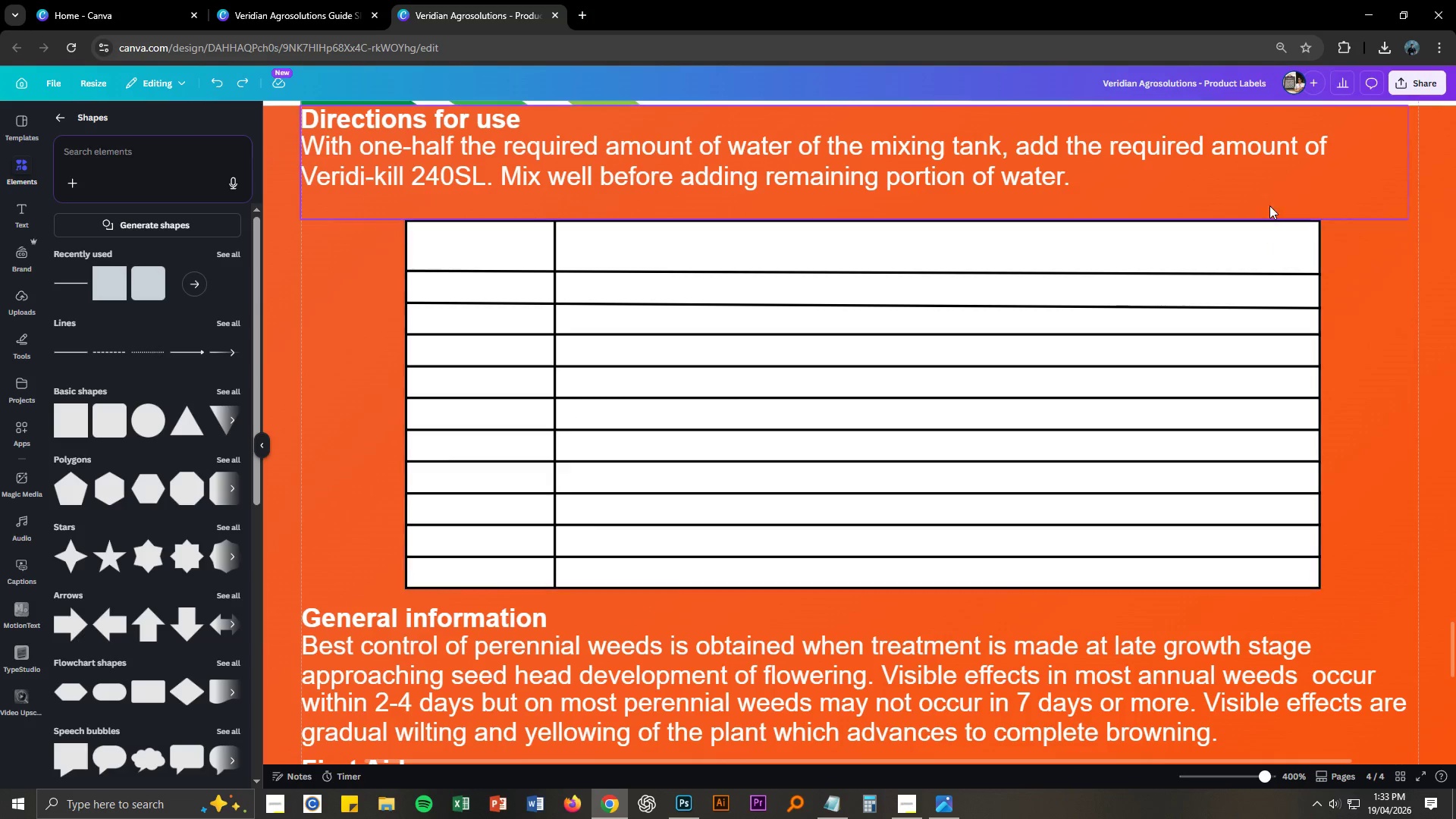 
left_click_drag(start_coordinate=[1272, 195], to_coordinate=[1323, 601])
 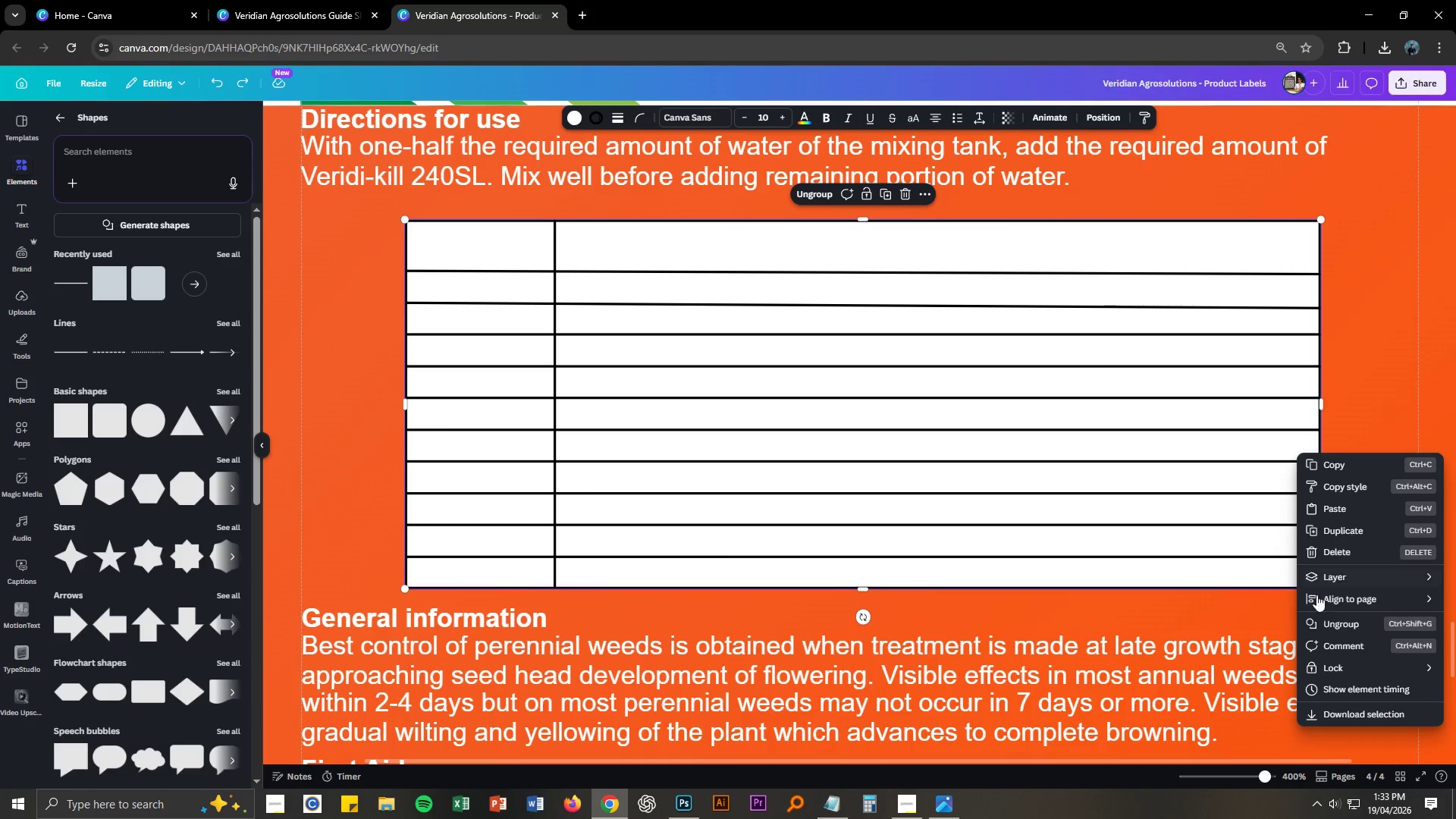 
left_click([1341, 577])
 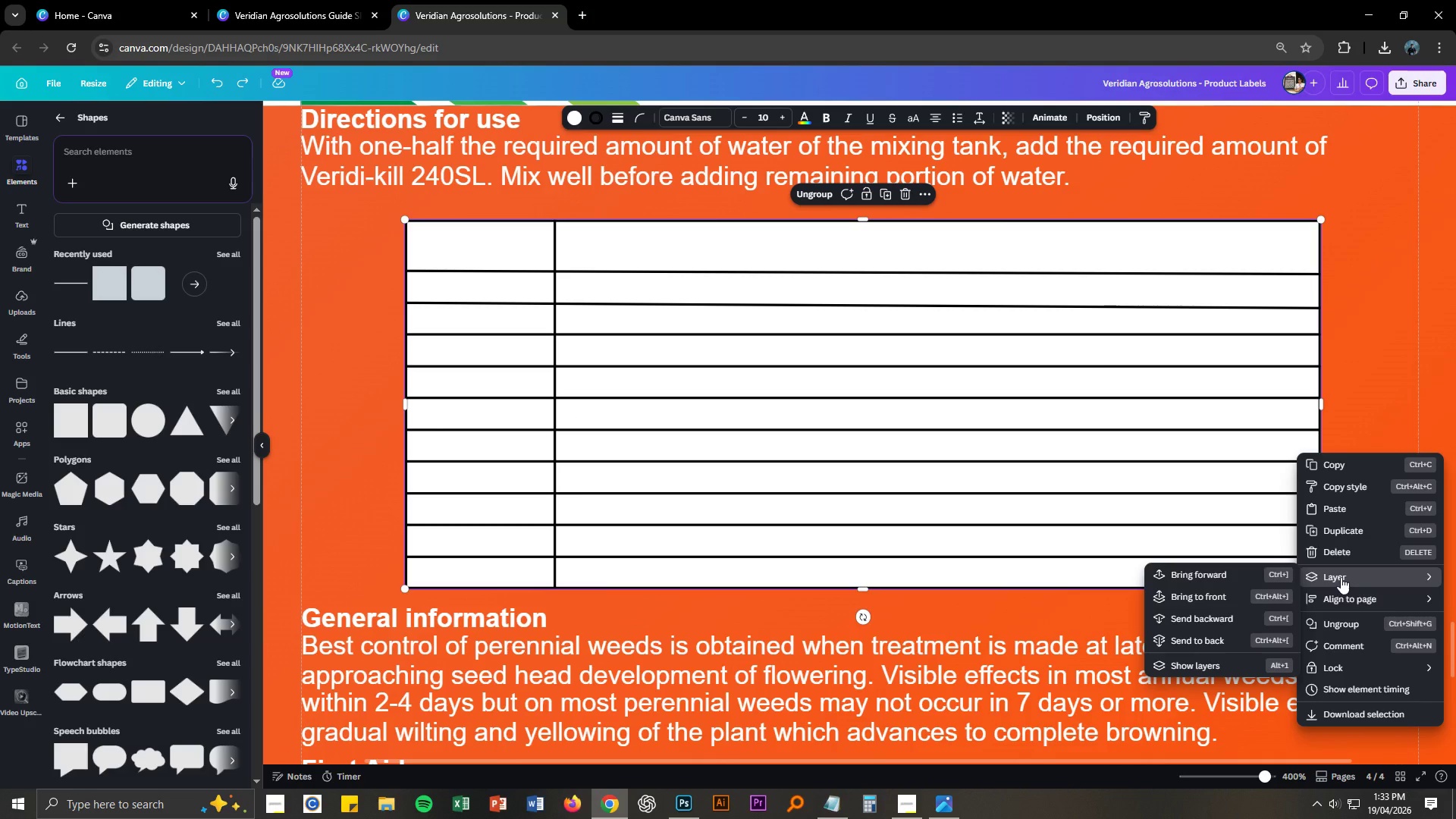 
left_click([1341, 577])
 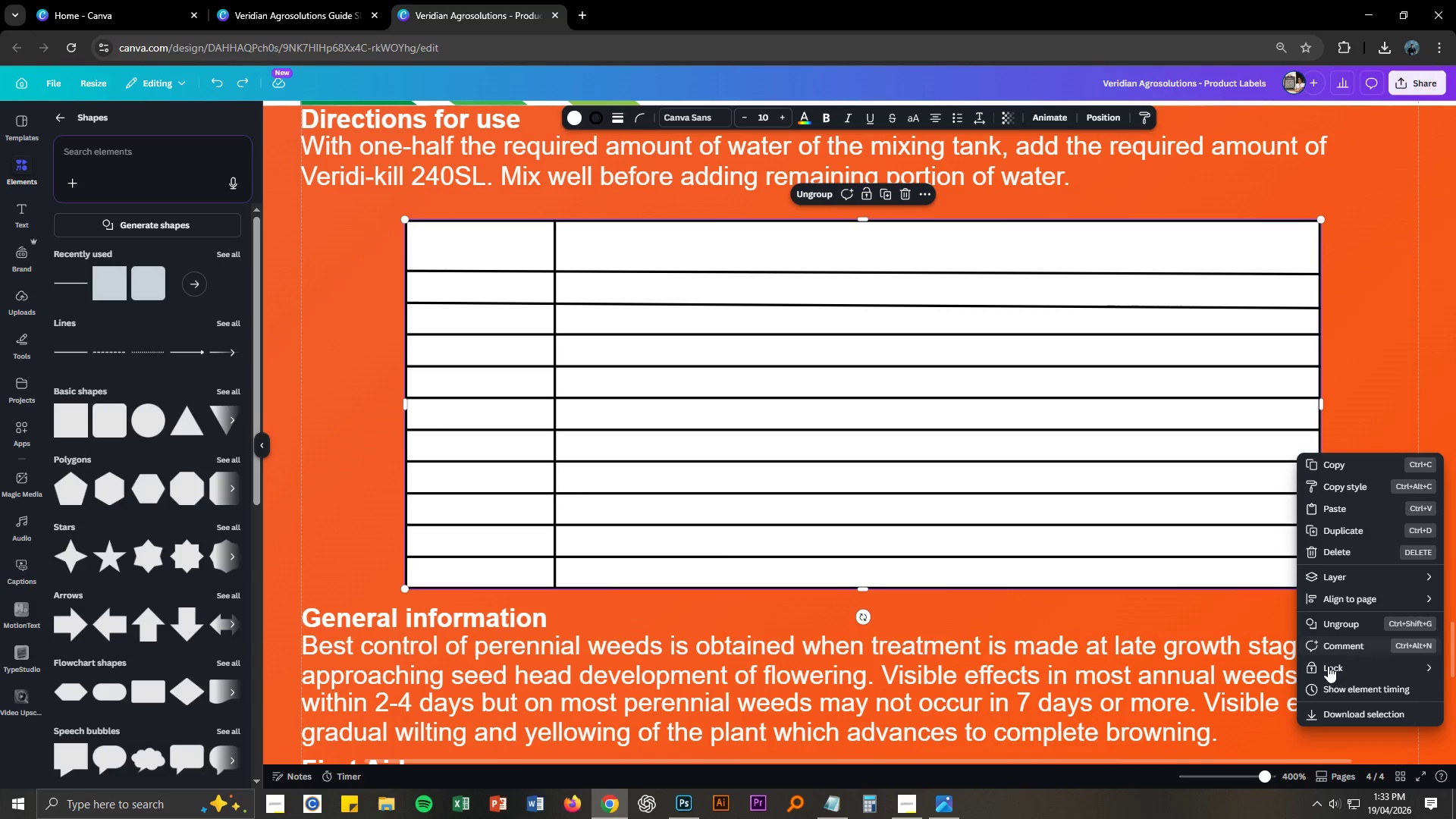 
left_click([1328, 671])
 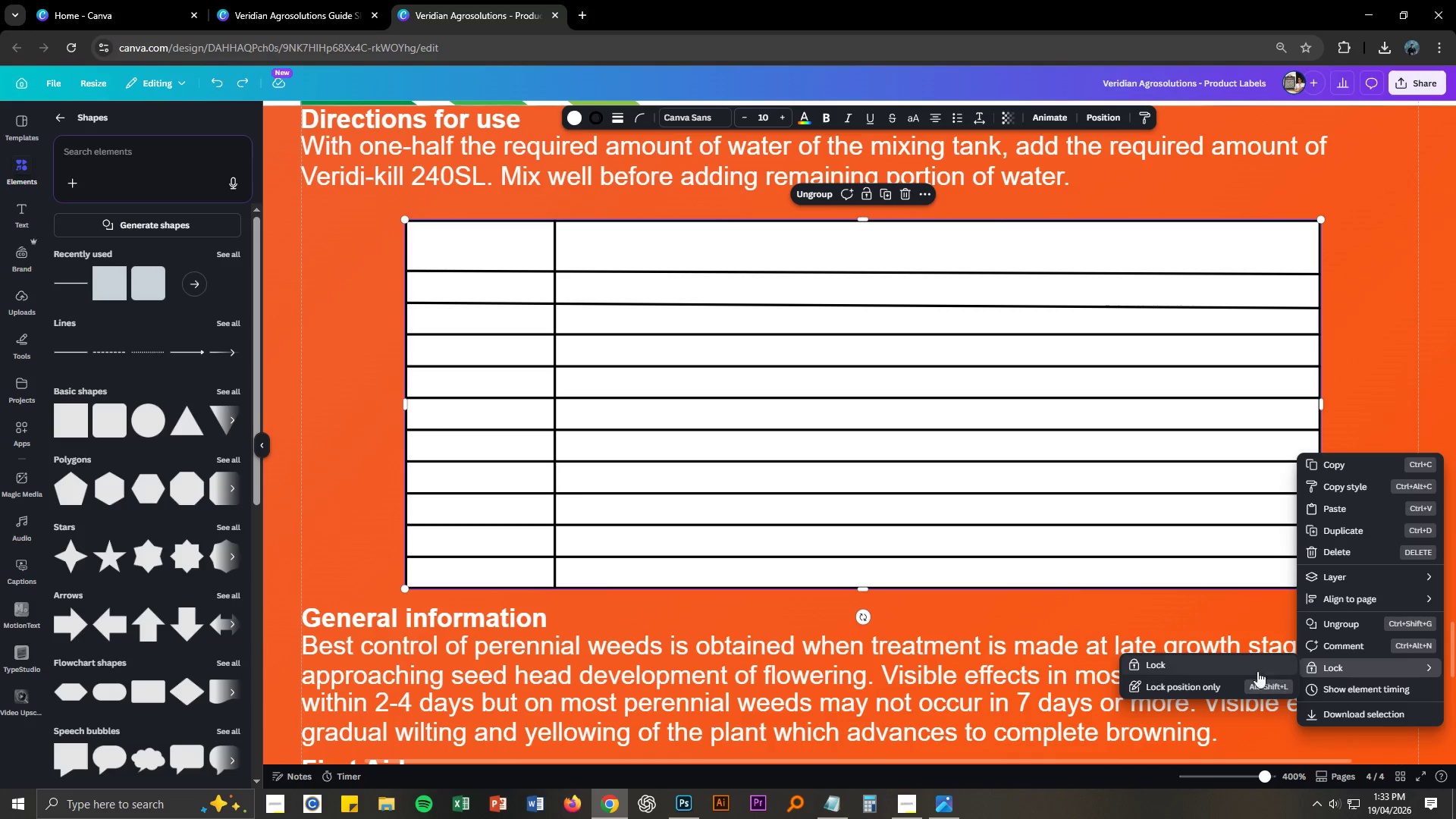 
left_click([1230, 672])
 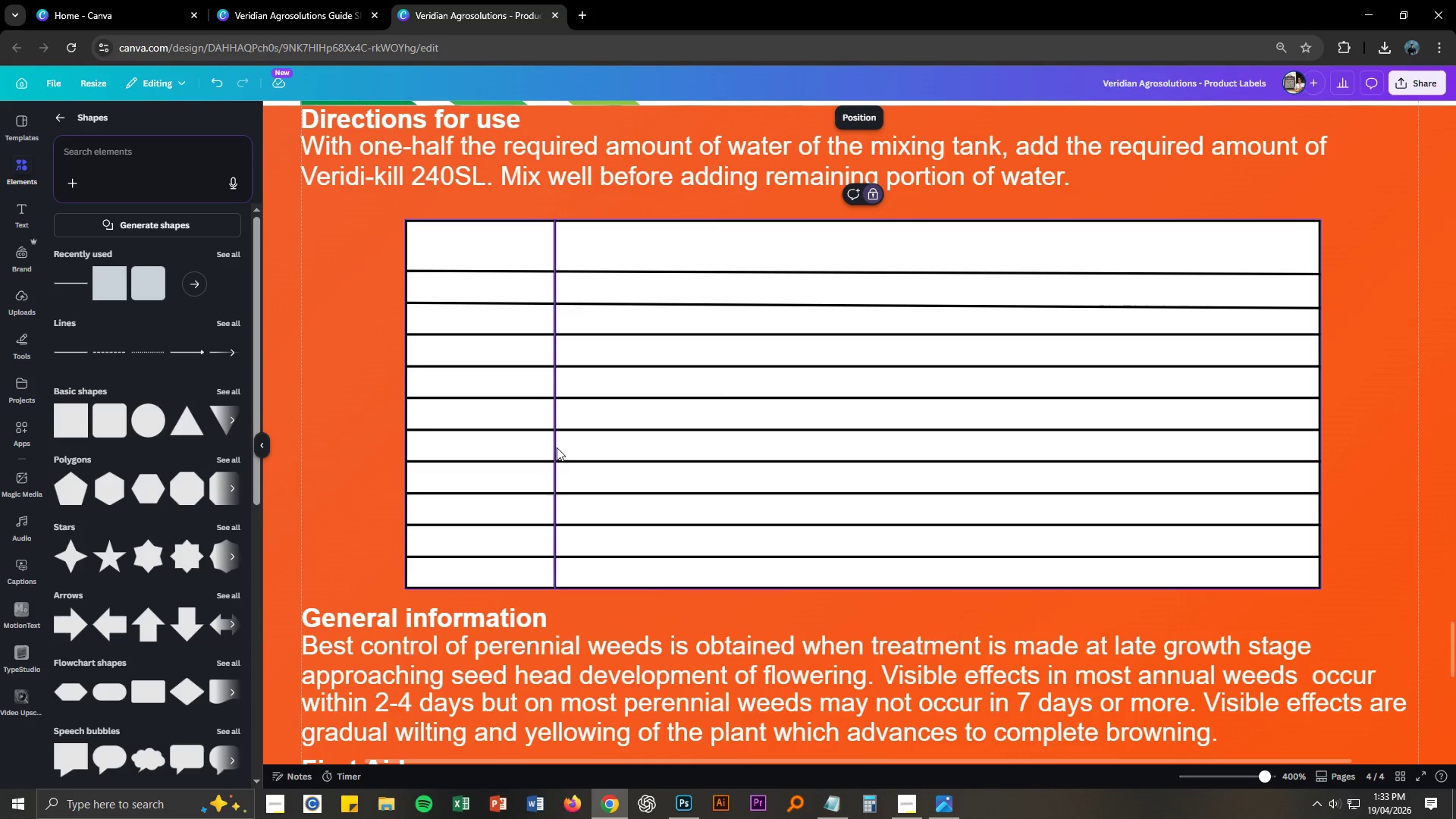 
left_click_drag(start_coordinate=[557, 447], to_coordinate=[584, 451])
 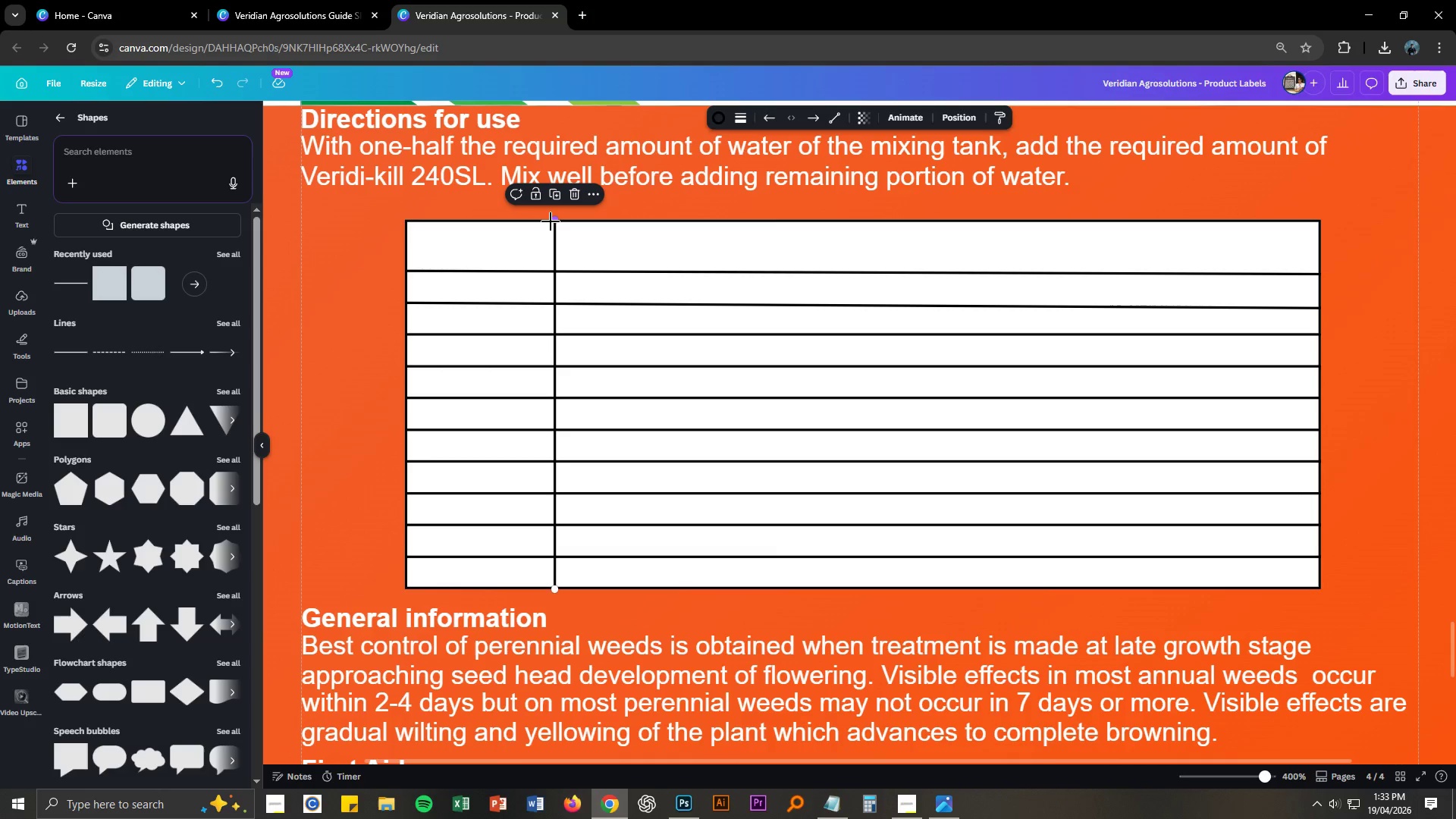 
left_click_drag(start_coordinate=[552, 221], to_coordinate=[552, 189])
 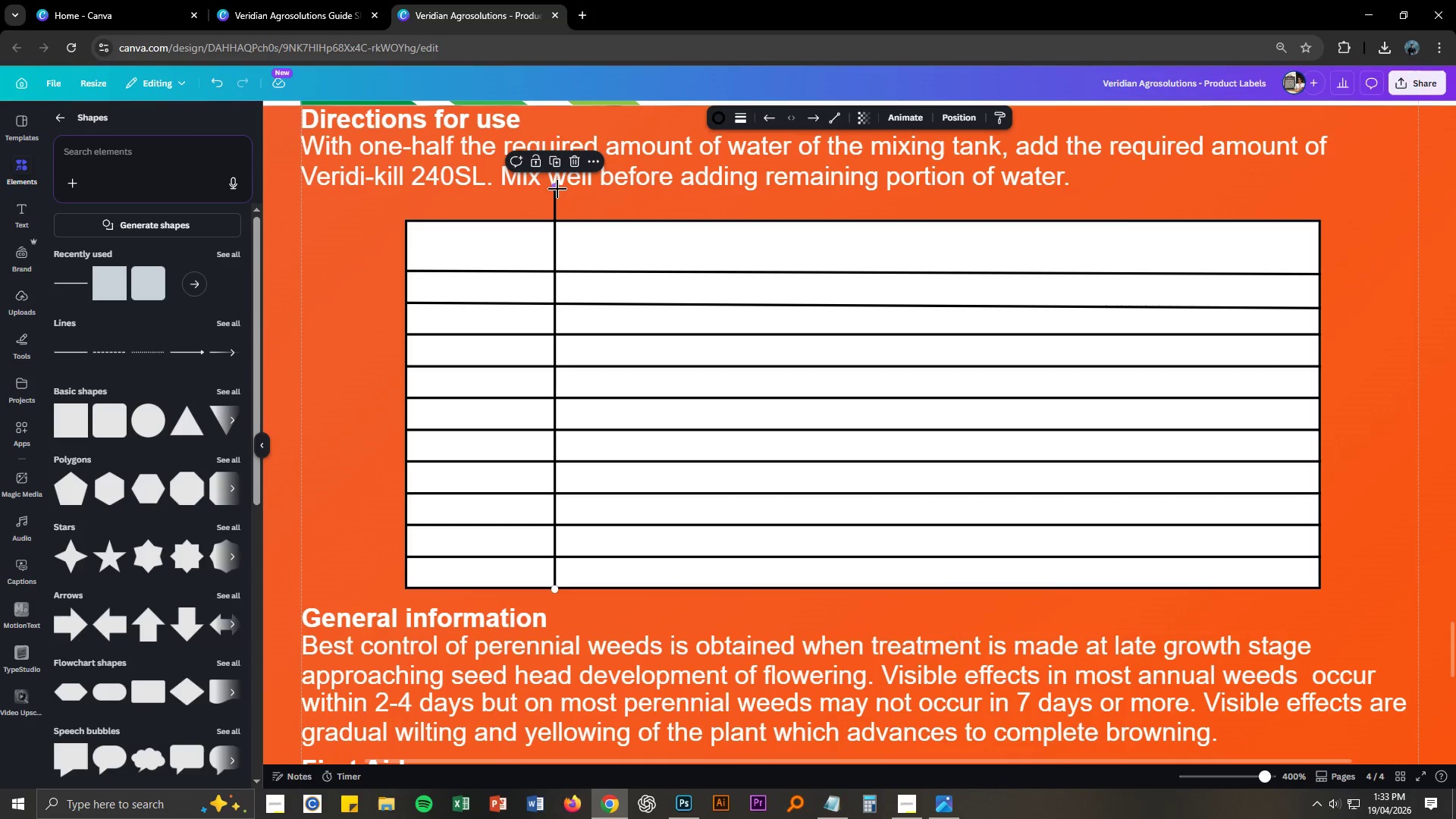 
left_click_drag(start_coordinate=[557, 189], to_coordinate=[558, 222])
 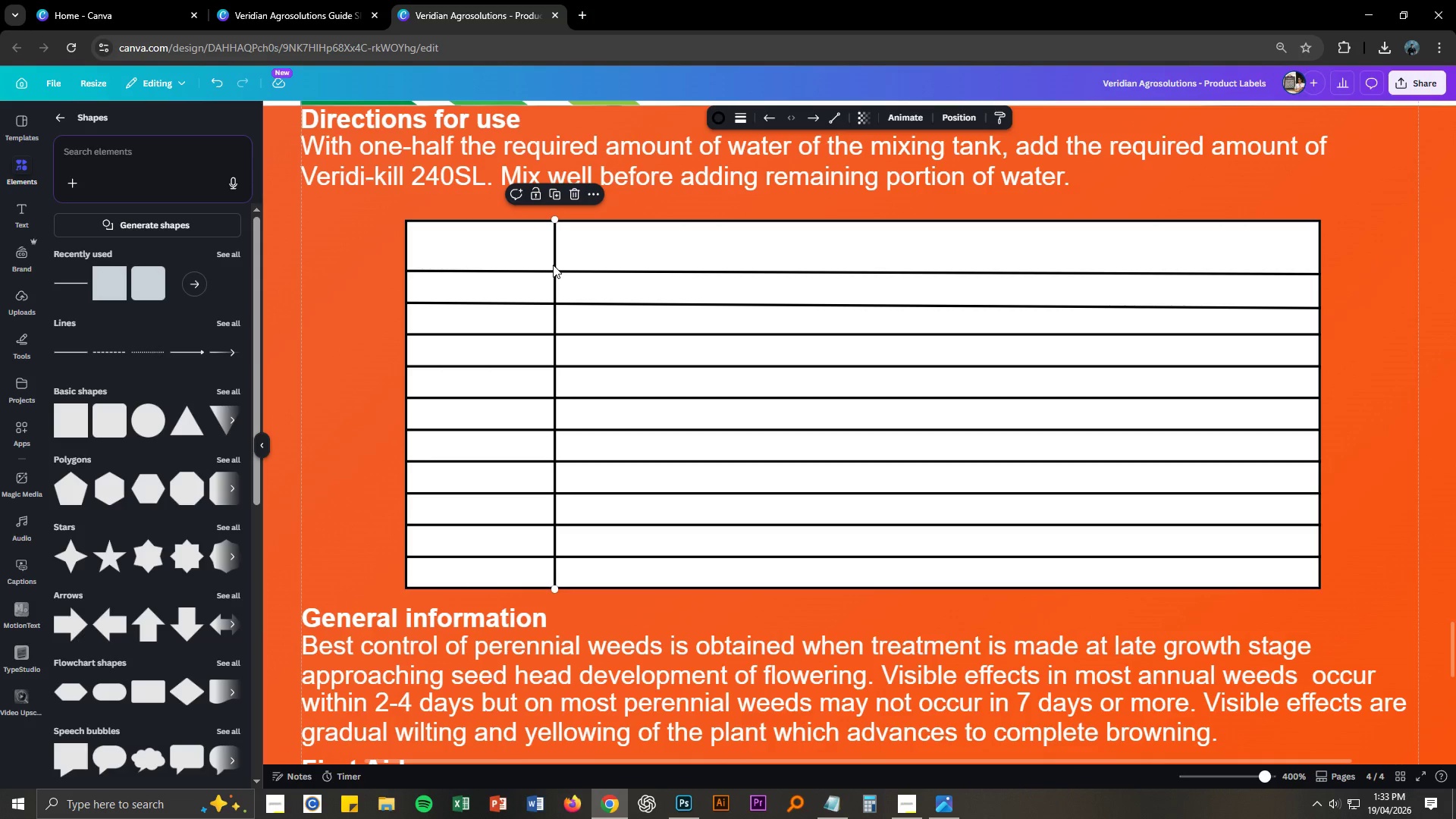 
left_click([540, 193])
 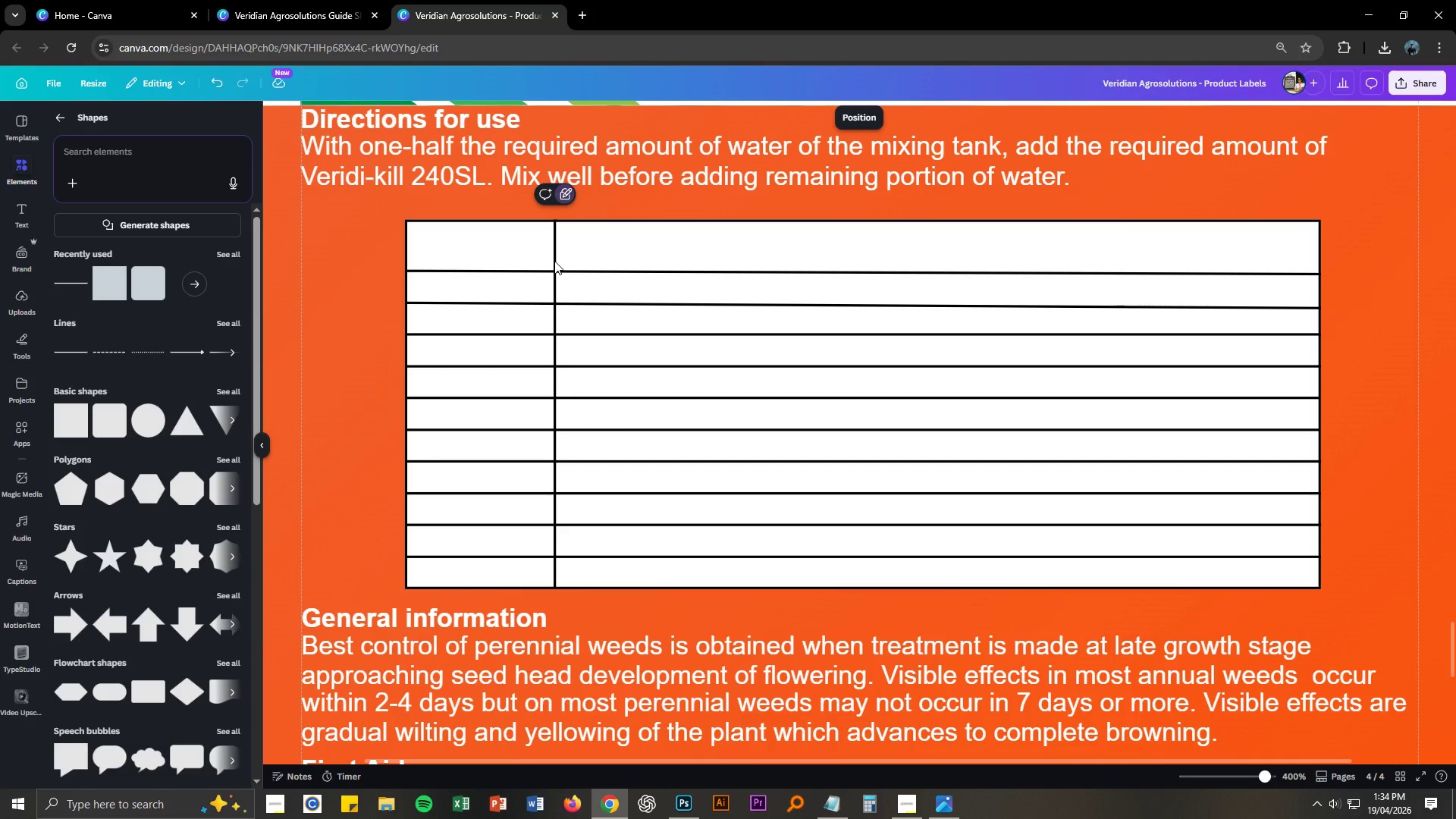 
left_click_drag(start_coordinate=[554, 261], to_coordinate=[591, 264])
 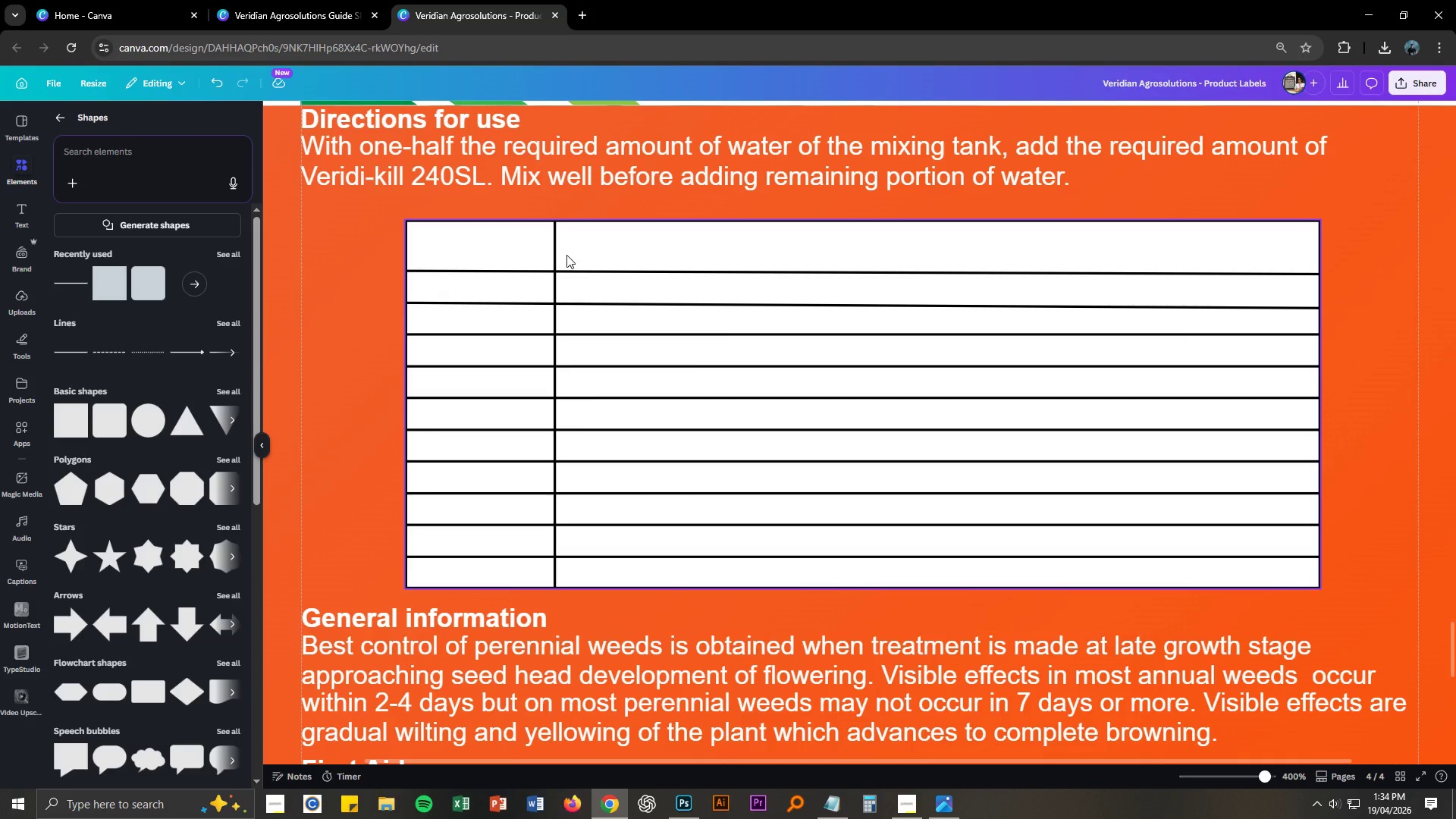 
key(Control+ControlLeft)
 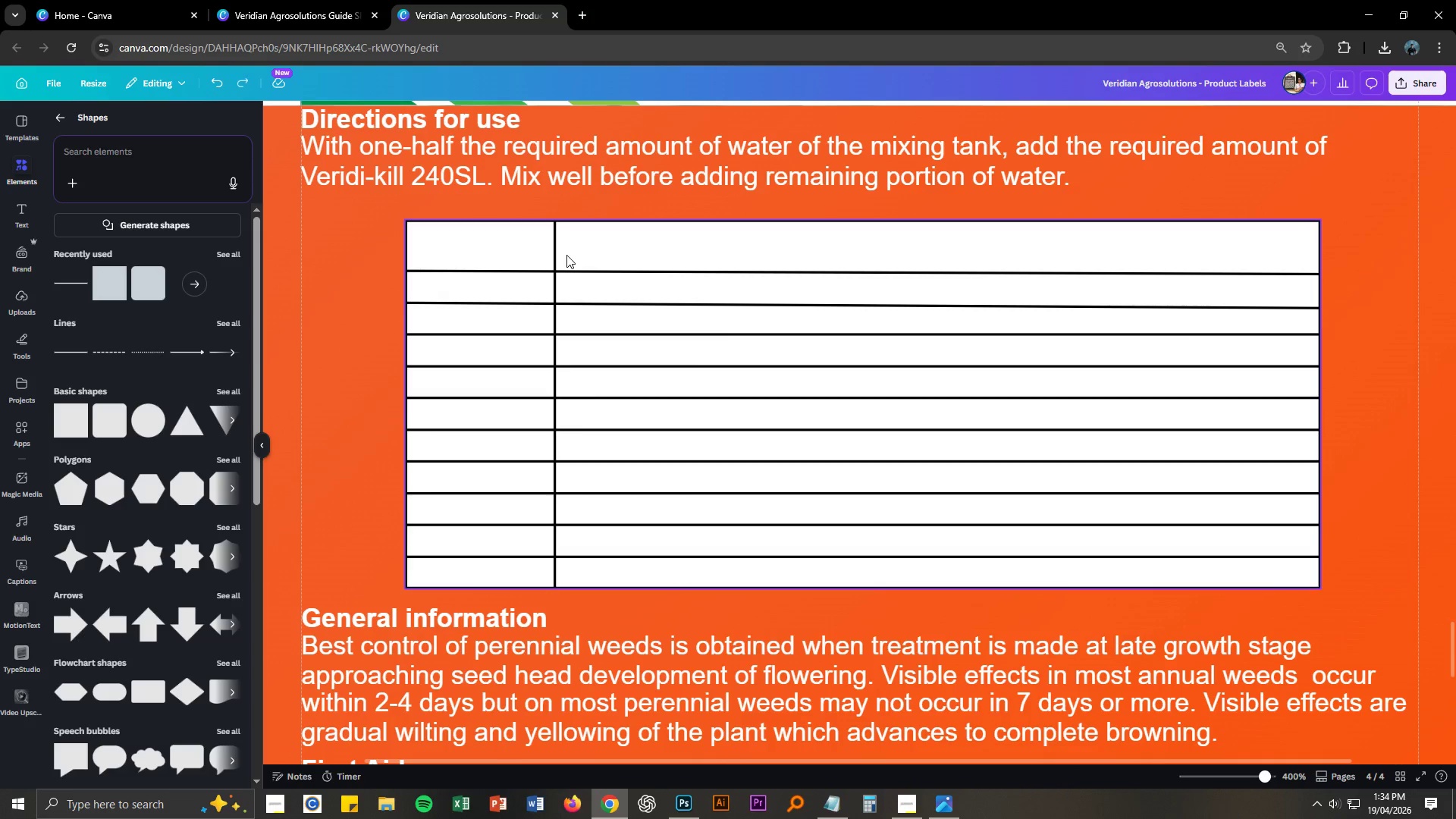 
key(Control+Z)
 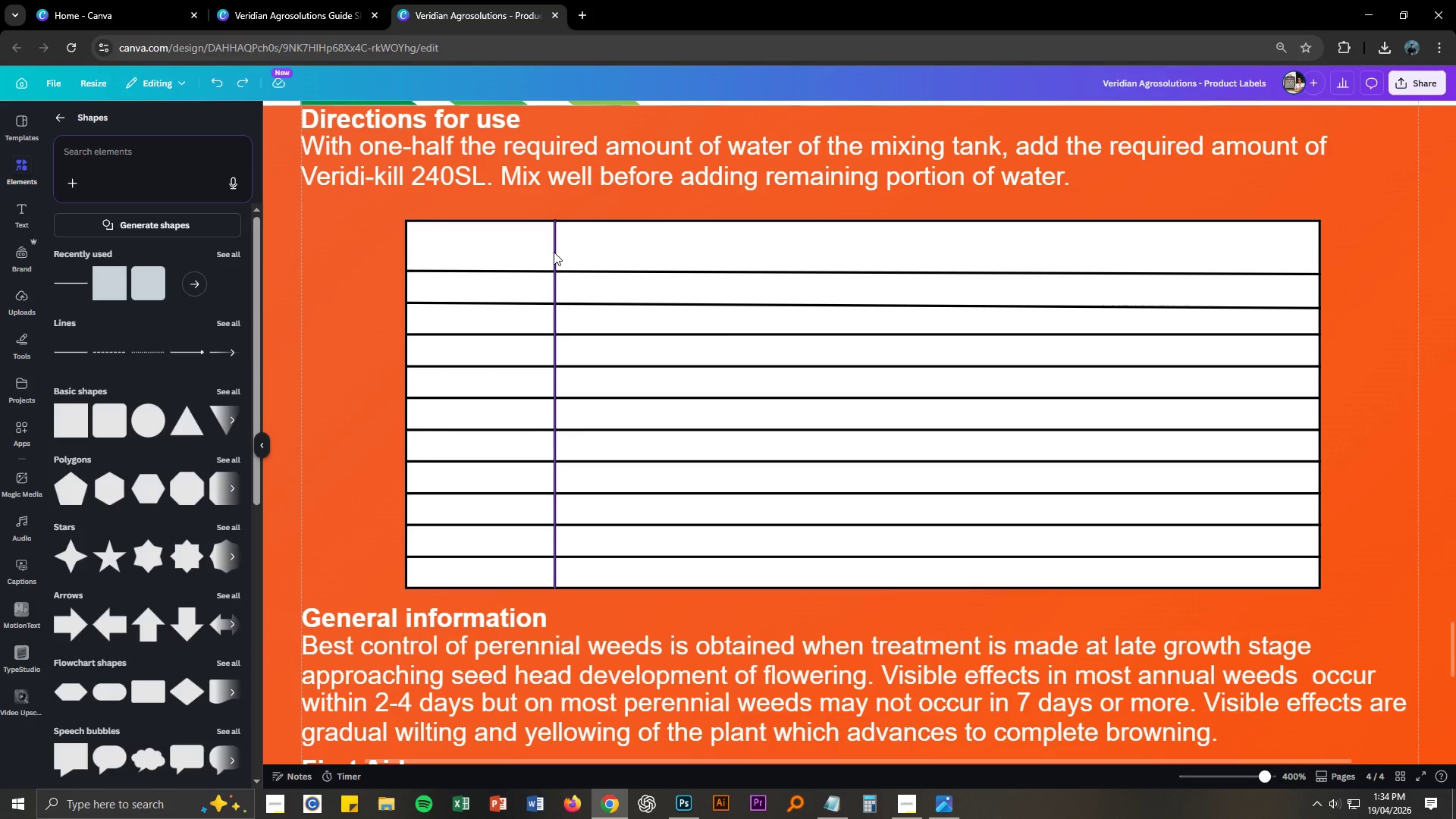 
left_click([554, 252])
 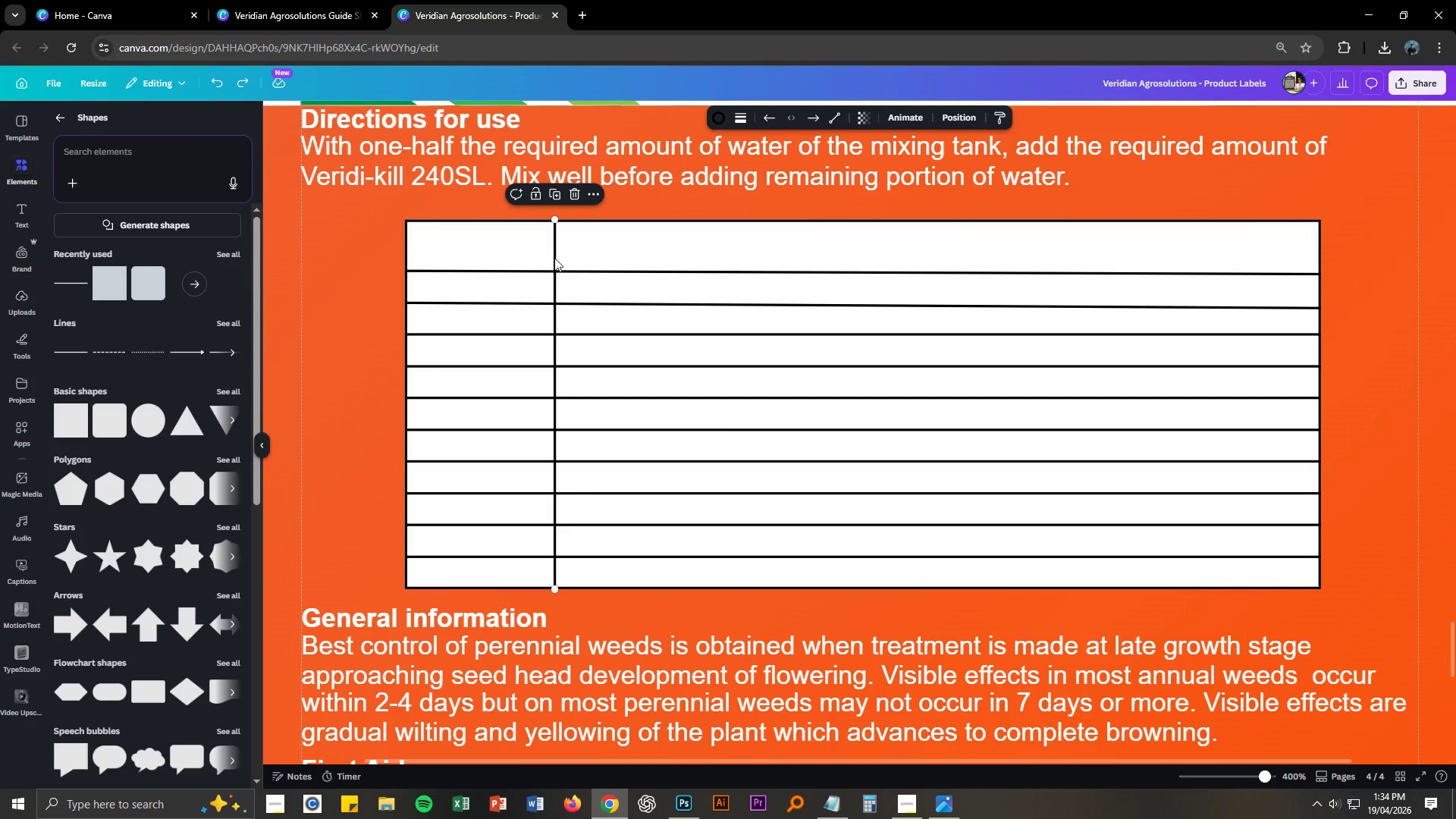 
left_click_drag(start_coordinate=[554, 262], to_coordinate=[648, 268])
 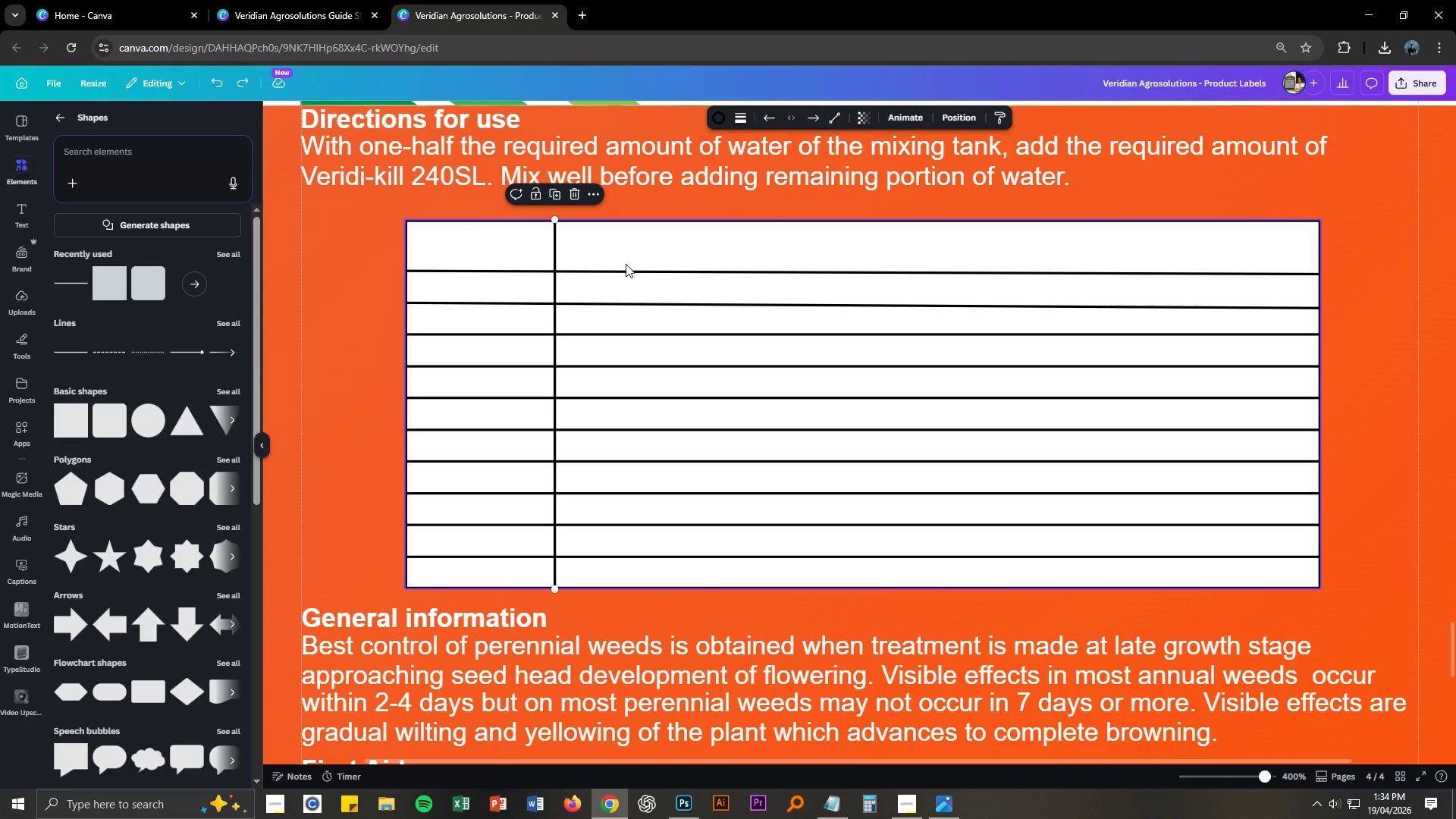 
left_click([626, 264])
 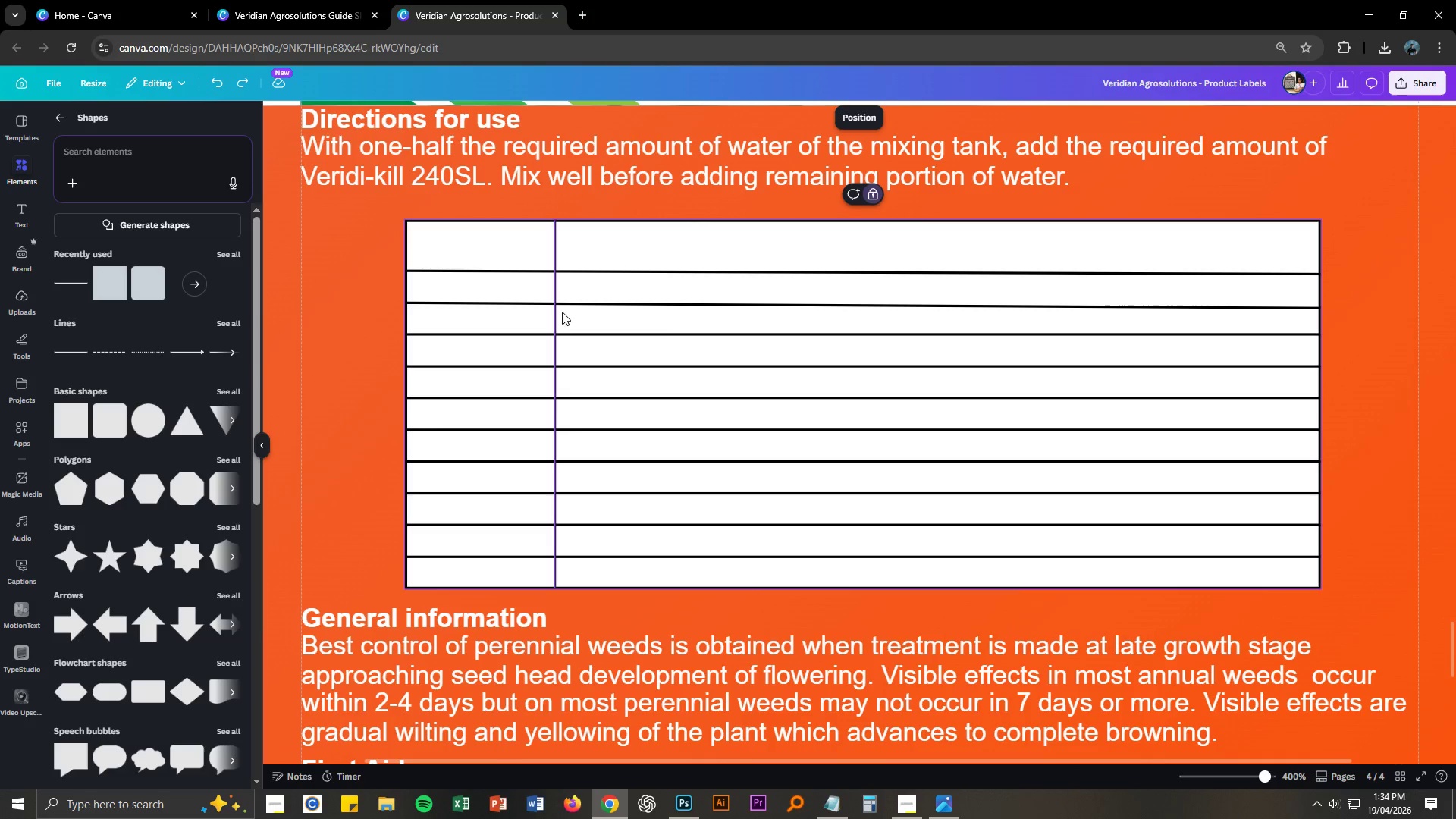 
key(Alt+AltLeft)
 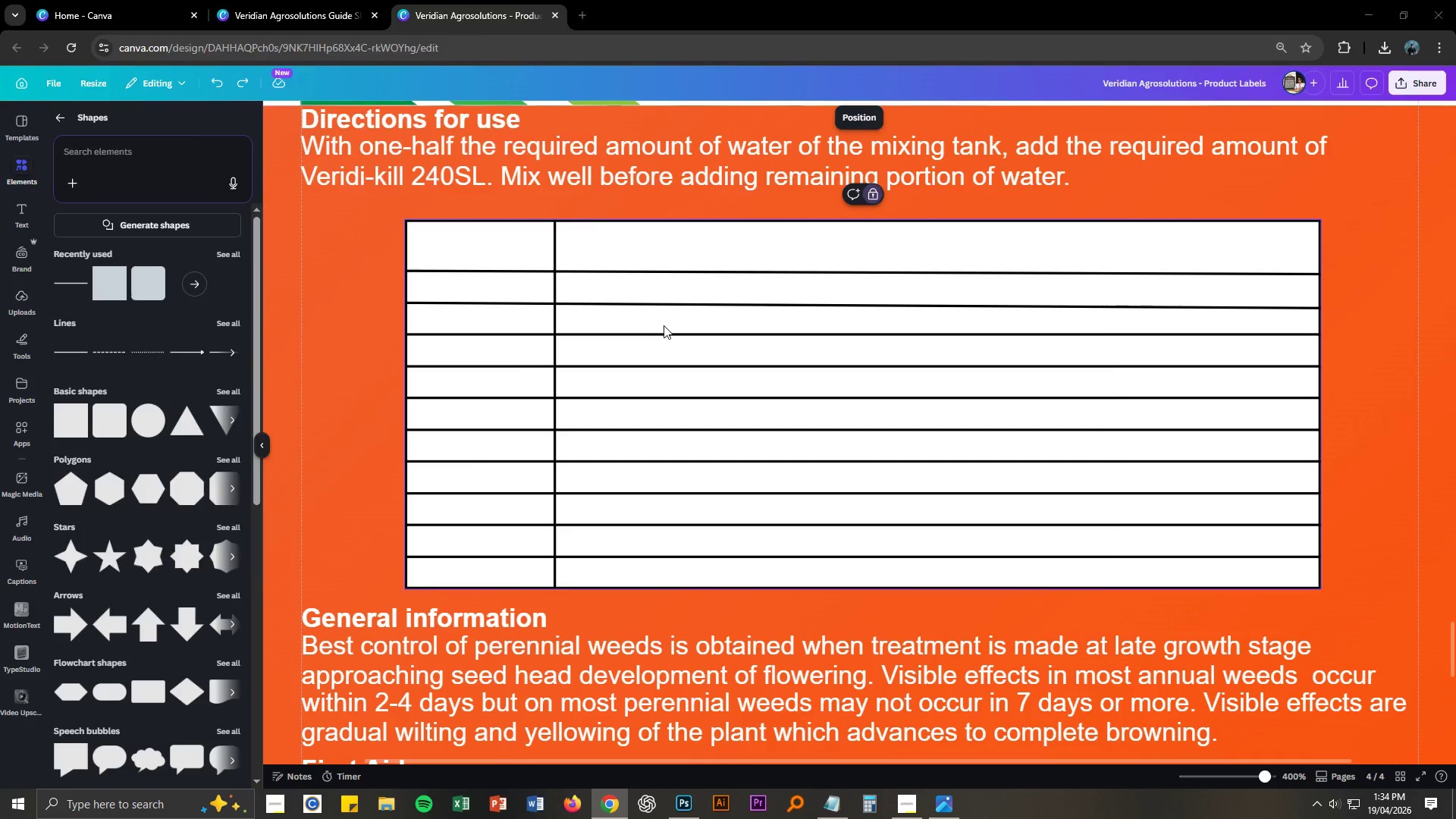 
key(Alt+Tab)
 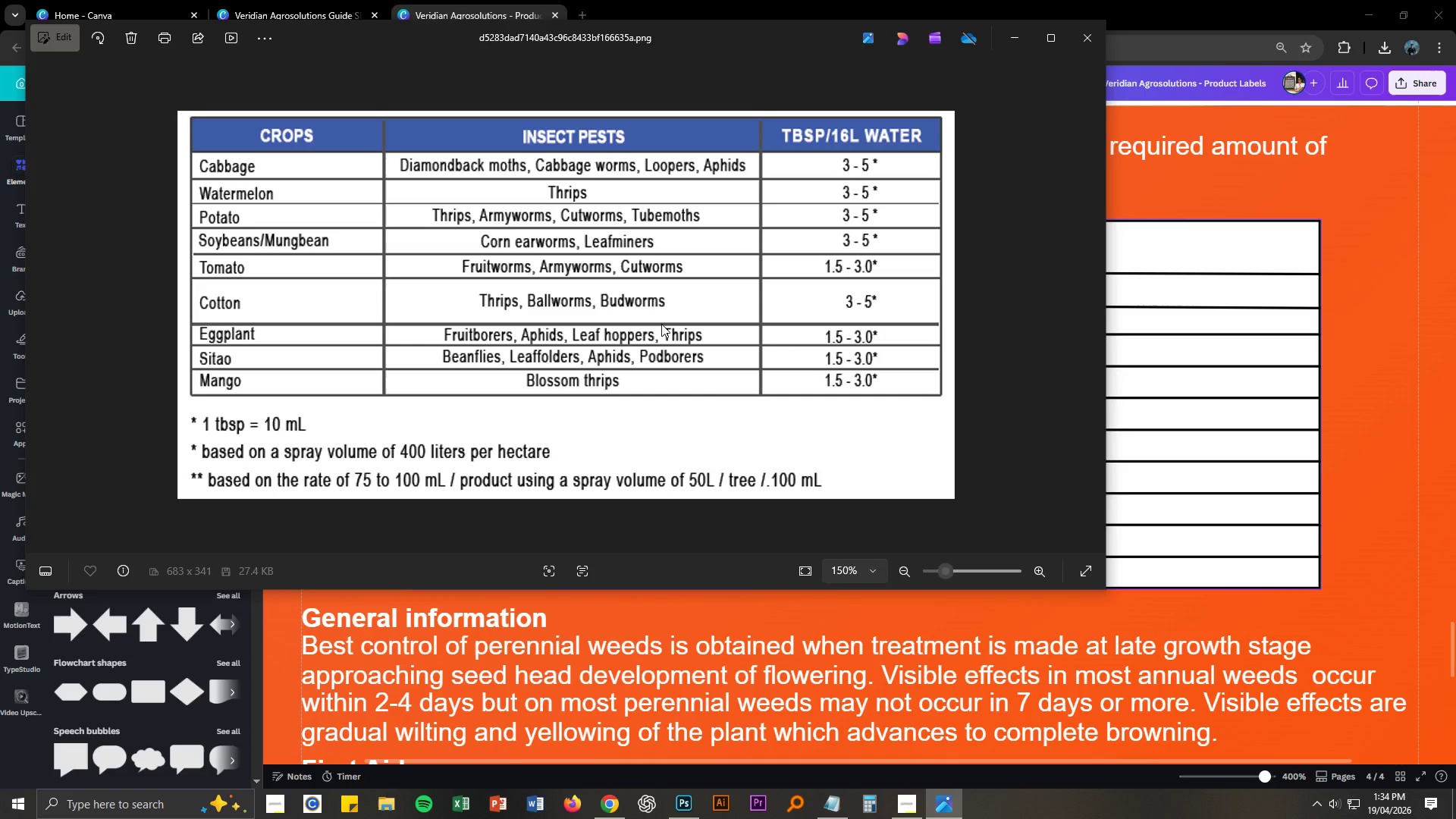 
key(Alt+AltLeft)
 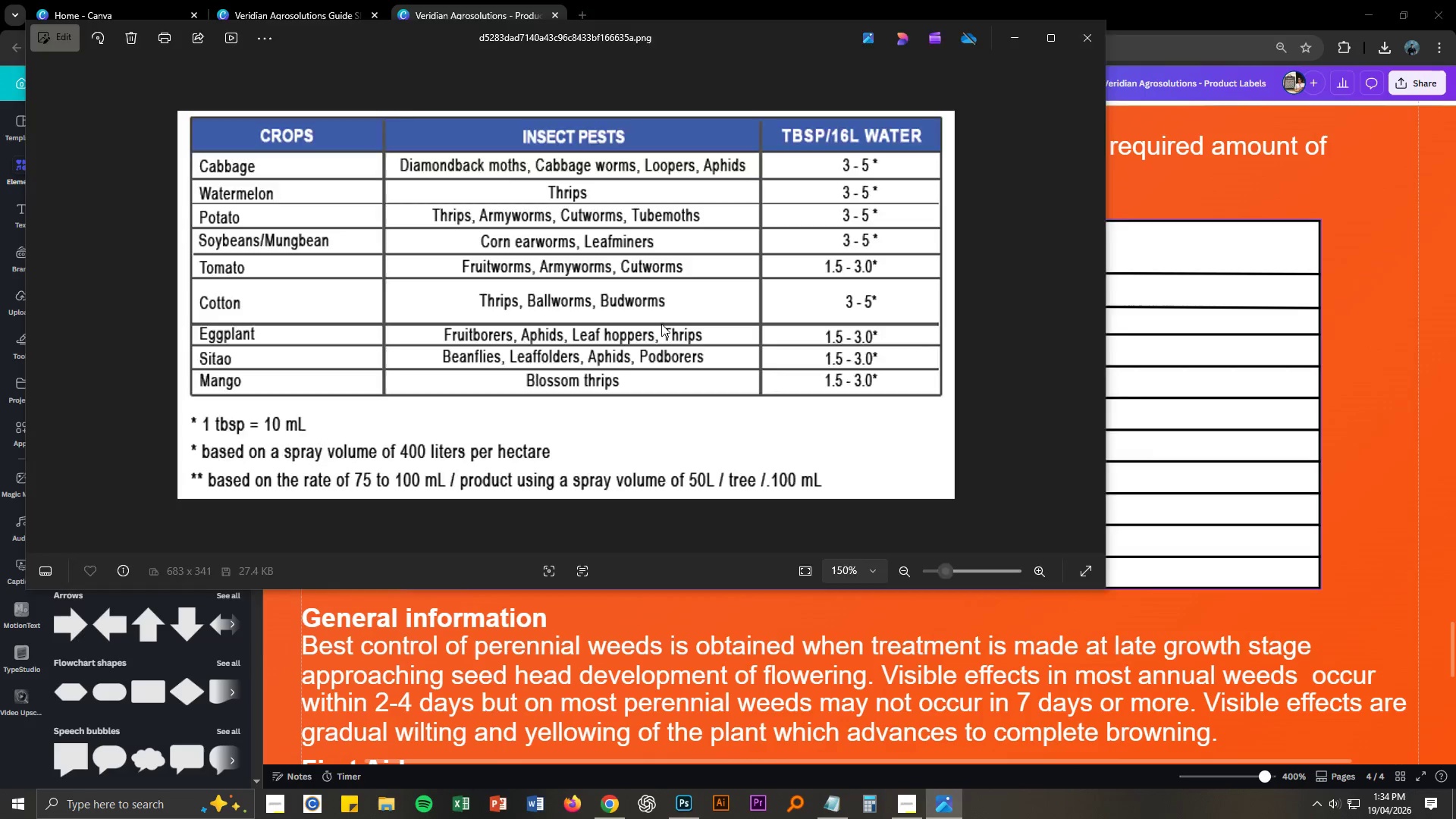 
key(Alt+Tab)
 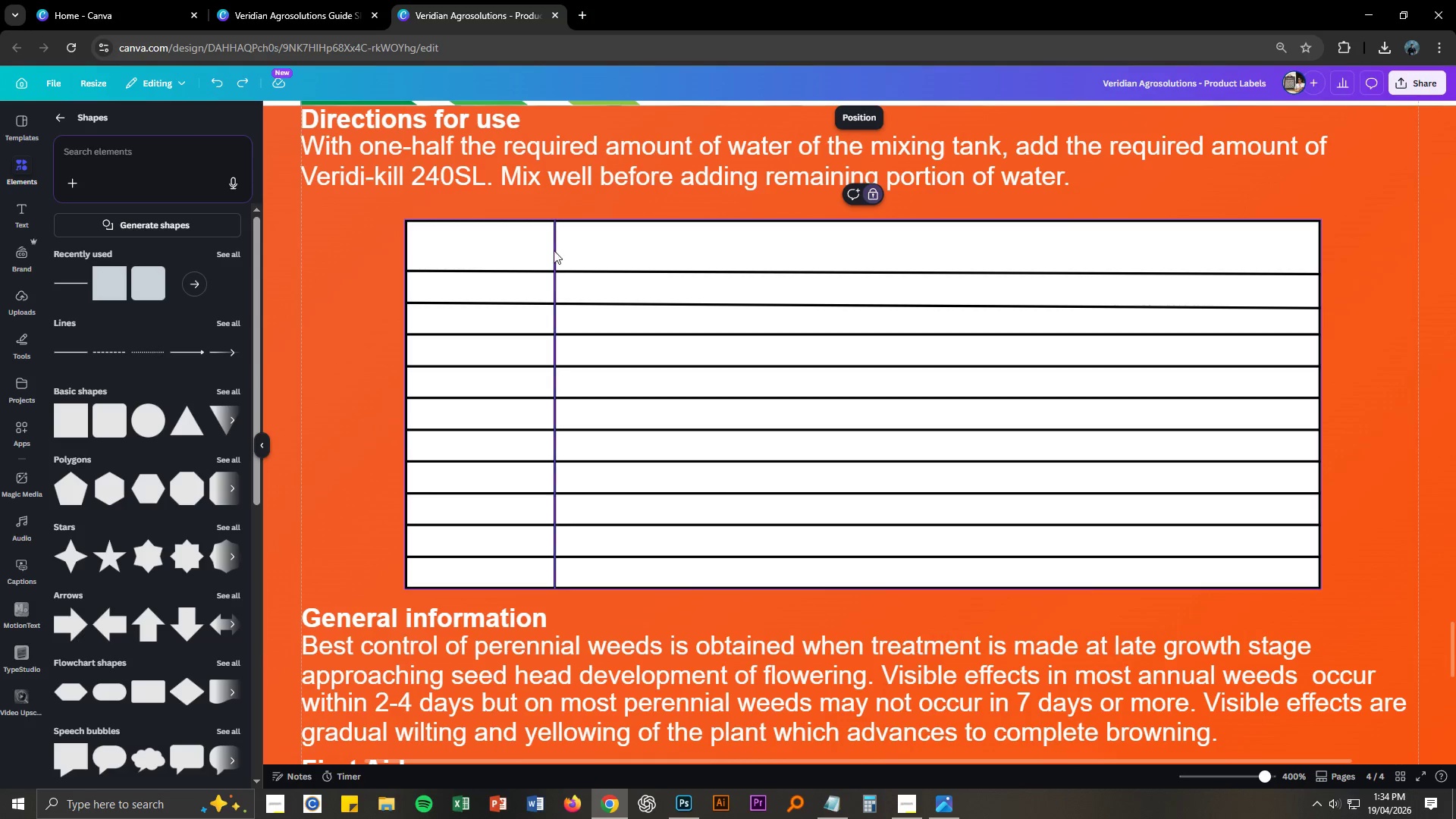 
left_click([554, 248])
 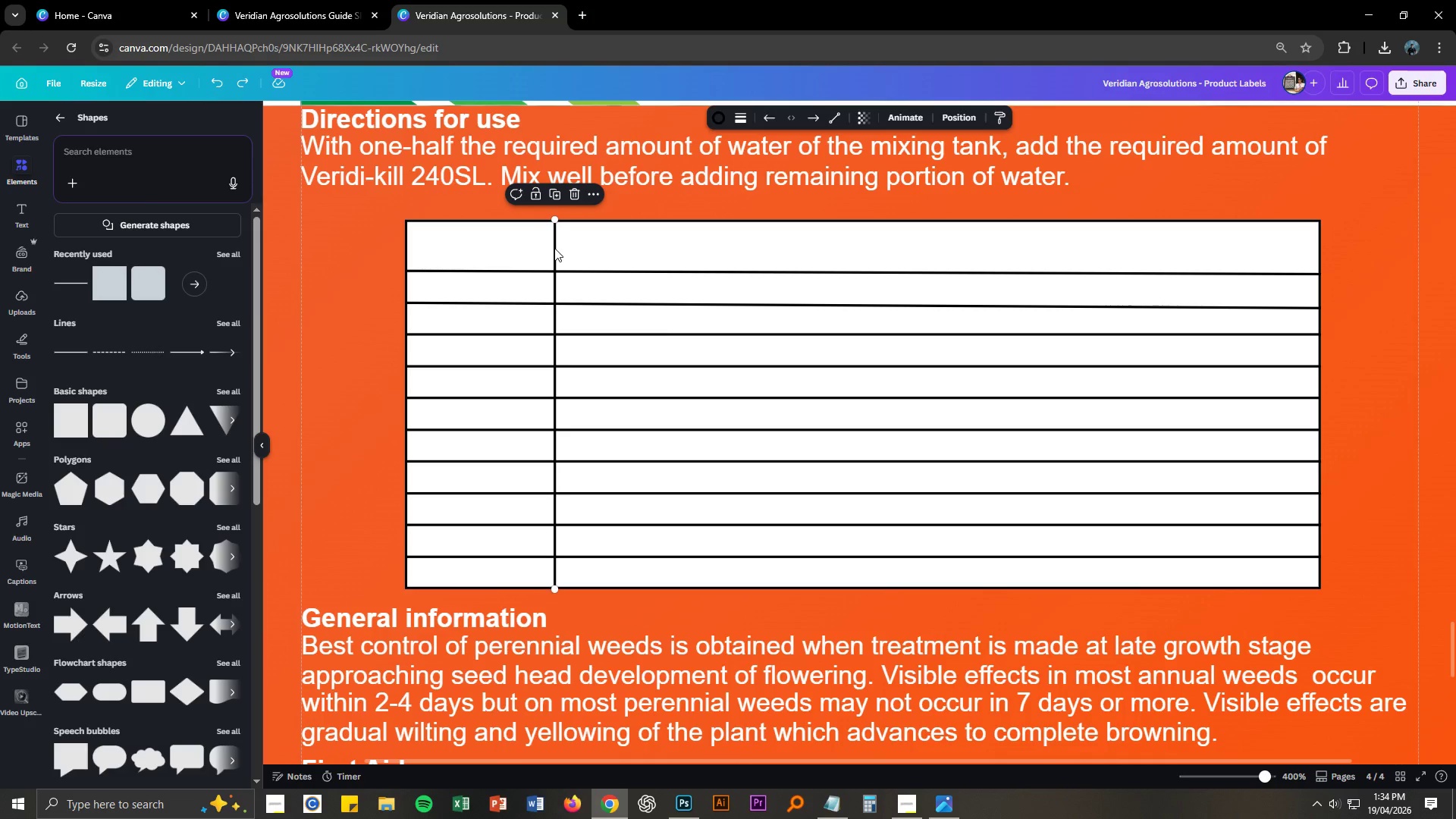 
key(Alt+Control+C)
 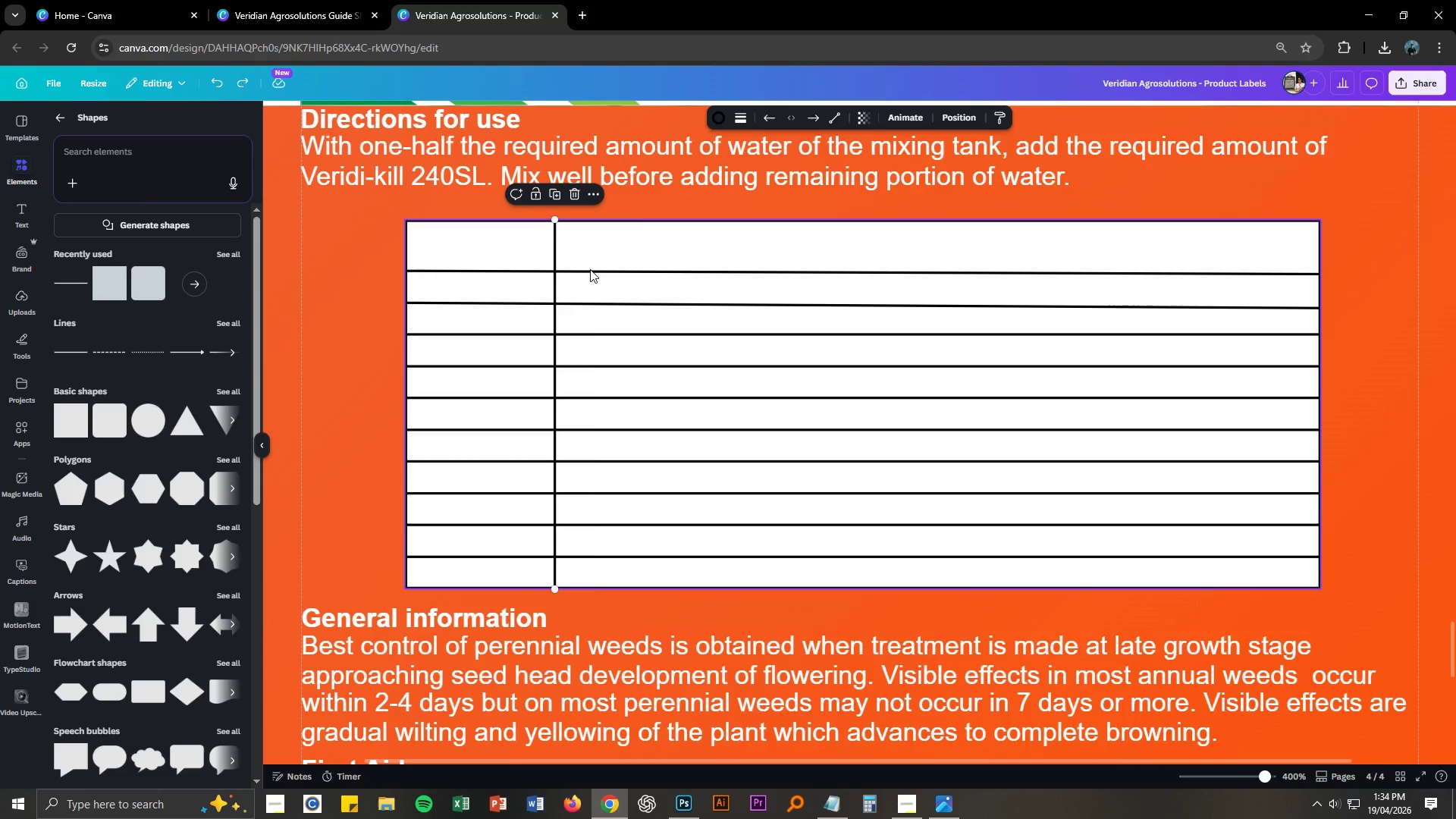 
key(Alt+Control+V)
 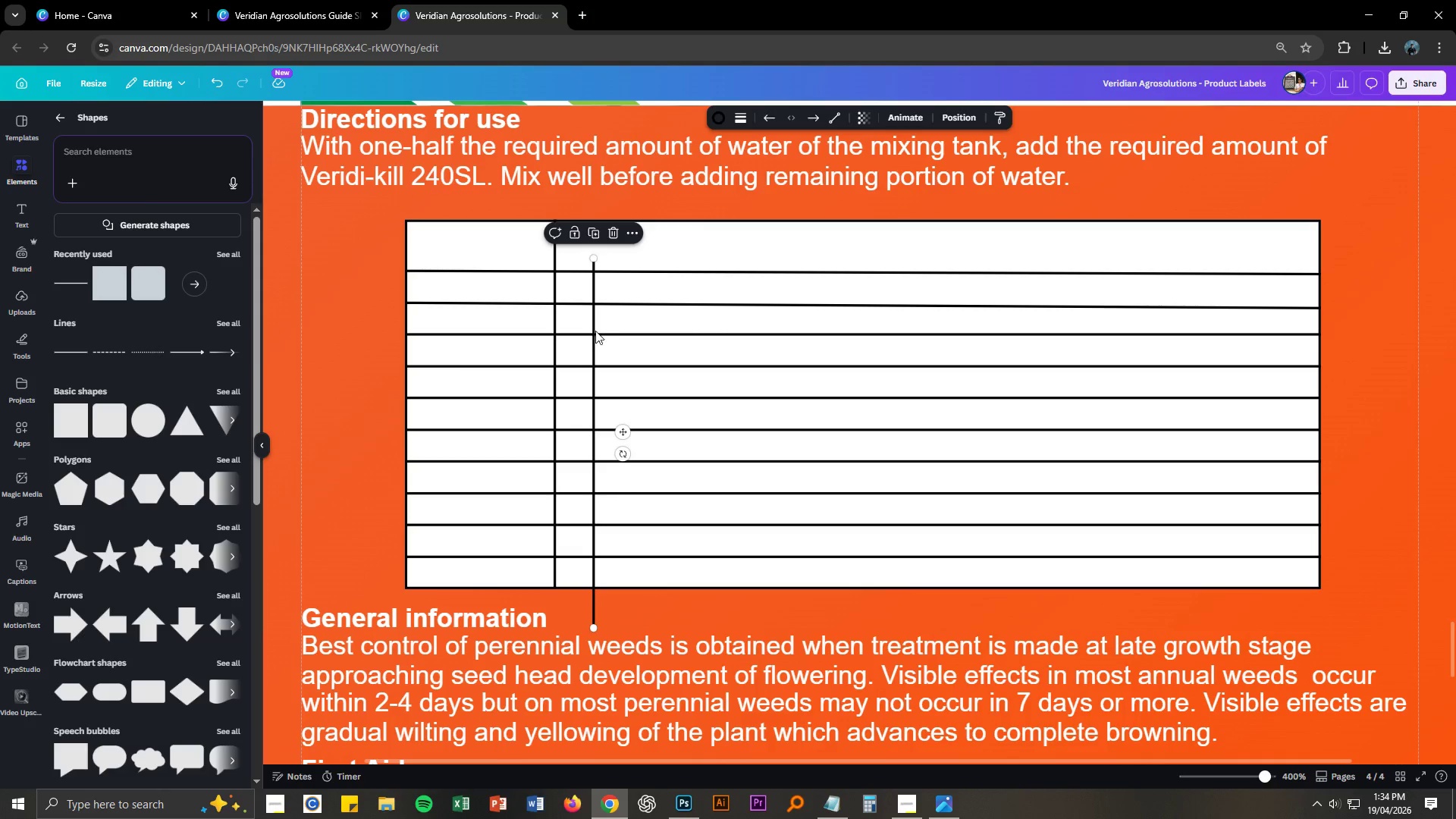 
left_click_drag(start_coordinate=[592, 325], to_coordinate=[1084, 289])
 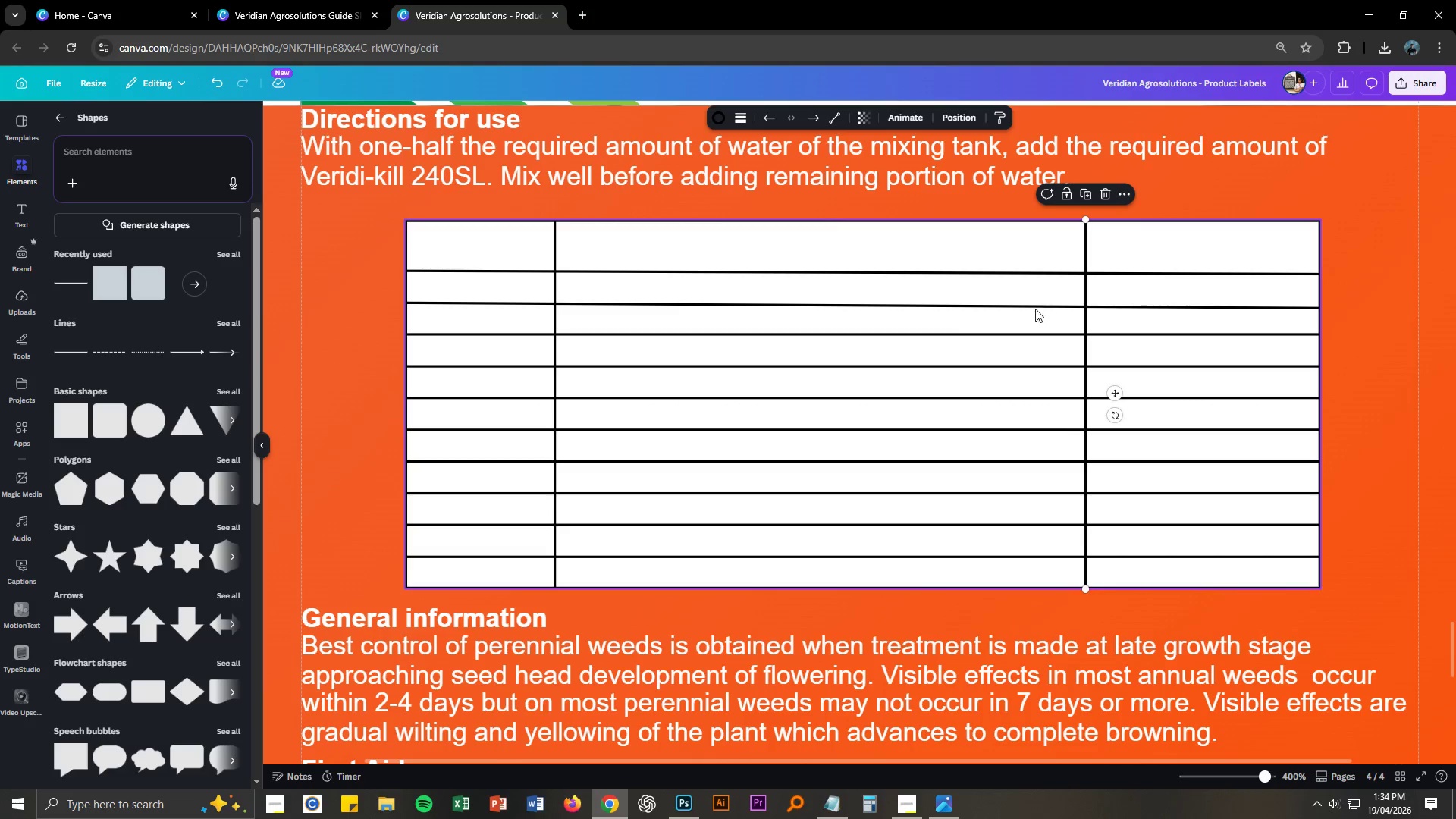 
key(Alt+AltLeft)
 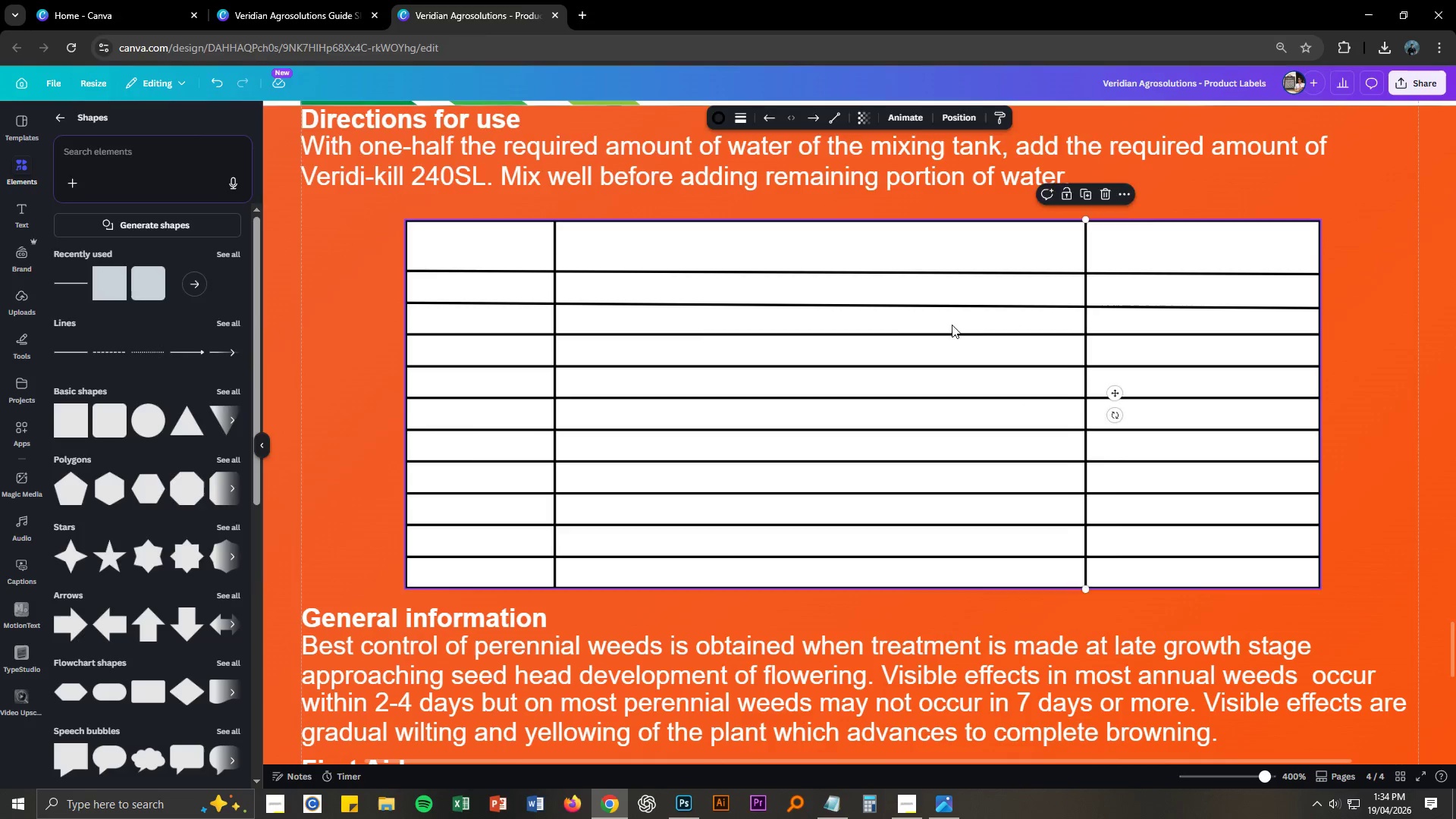 
key(Alt+Tab)
 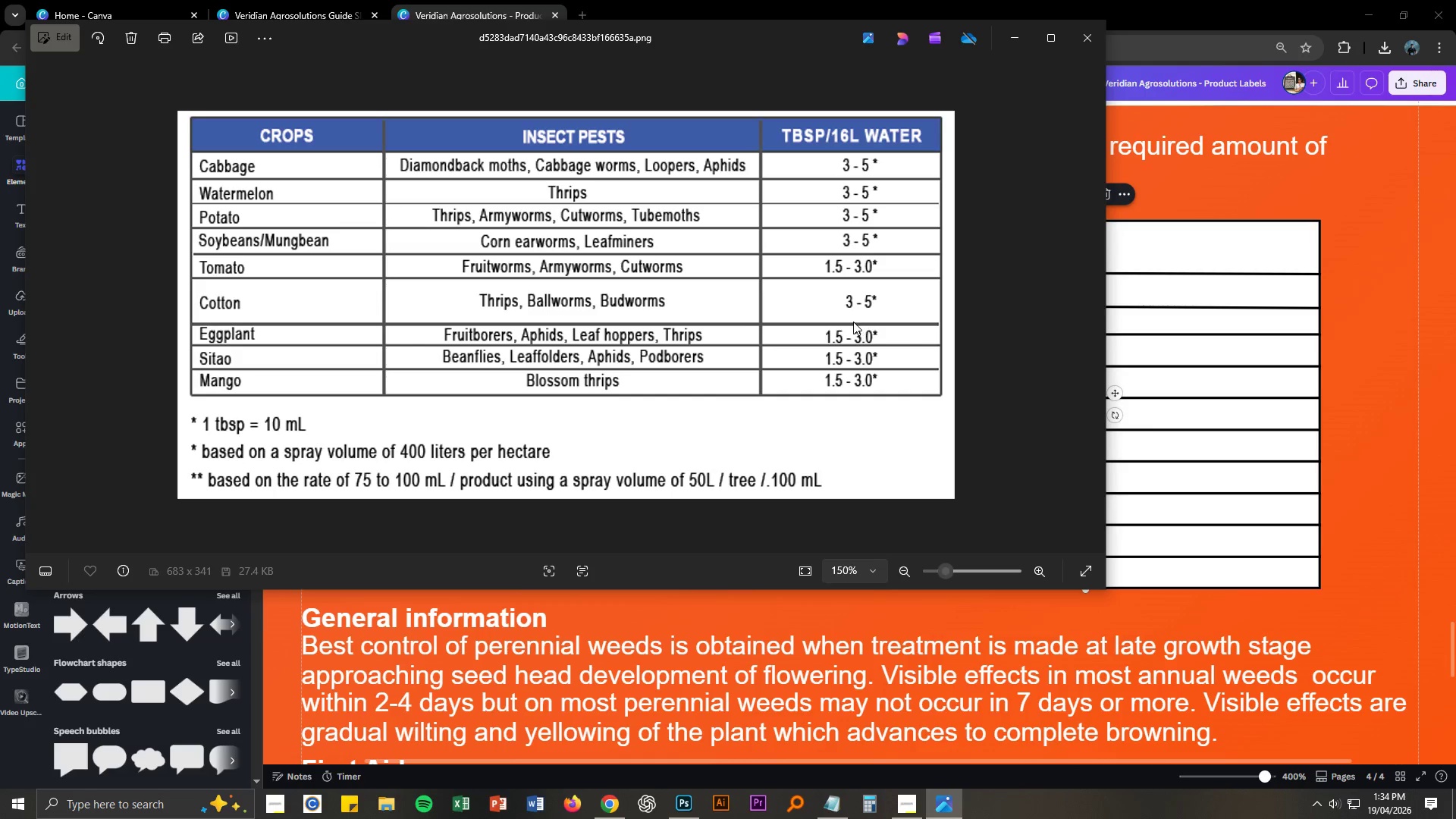 
key(Alt+AltLeft)
 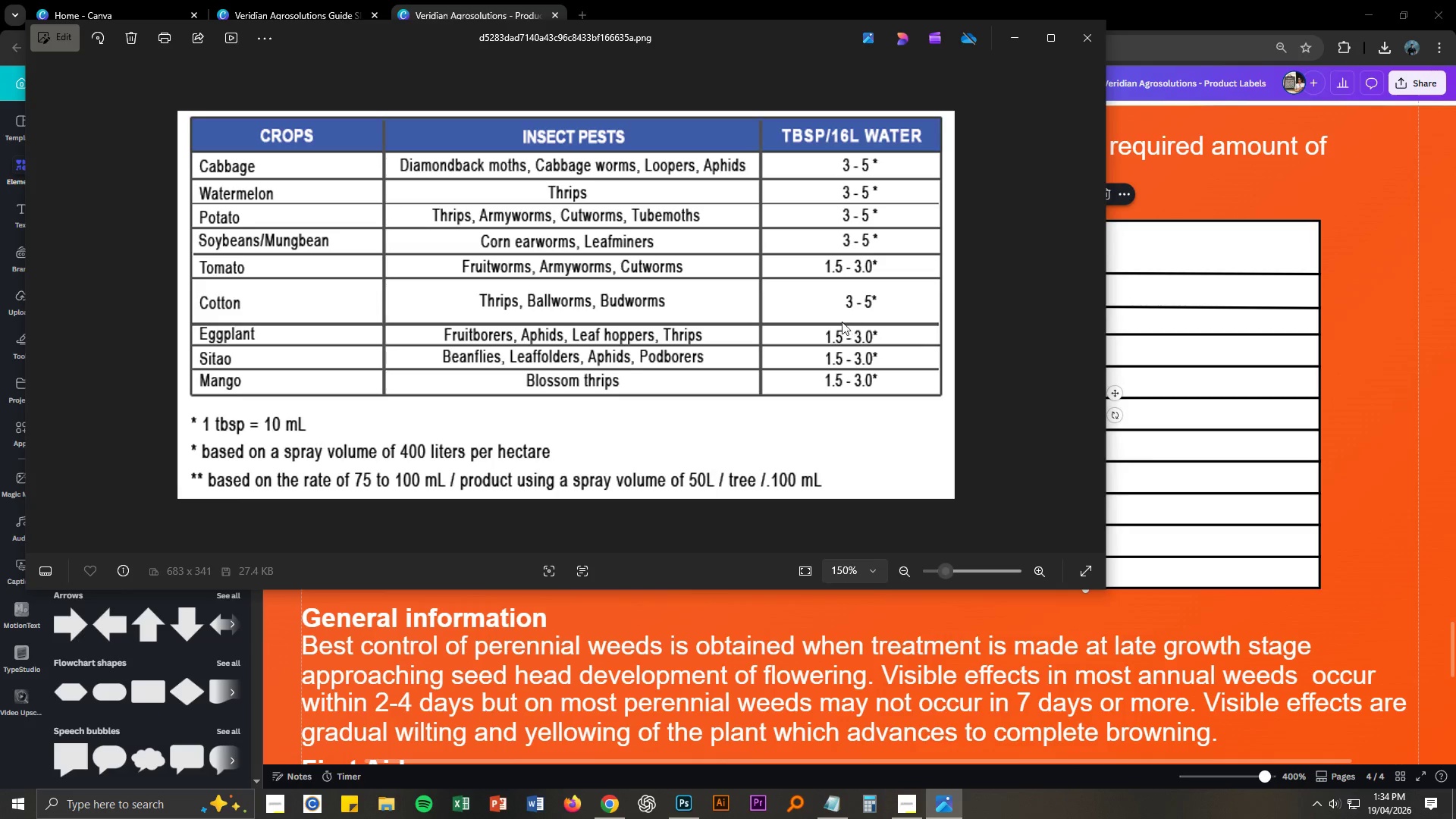 
key(Alt+Tab)
 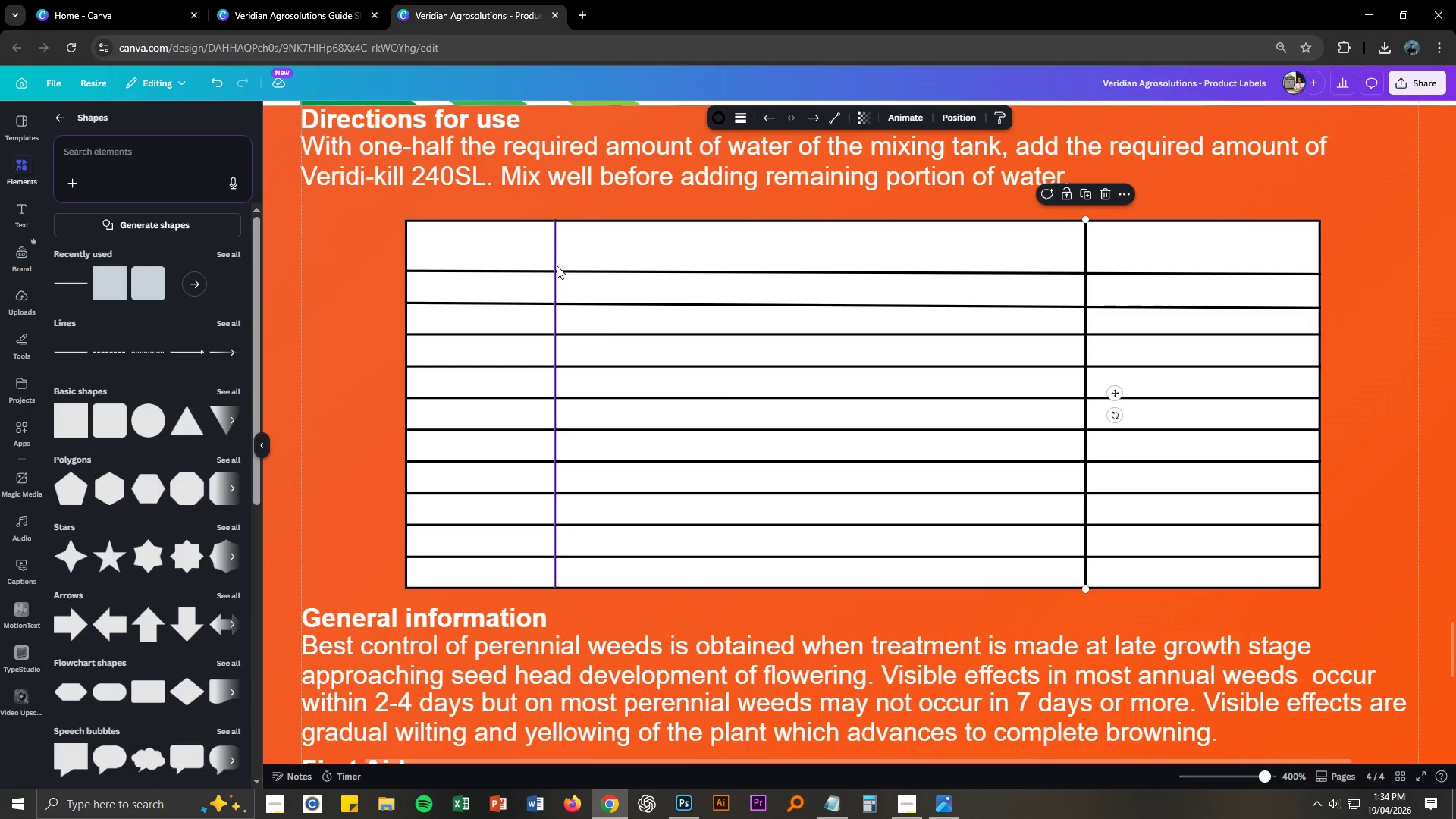 
left_click_drag(start_coordinate=[556, 265], to_coordinate=[613, 264])
 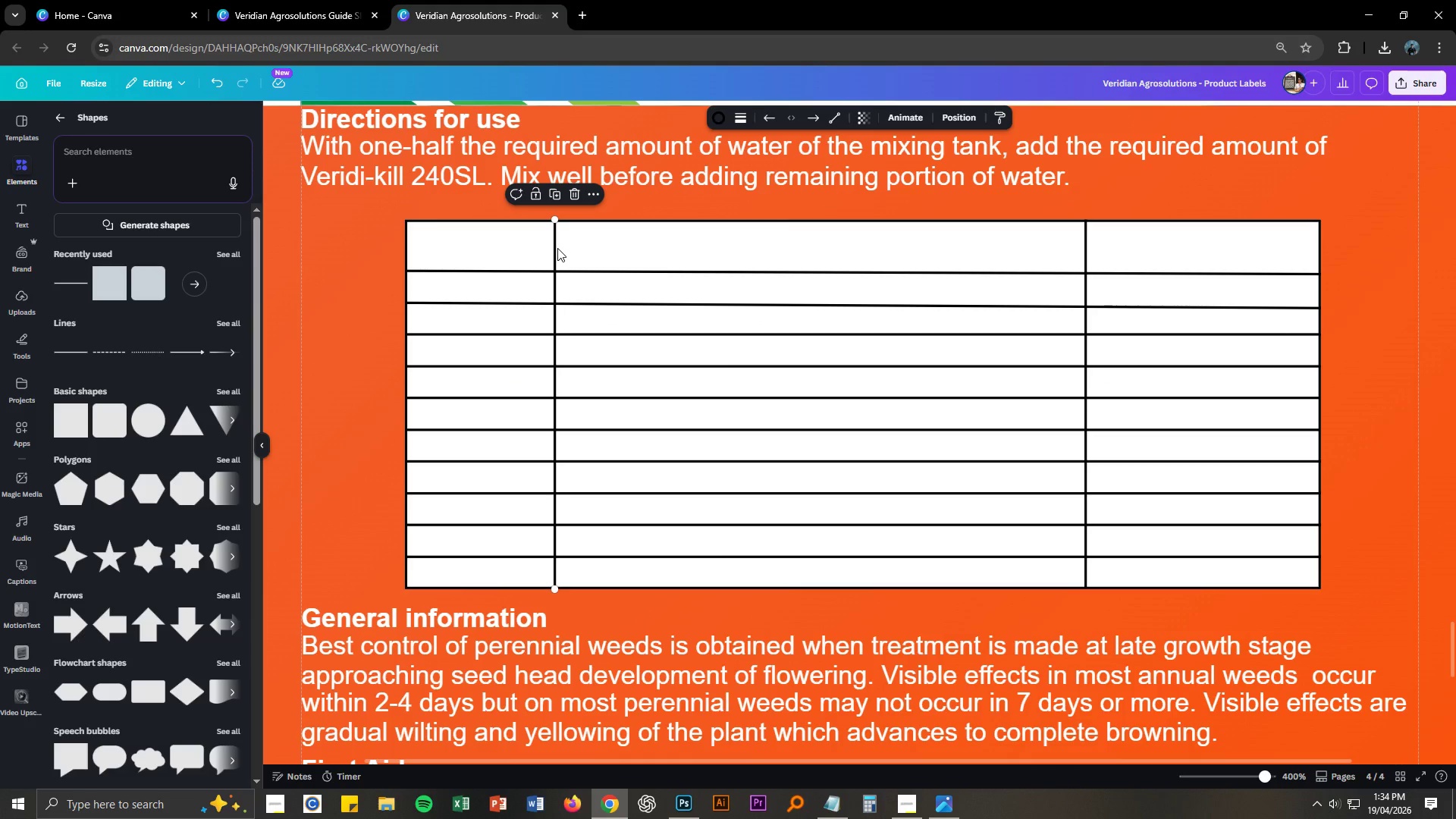 
right_click([557, 248])
 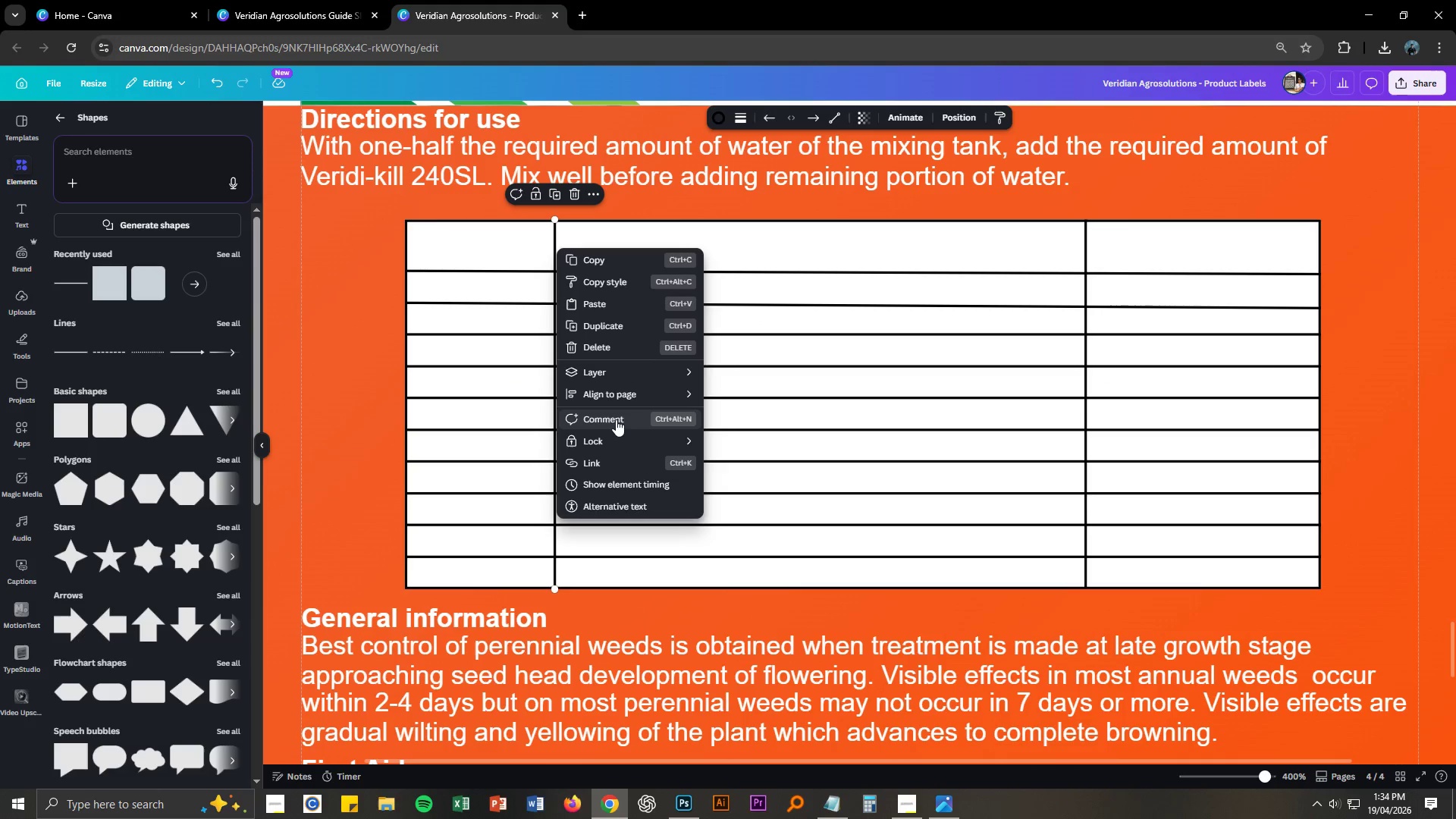 
mouse_move([612, 447])
 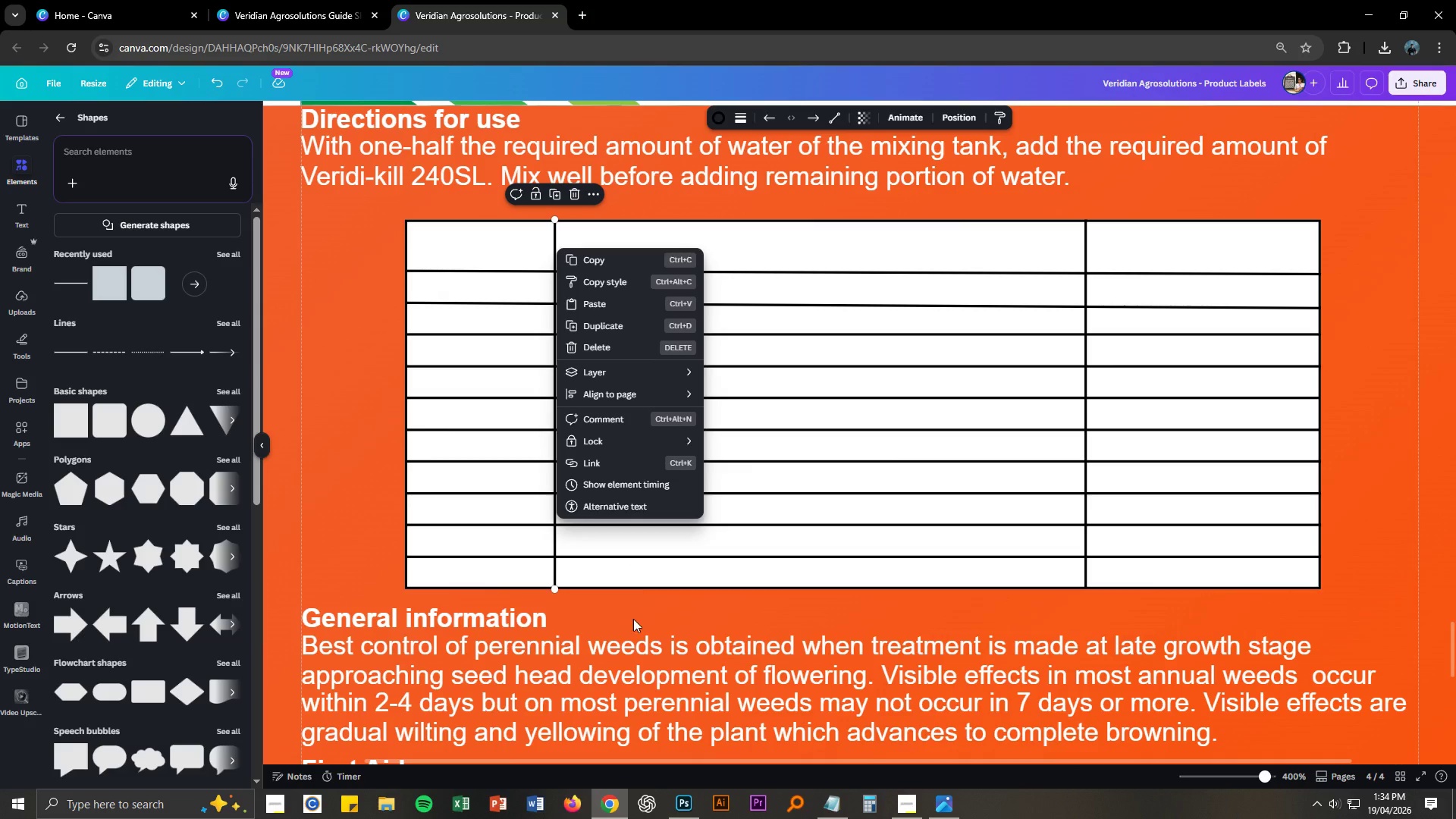 
left_click([631, 620])
 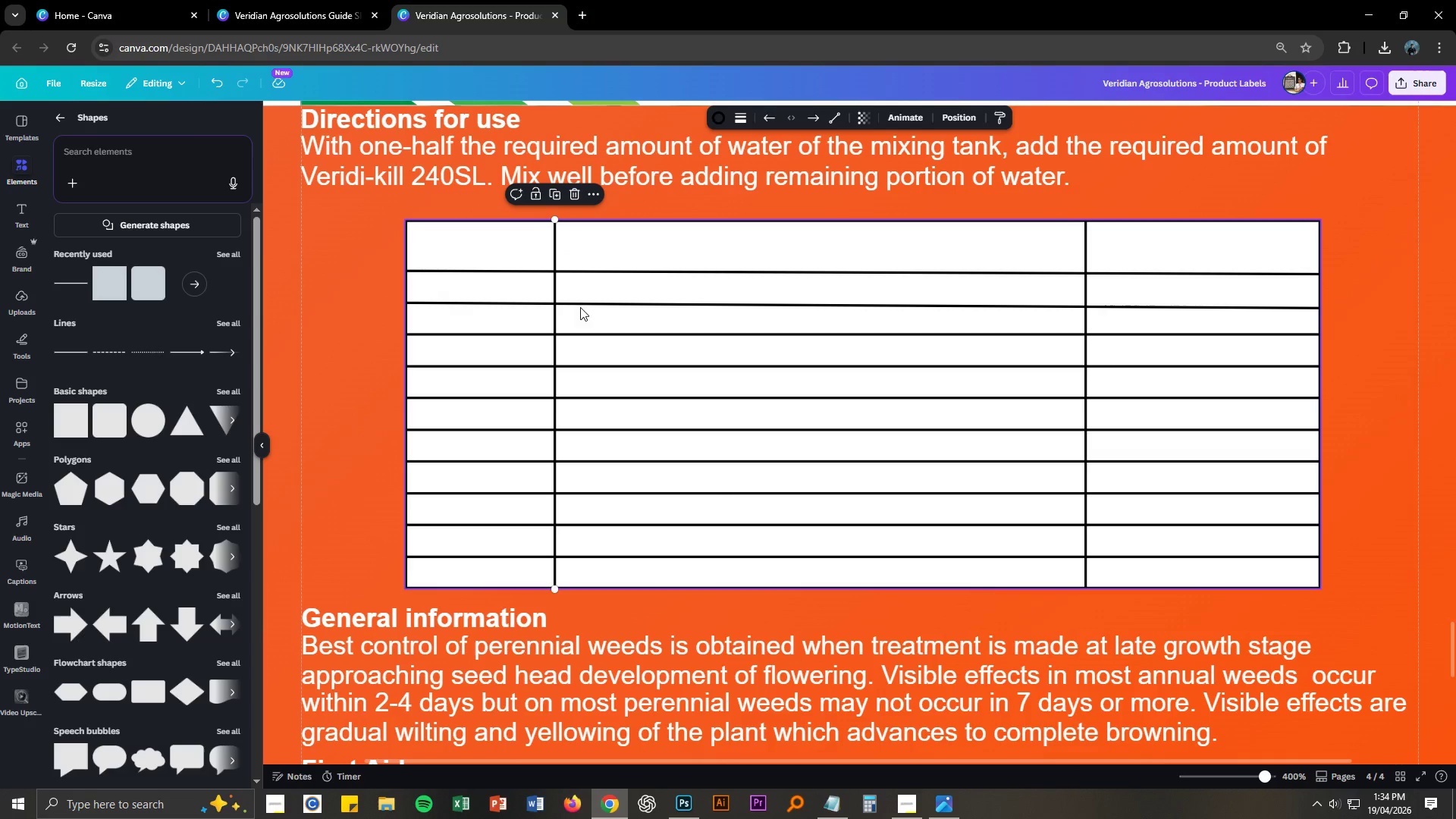 
left_click_drag(start_coordinate=[555, 249], to_coordinate=[604, 253])
 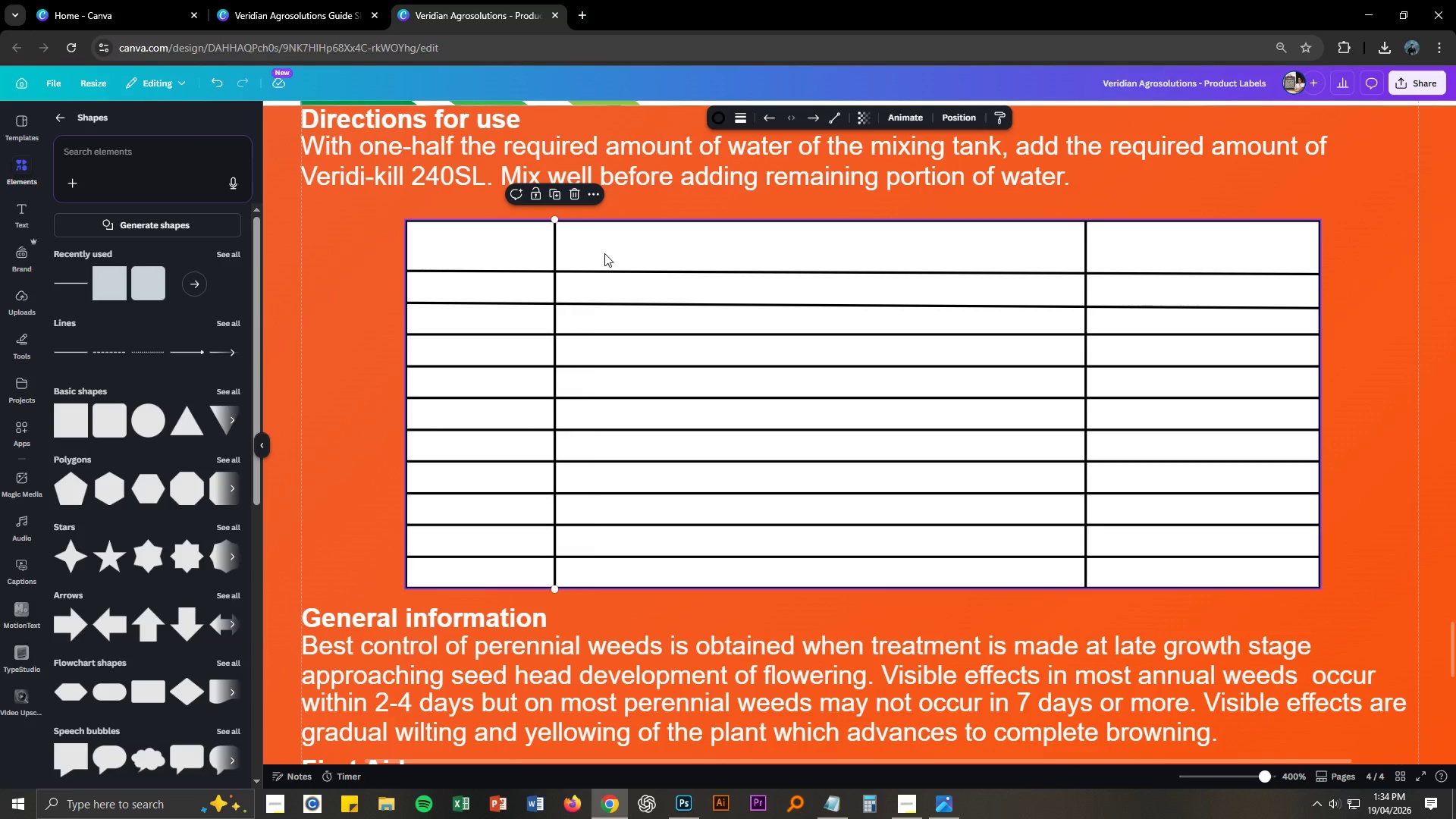 
key(Control+Z)
 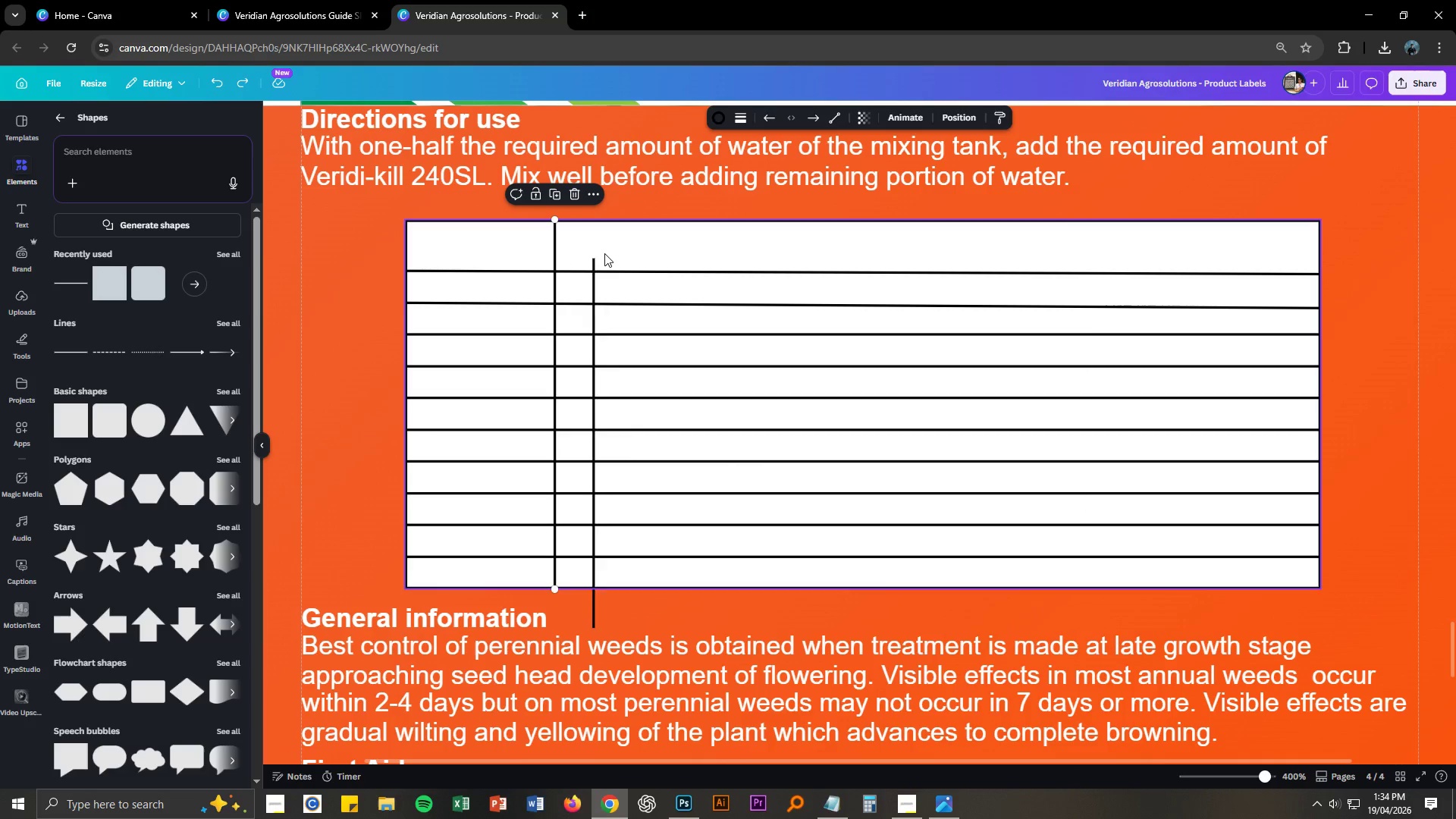 
key(Control+Z)
 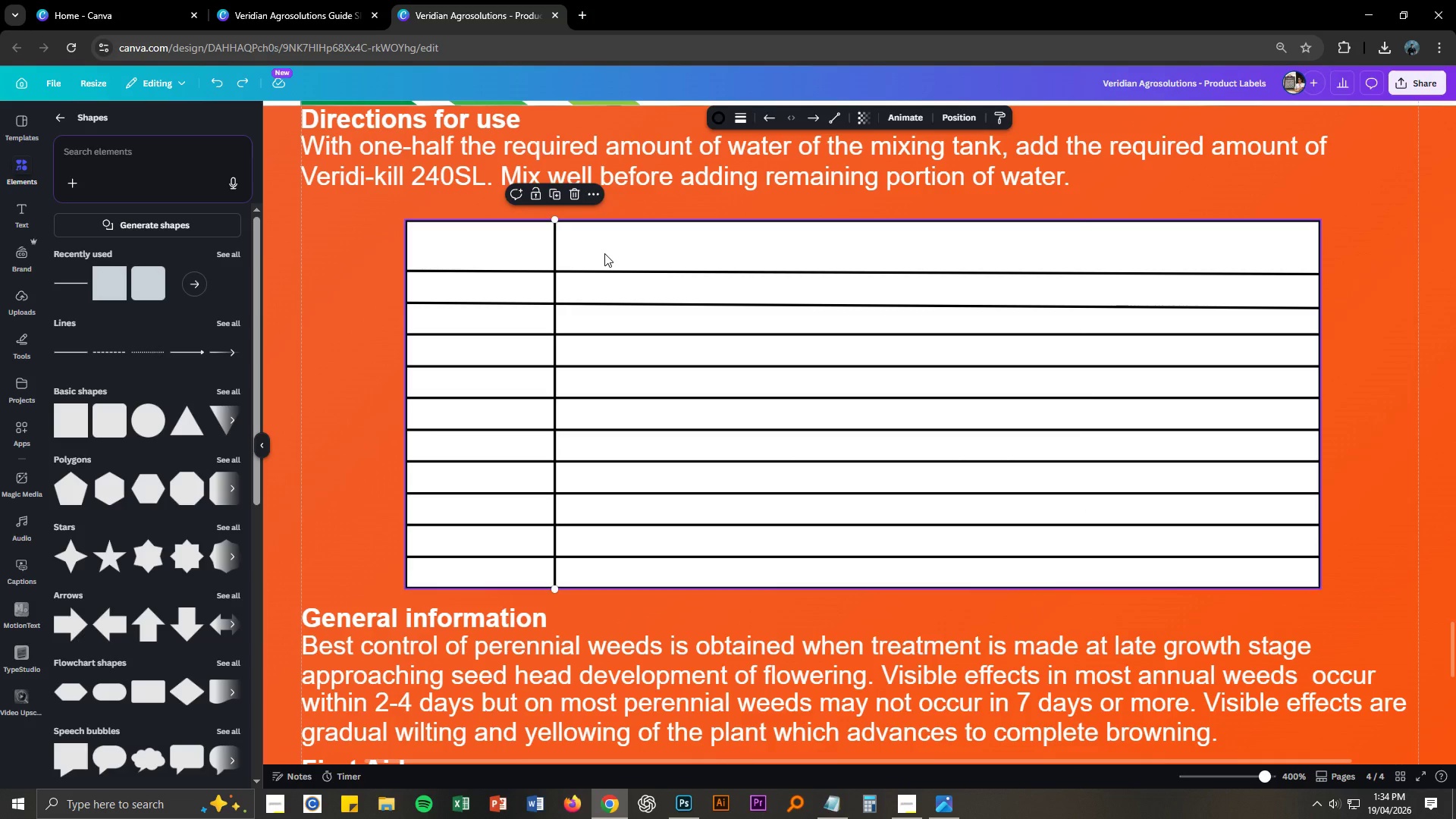 
key(Control+Z)
 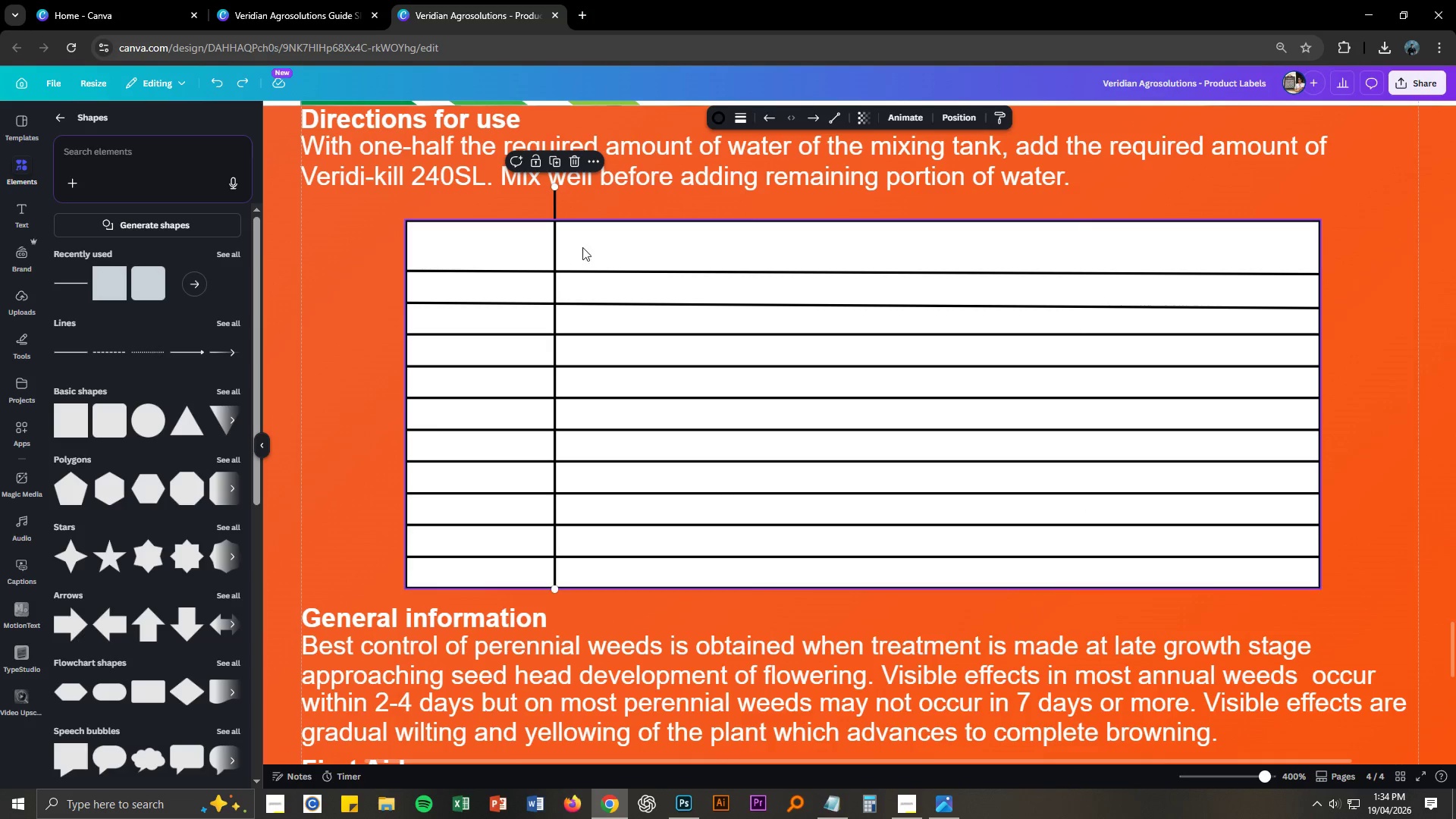 
key(Control+Z)
 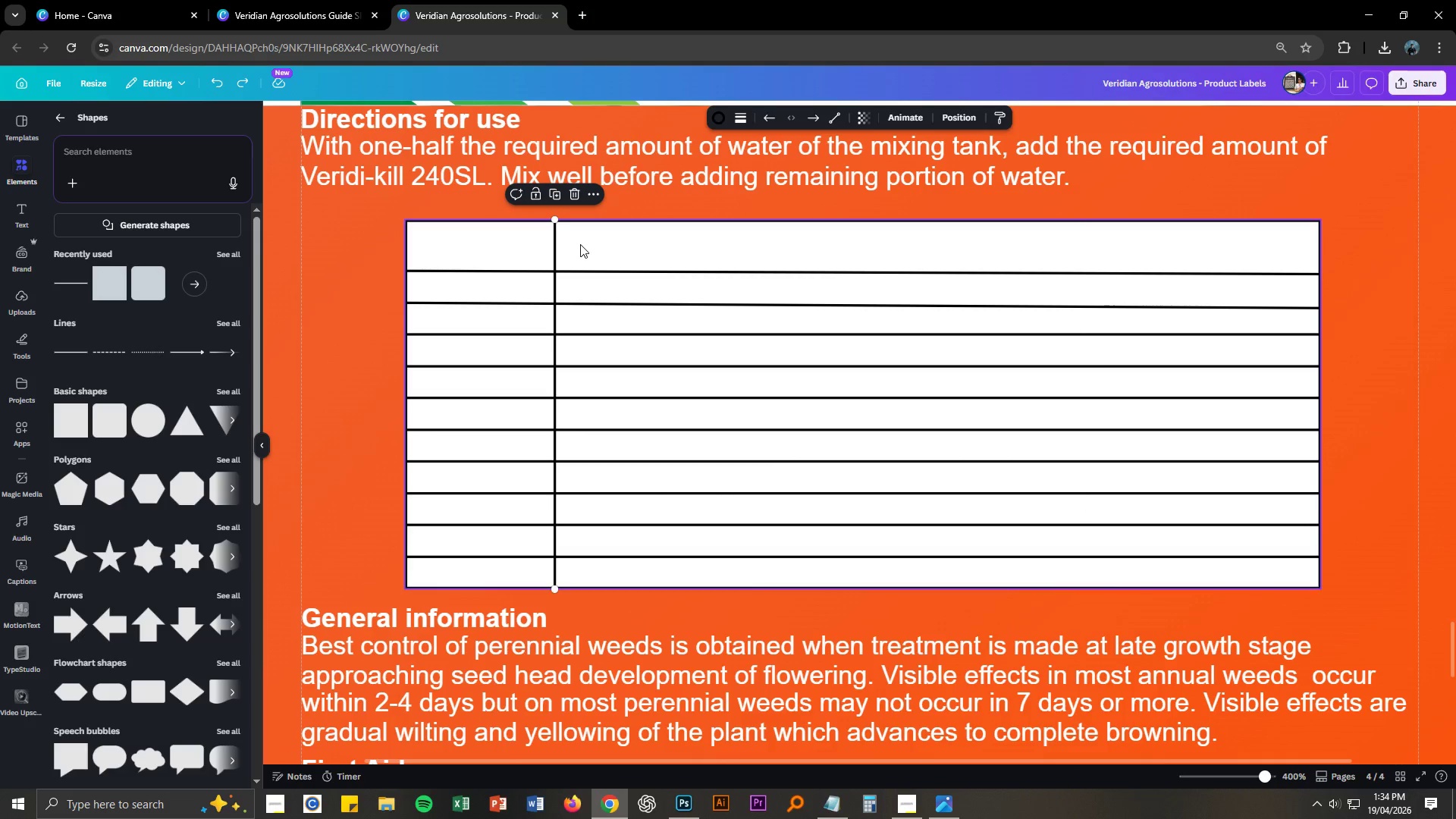 
key(Control+Z)
 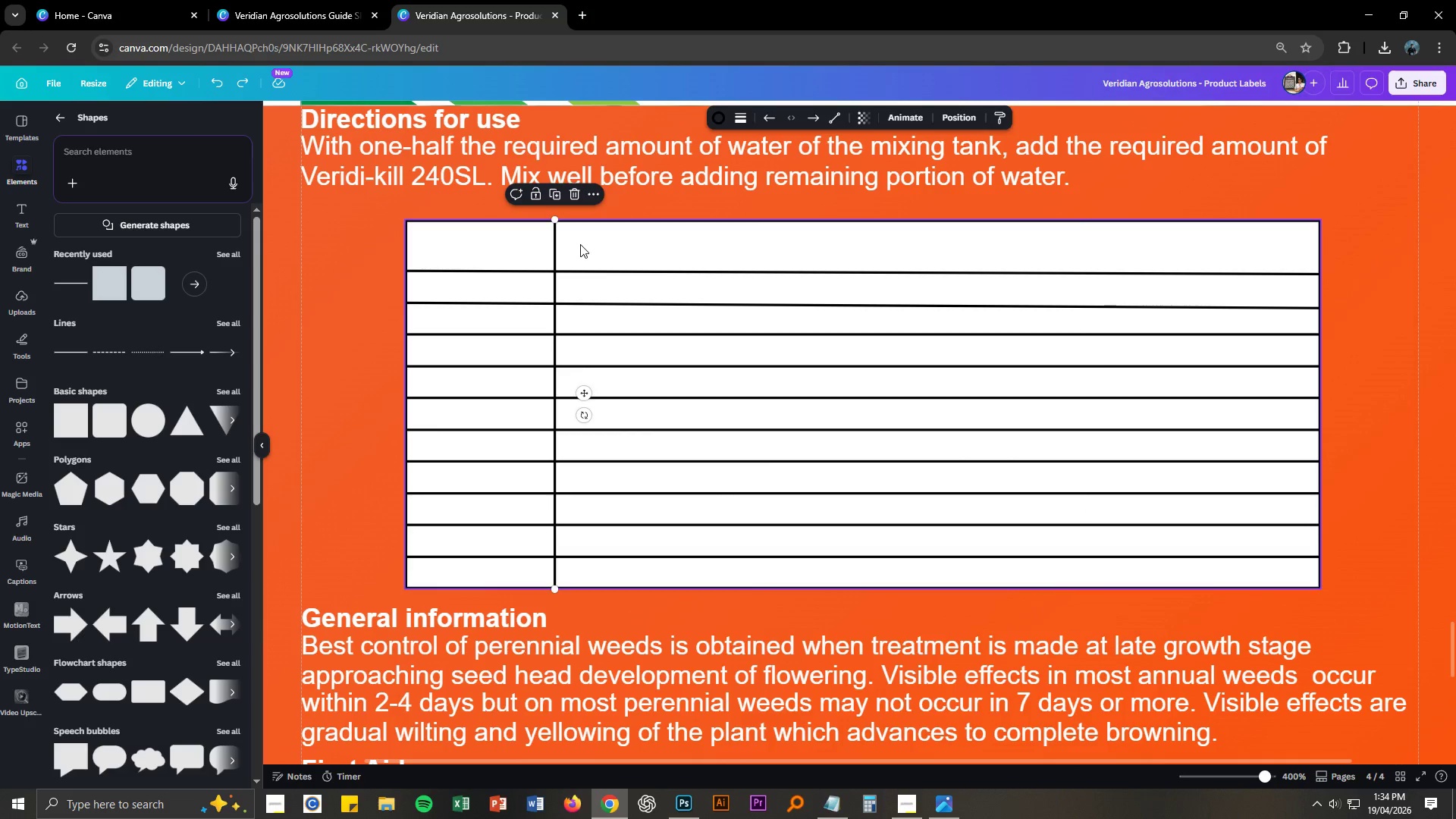 
key(Control+Z)
 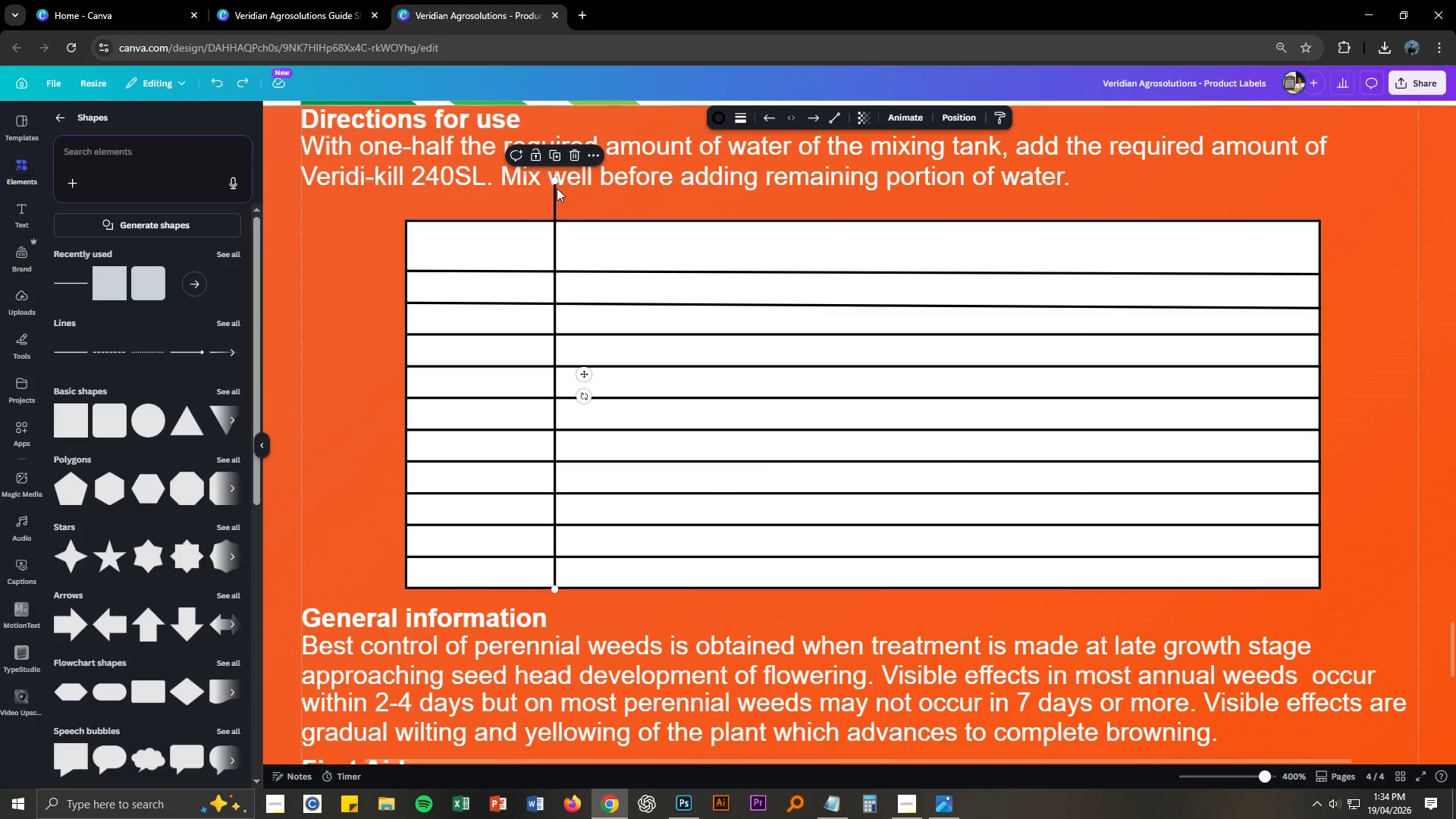 
left_click_drag(start_coordinate=[555, 183], to_coordinate=[556, 220])
 